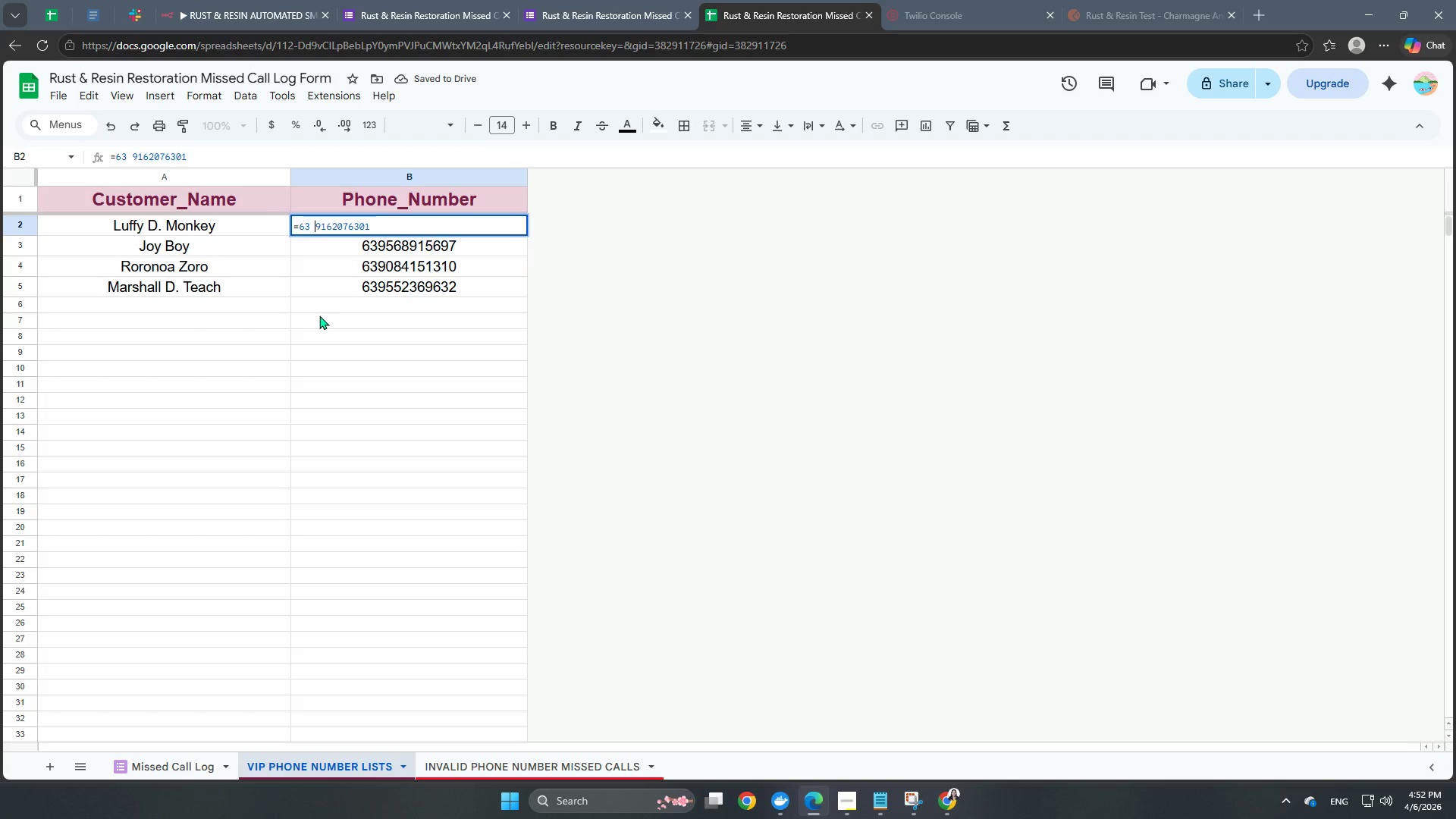 
left_click([319, 315])
 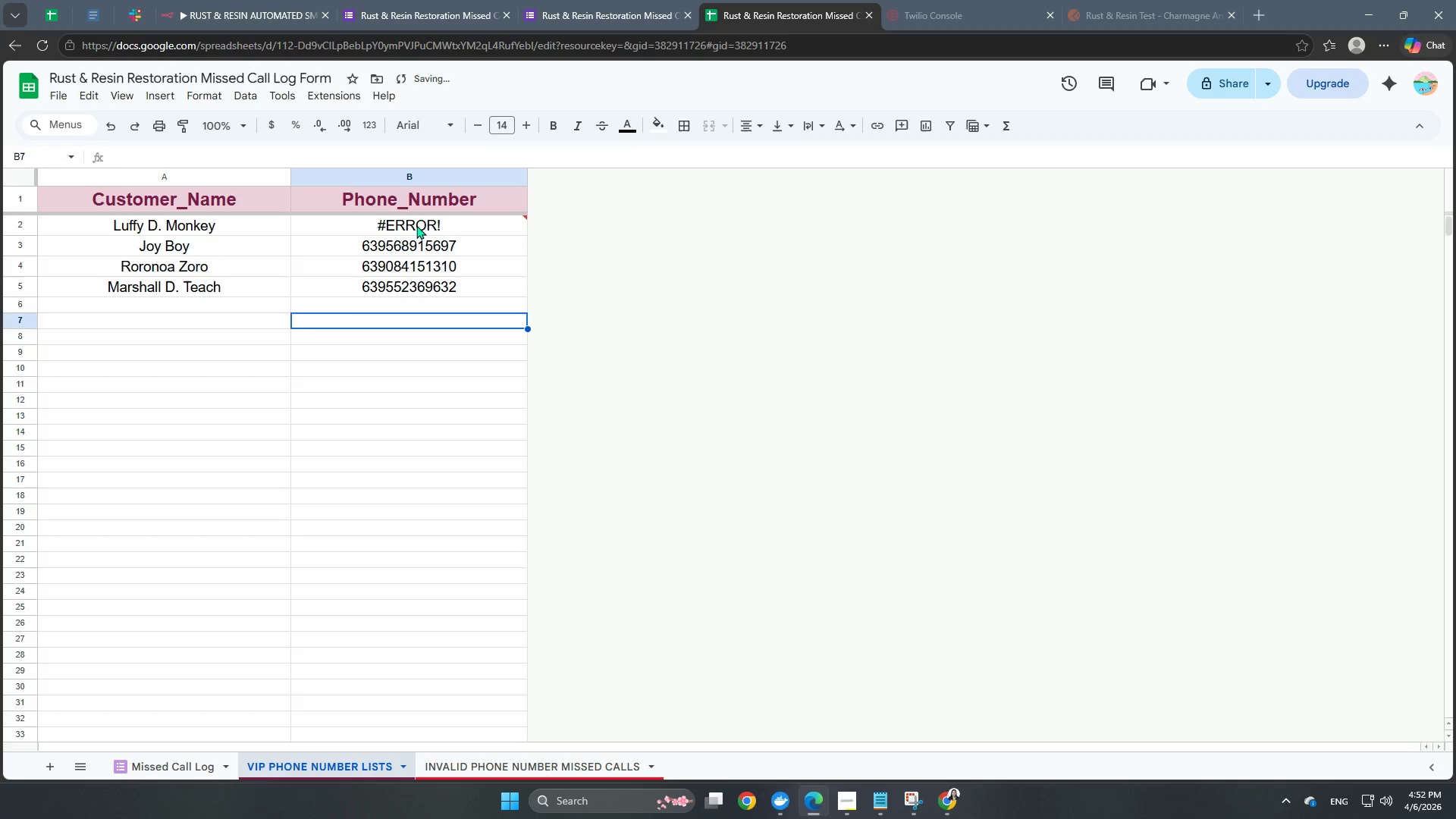 
double_click([418, 224])
 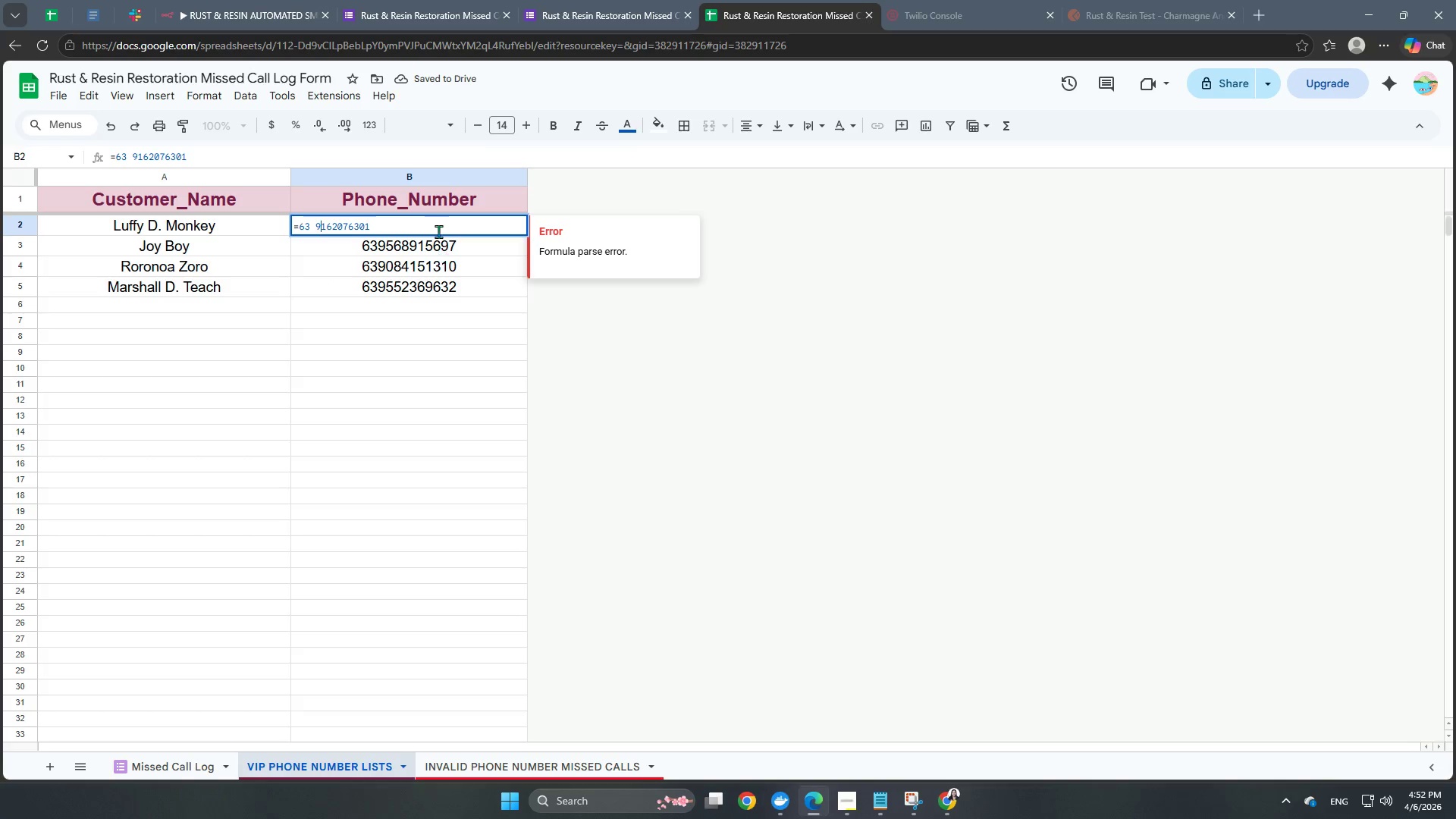 
double_click([469, 271])
 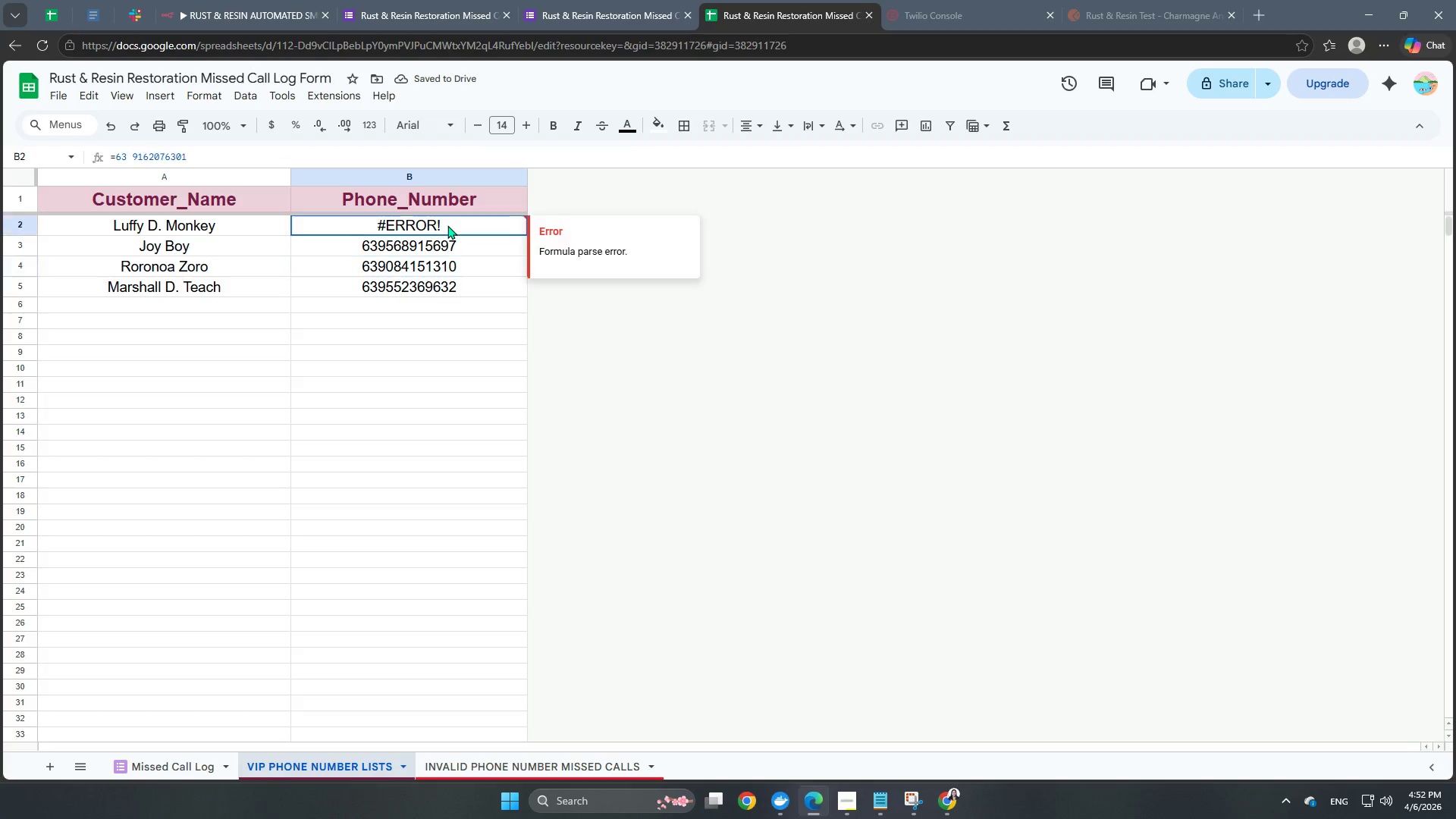 
double_click([447, 225])
 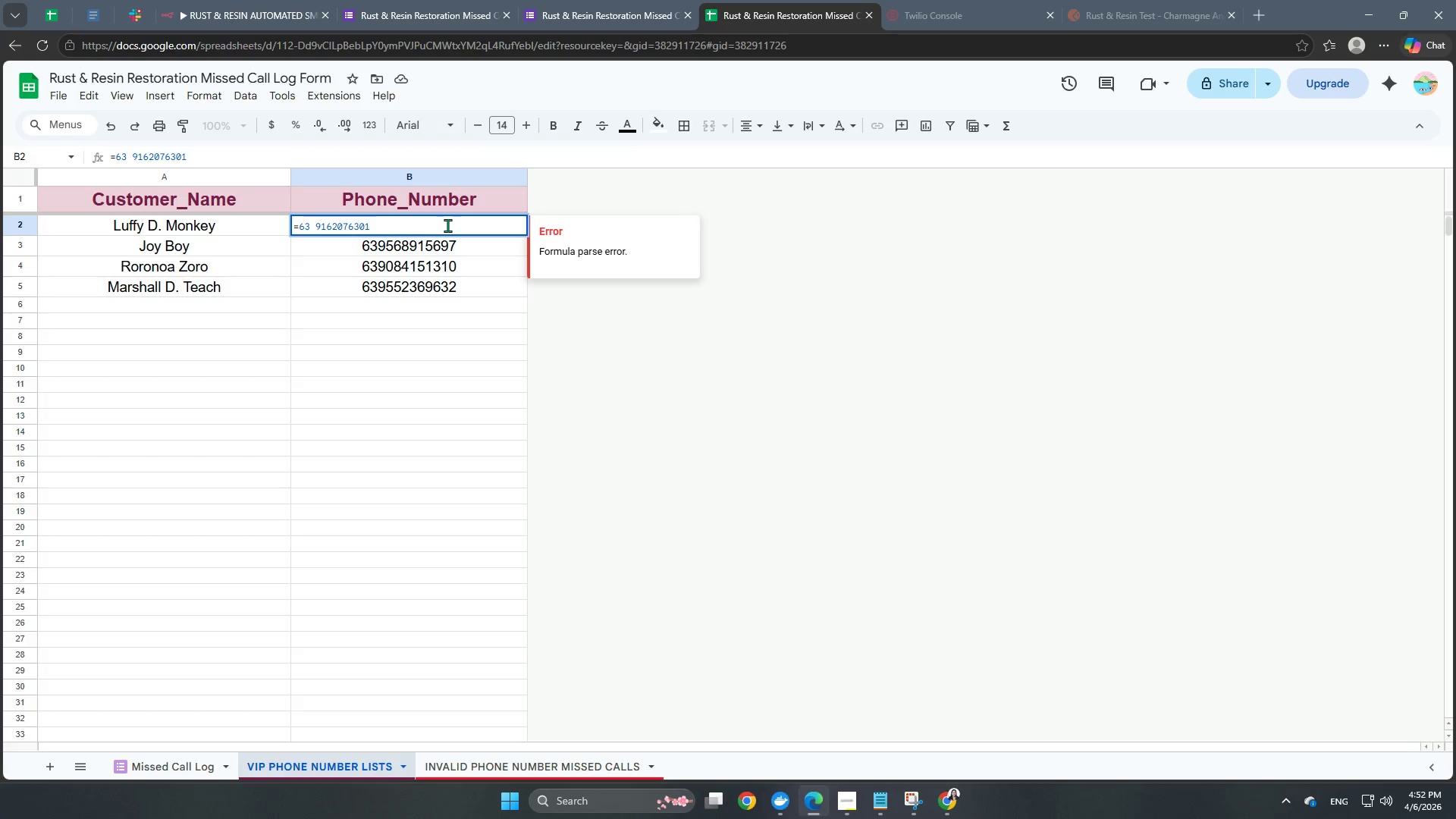 
hold_key(key=Backspace, duration=1.3)
 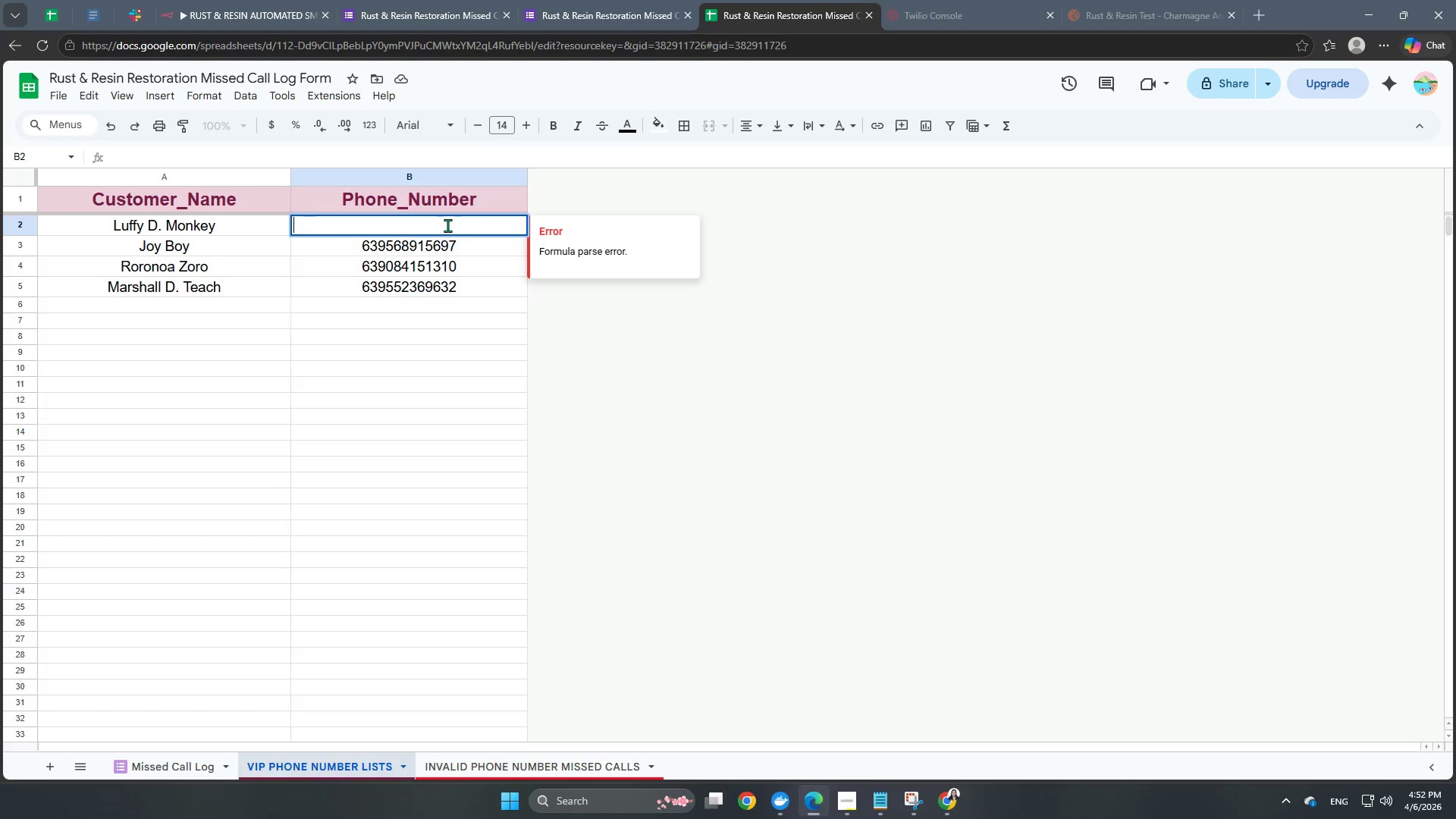 
key(NumpadAdd)
 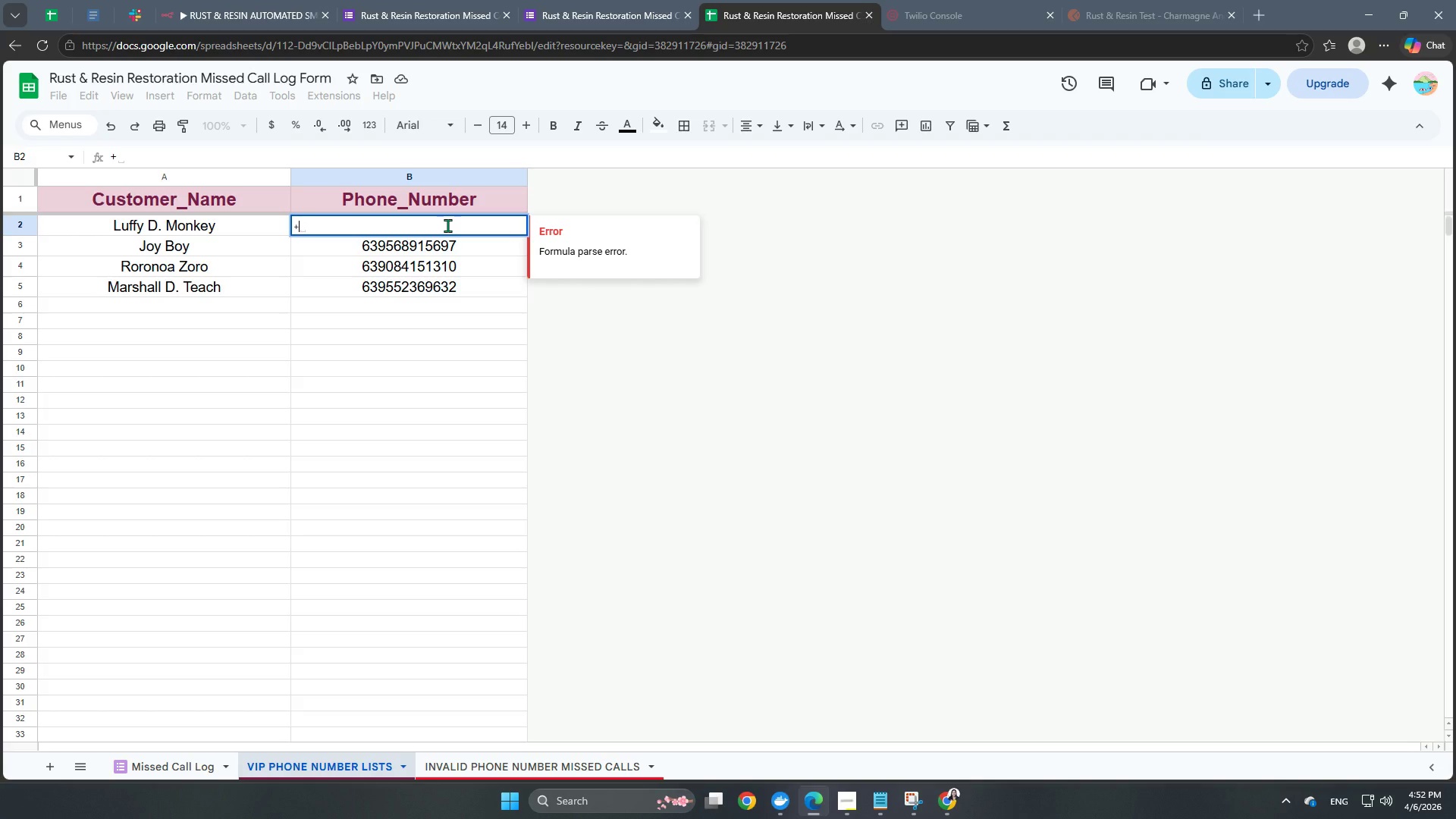 
key(NumpadAdd)
 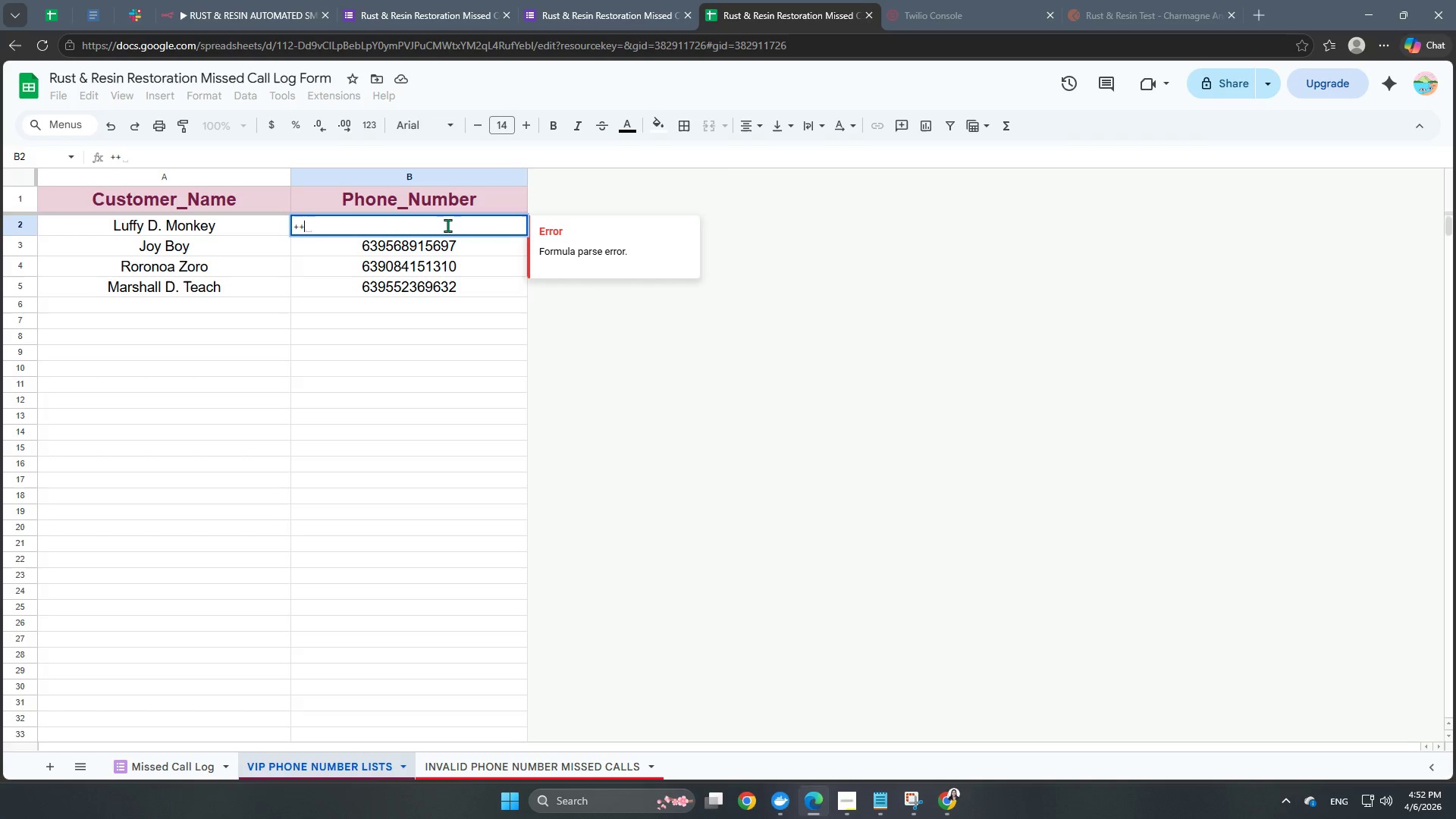 
key(NumpadAdd)
 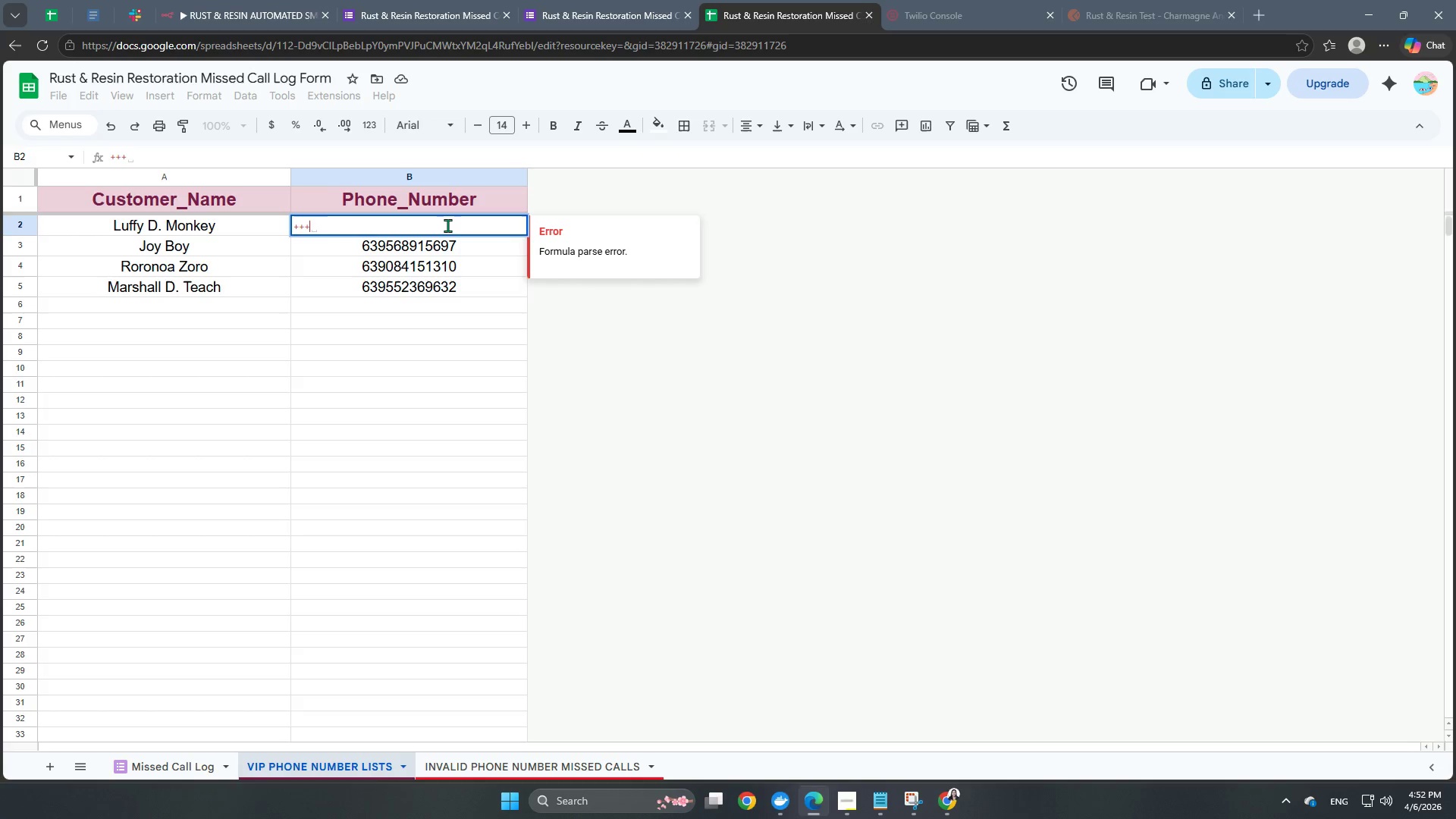 
key(NumpadAdd)
 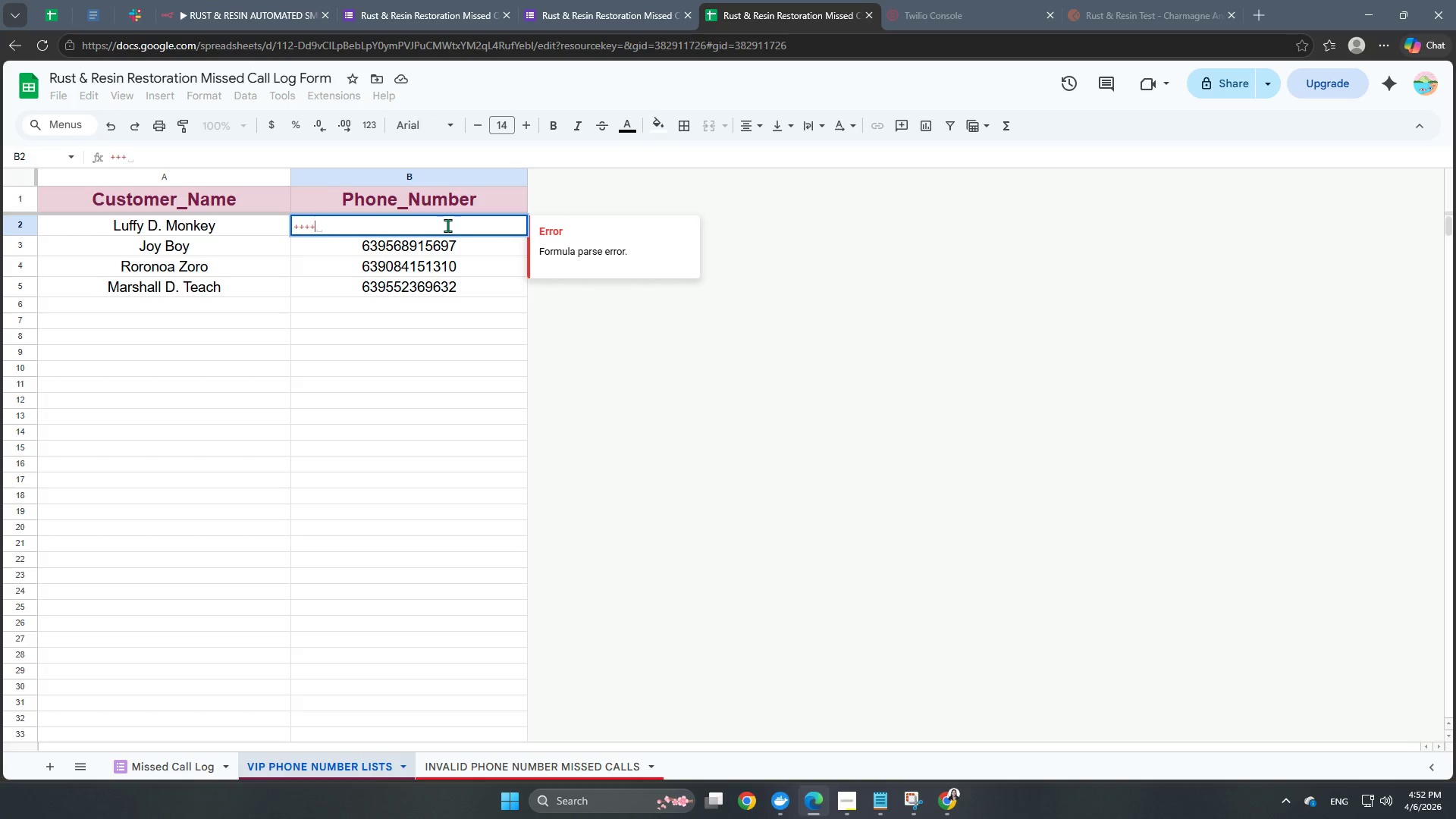 
key(NumpadAdd)
 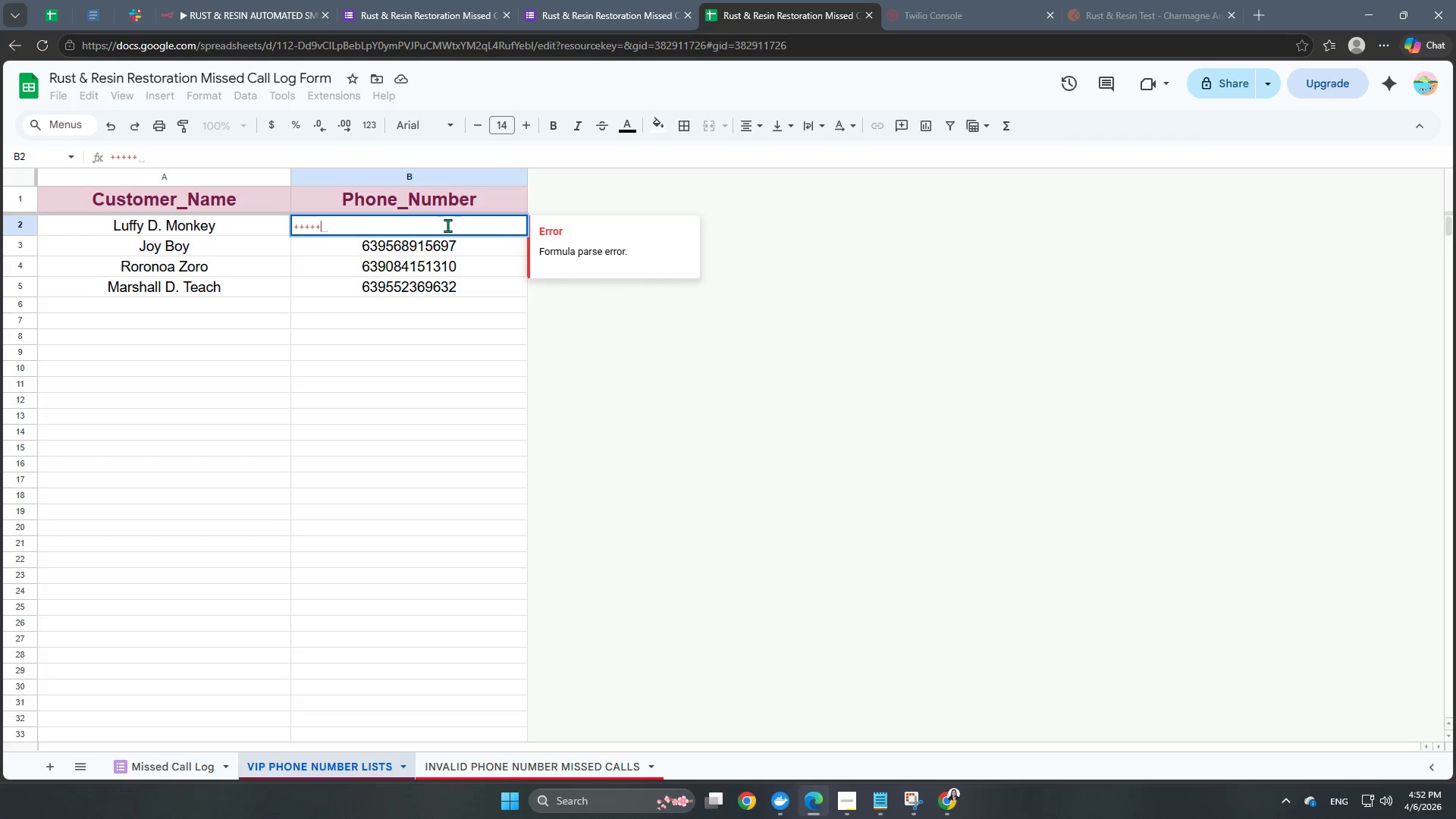 
key(NumpadAdd)
 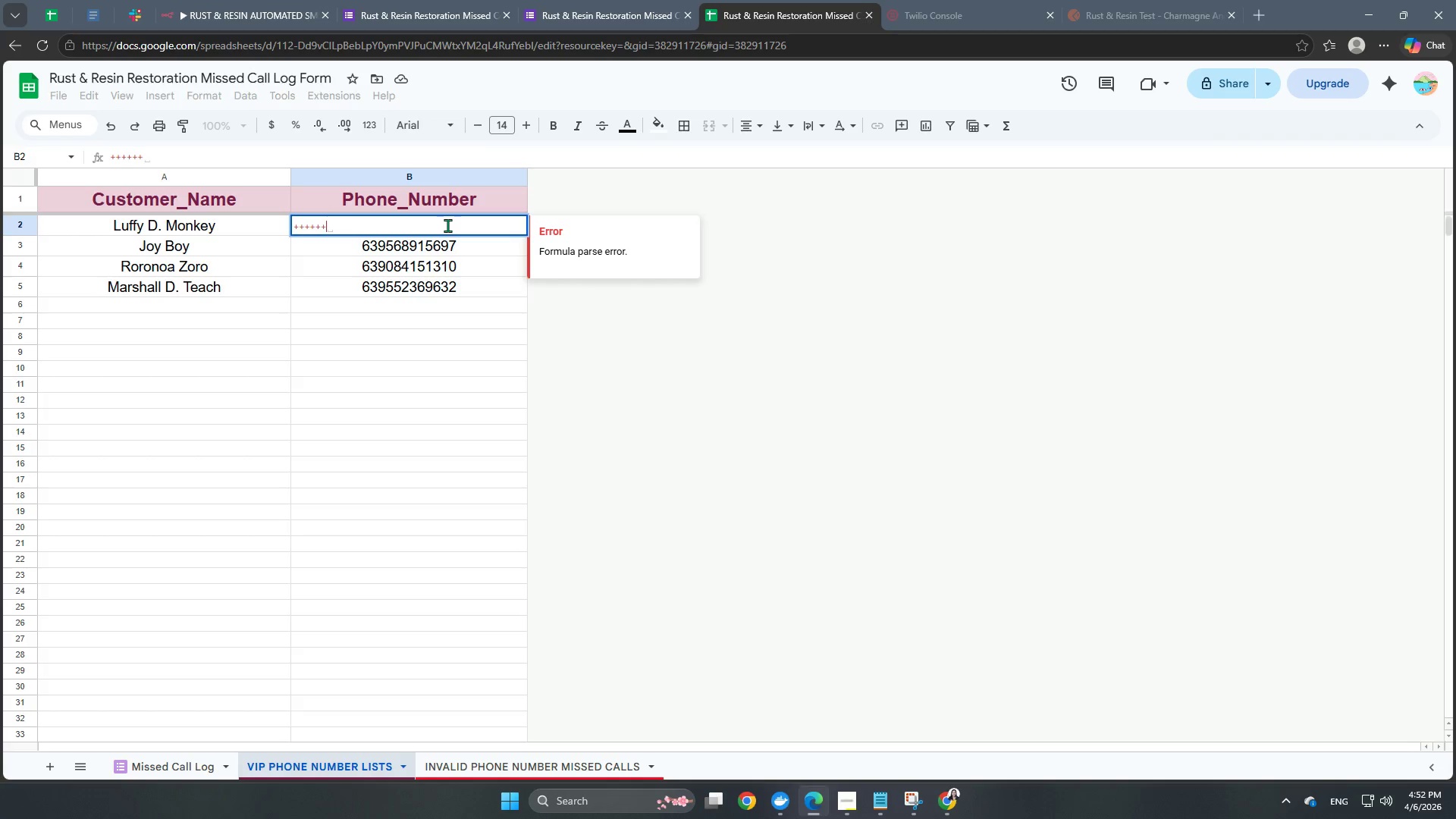 
key(NumpadAdd)
 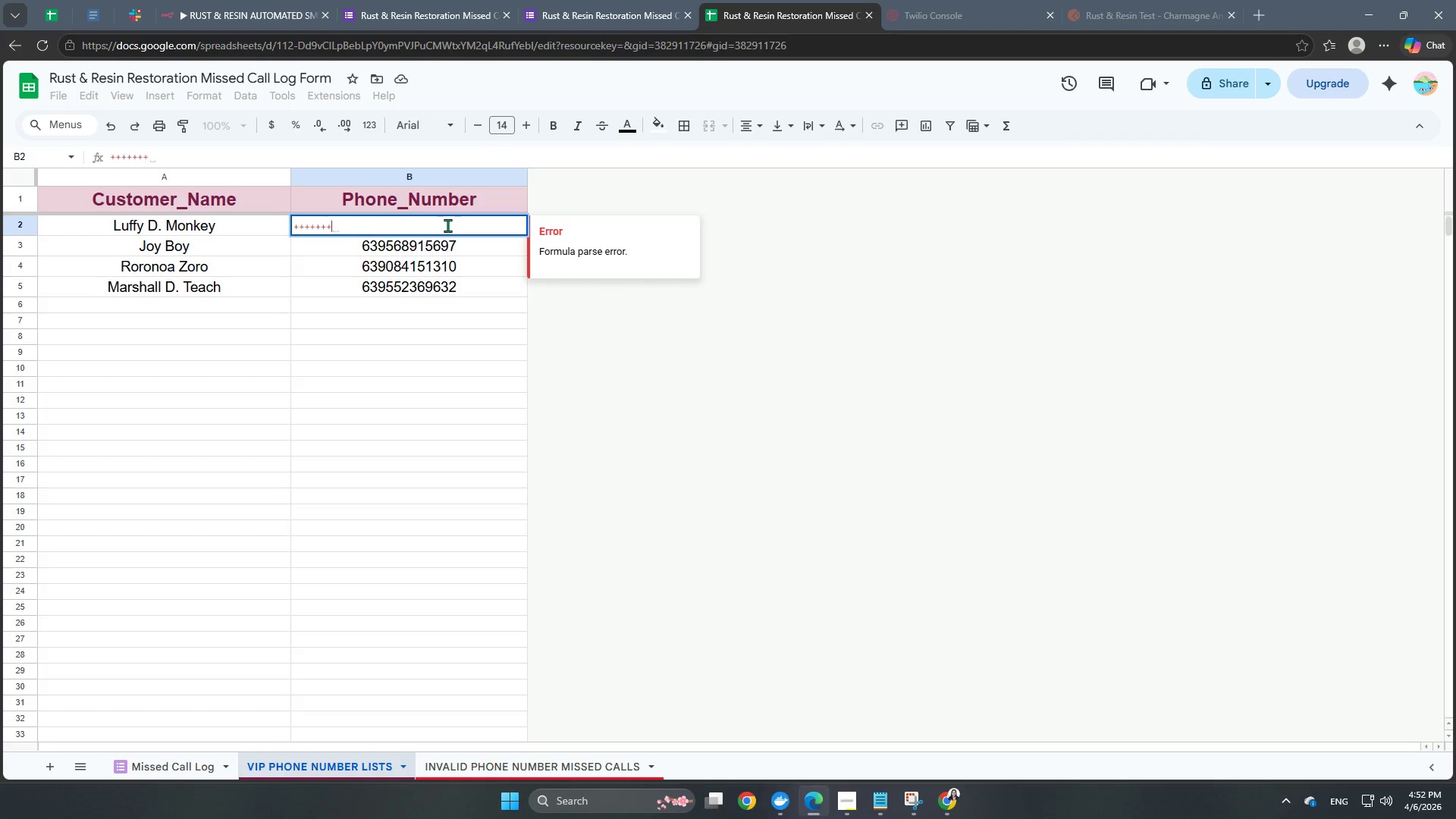 
key(NumpadAdd)
 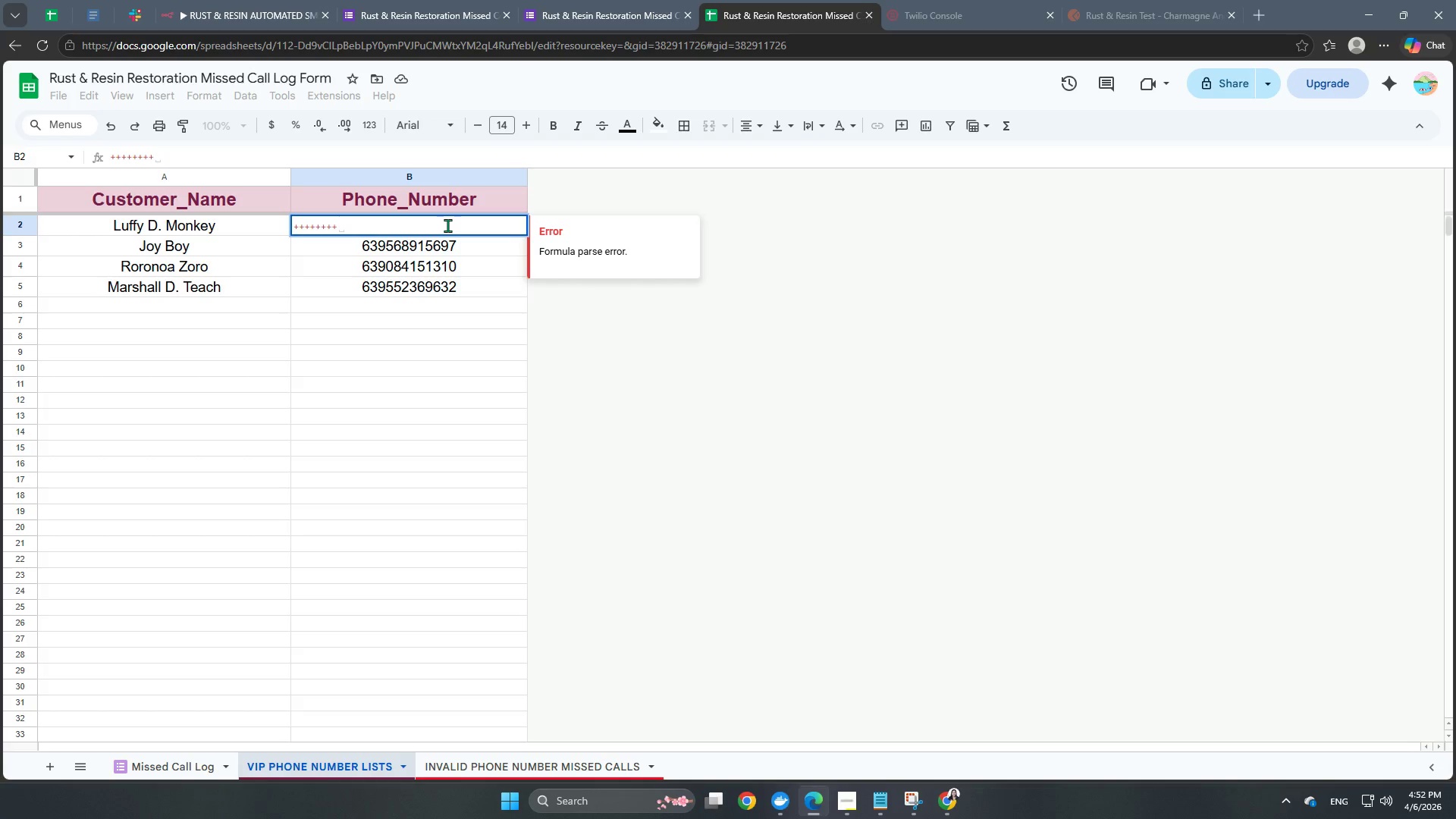 
key(Numpad6)
 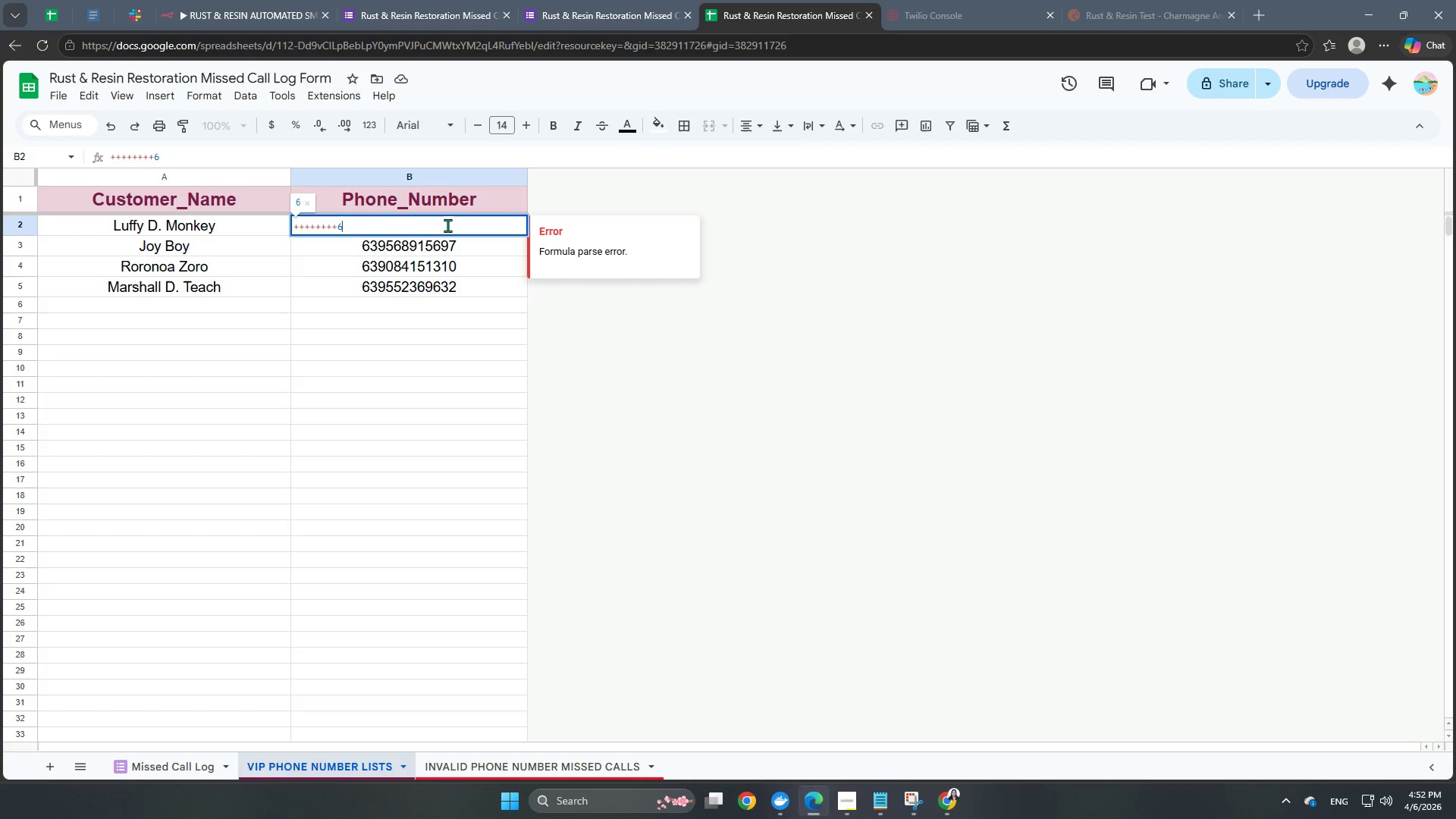 
key(Numpad3)
 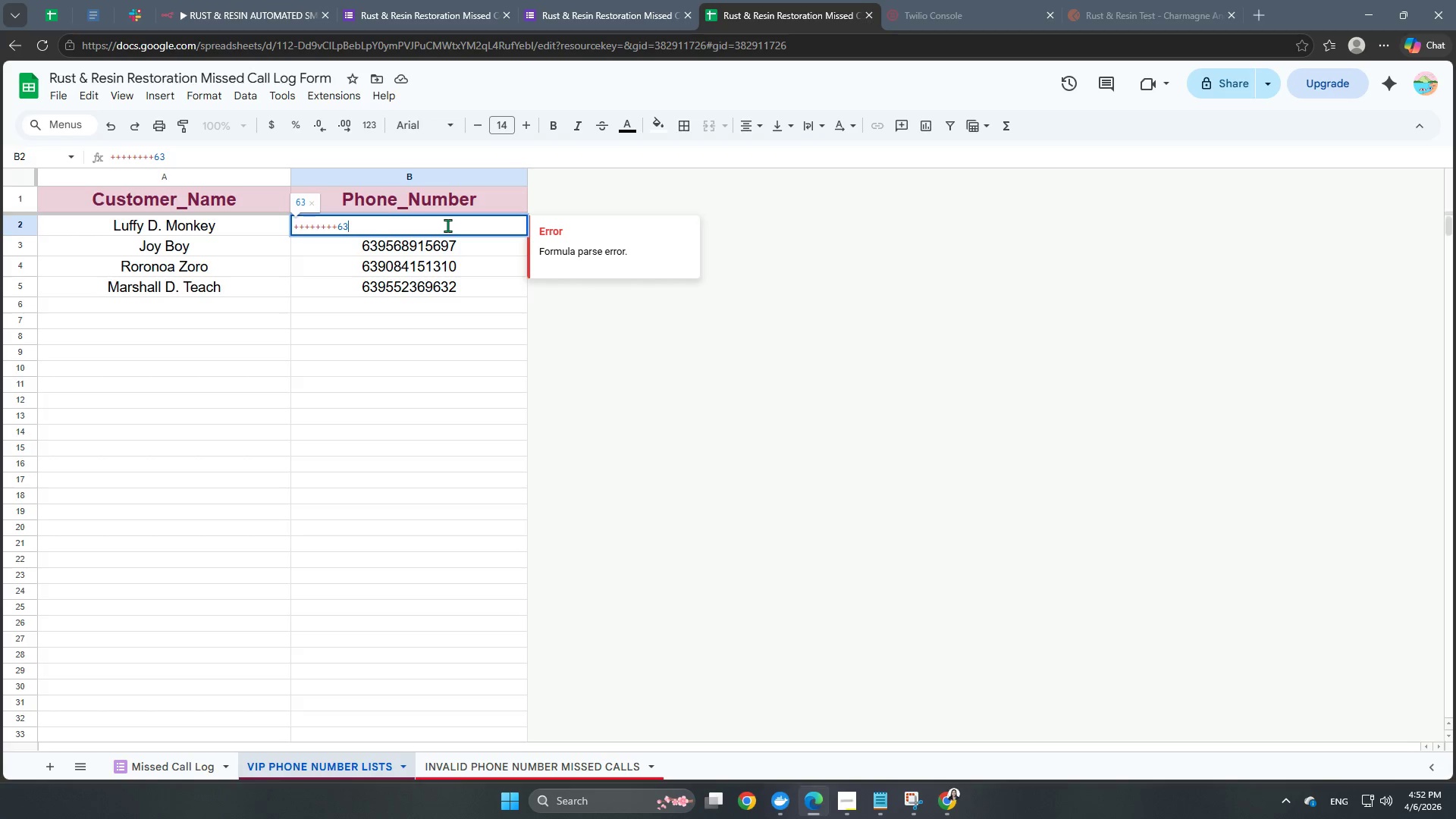 
key(Numpad9)
 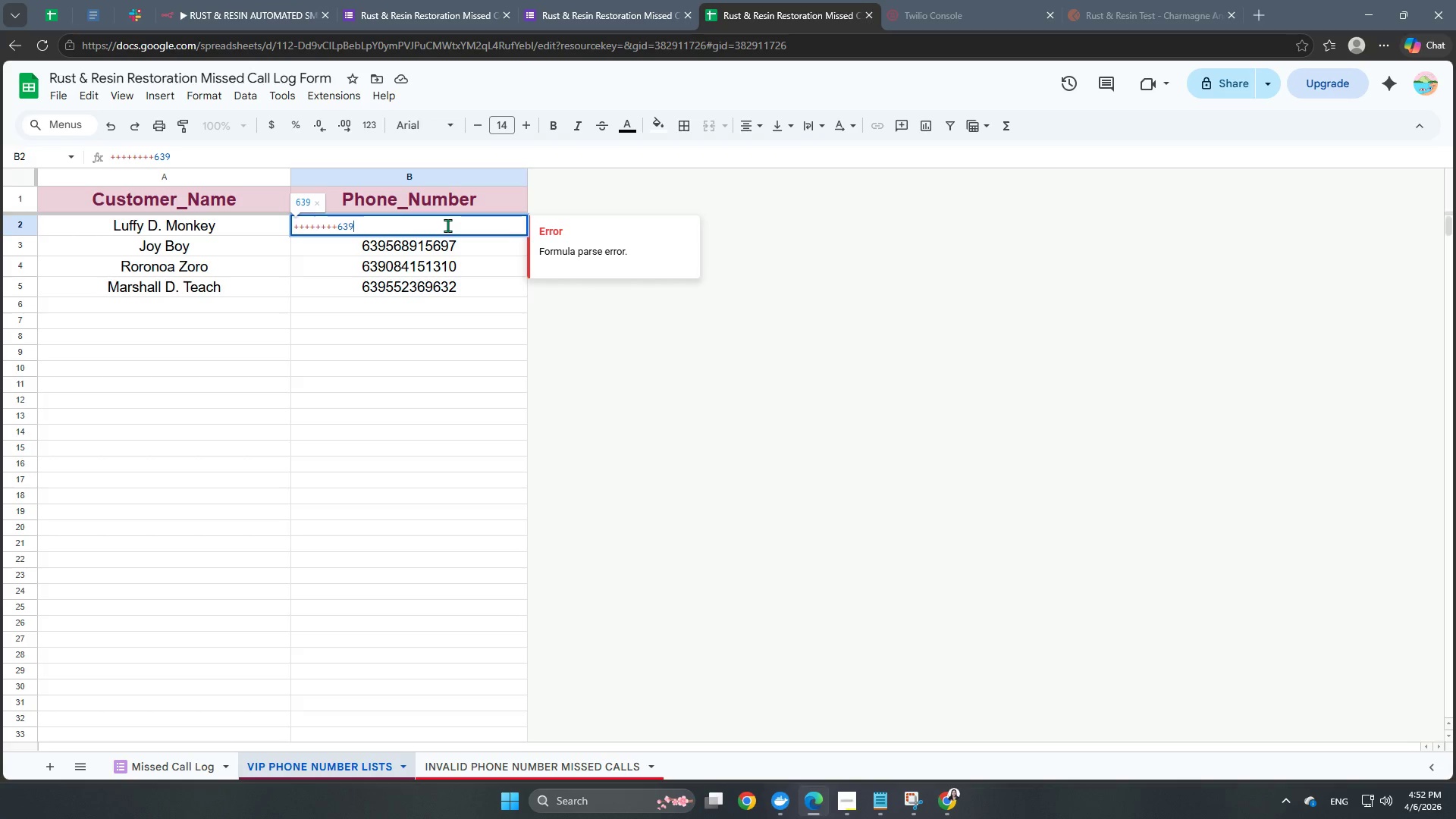 
key(Numpad1)
 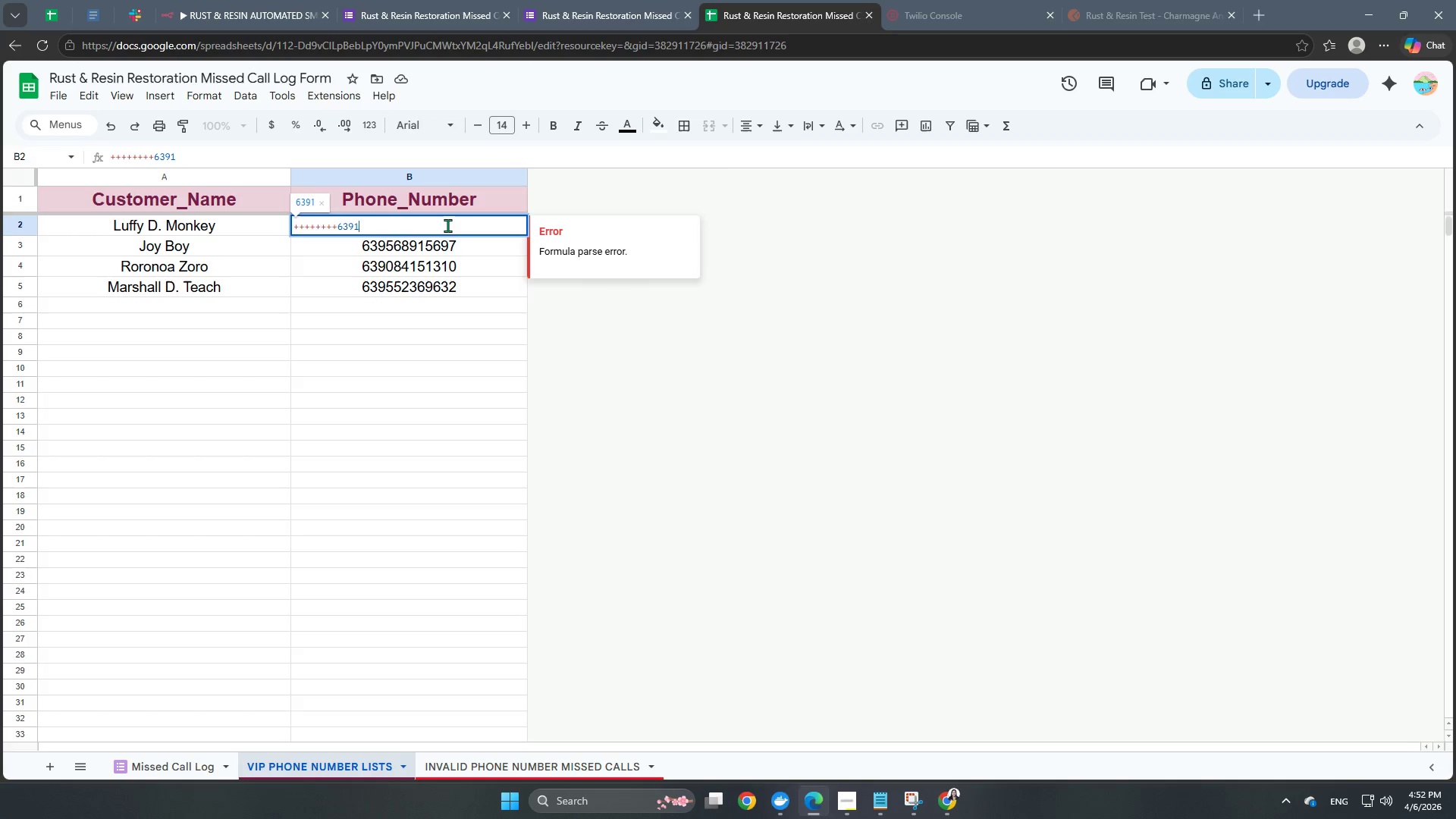 
key(Numpad6)
 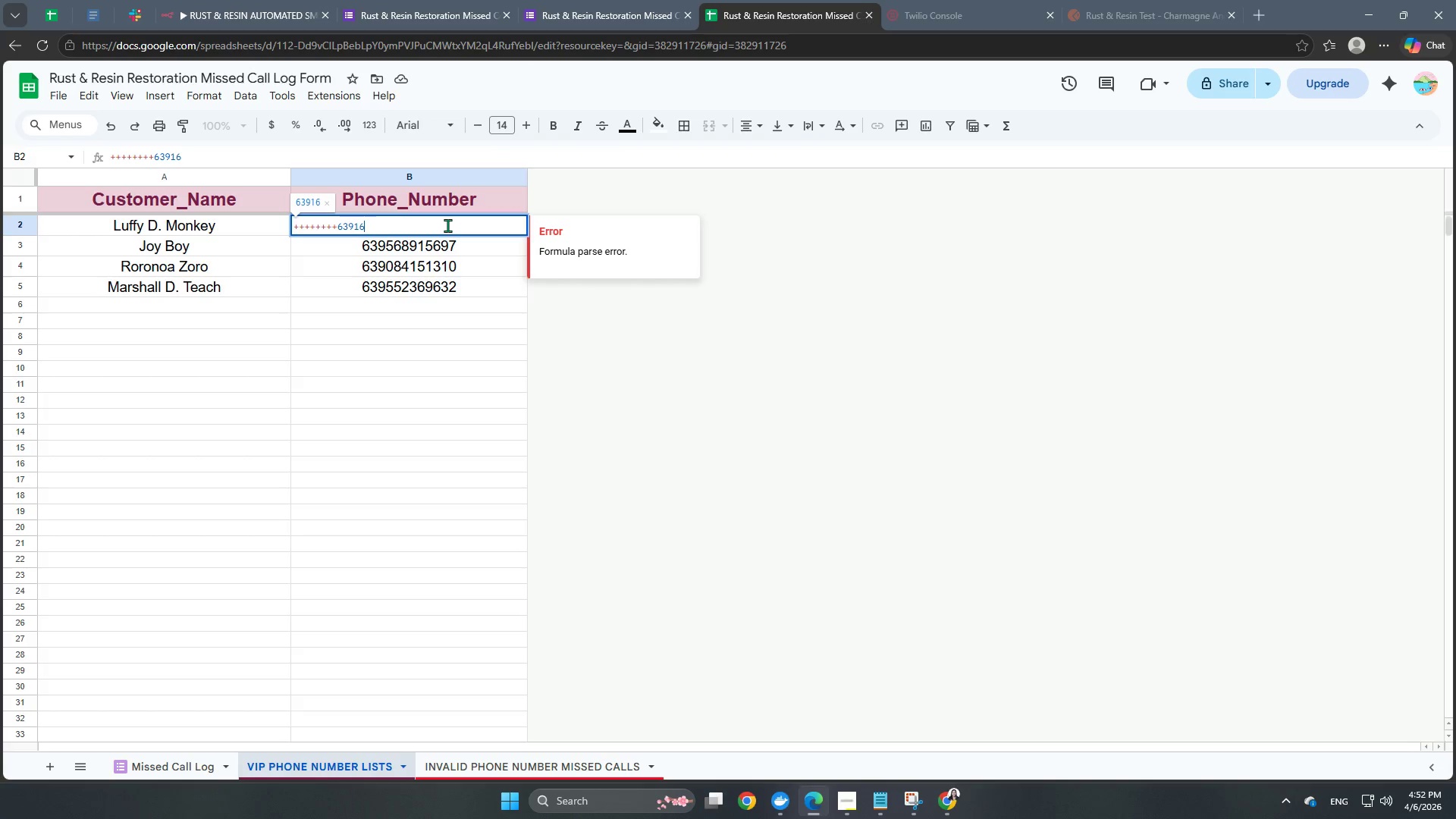 
key(Numpad2)
 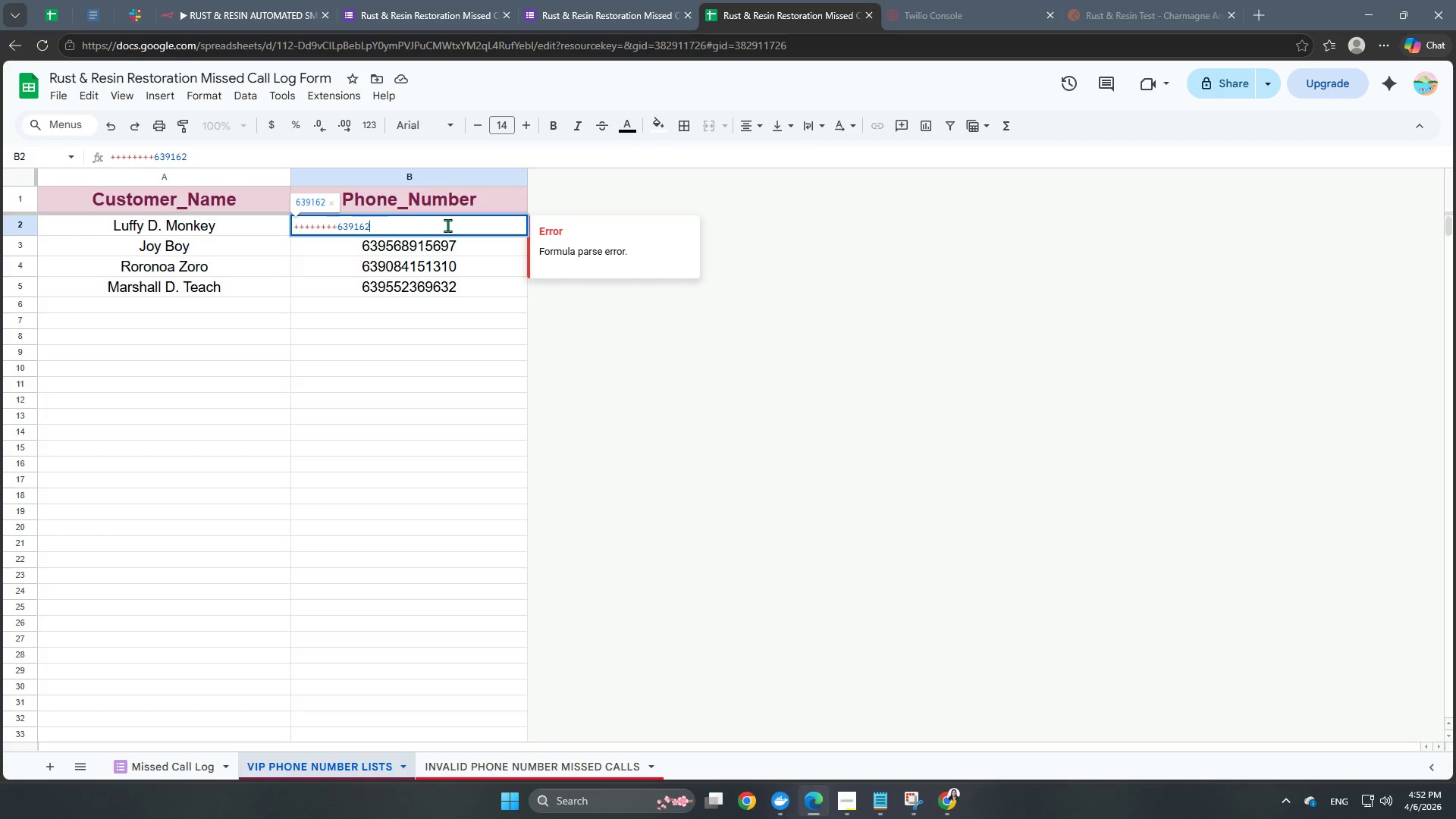 
key(Numpad0)
 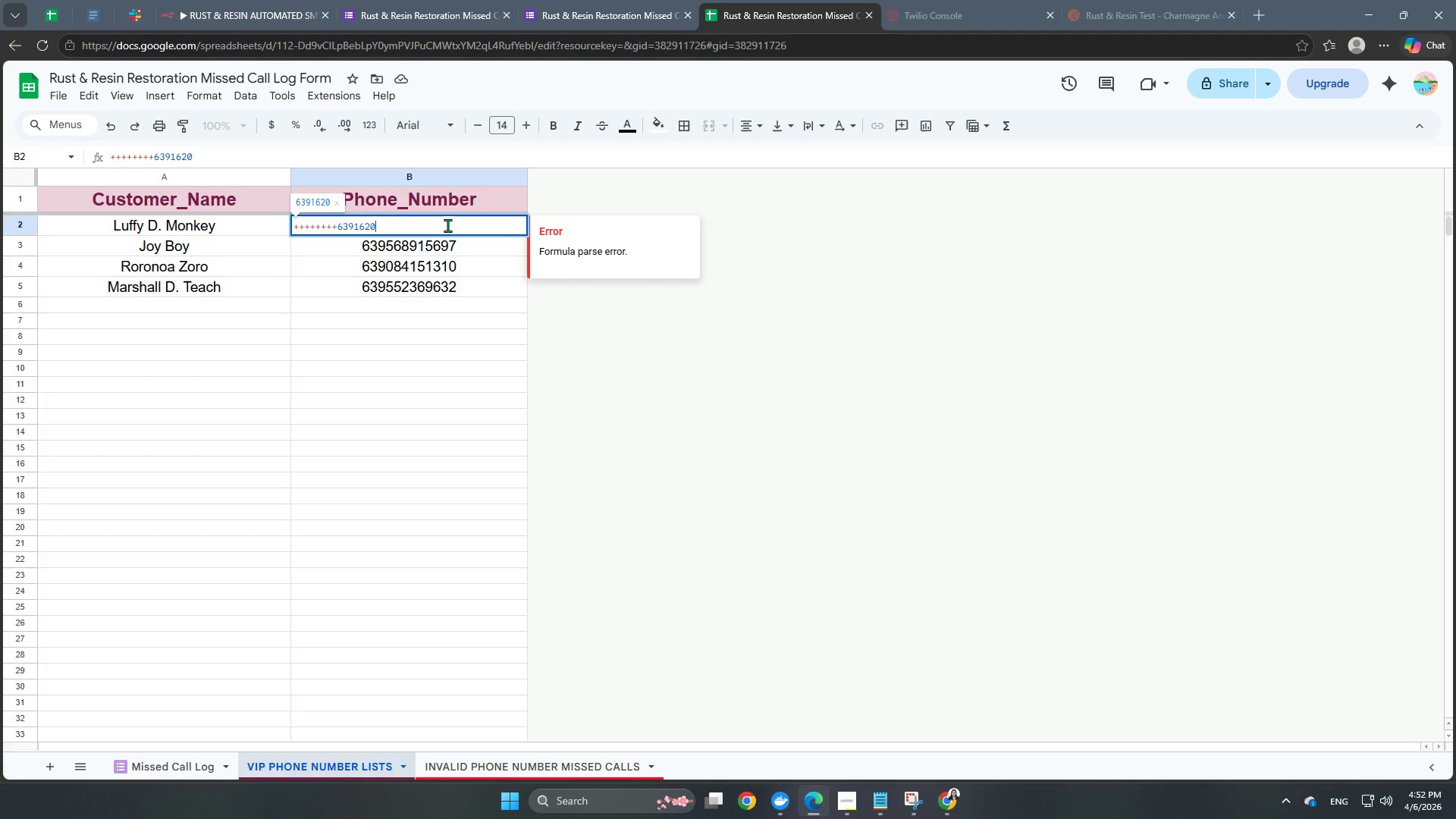 
key(Numpad7)
 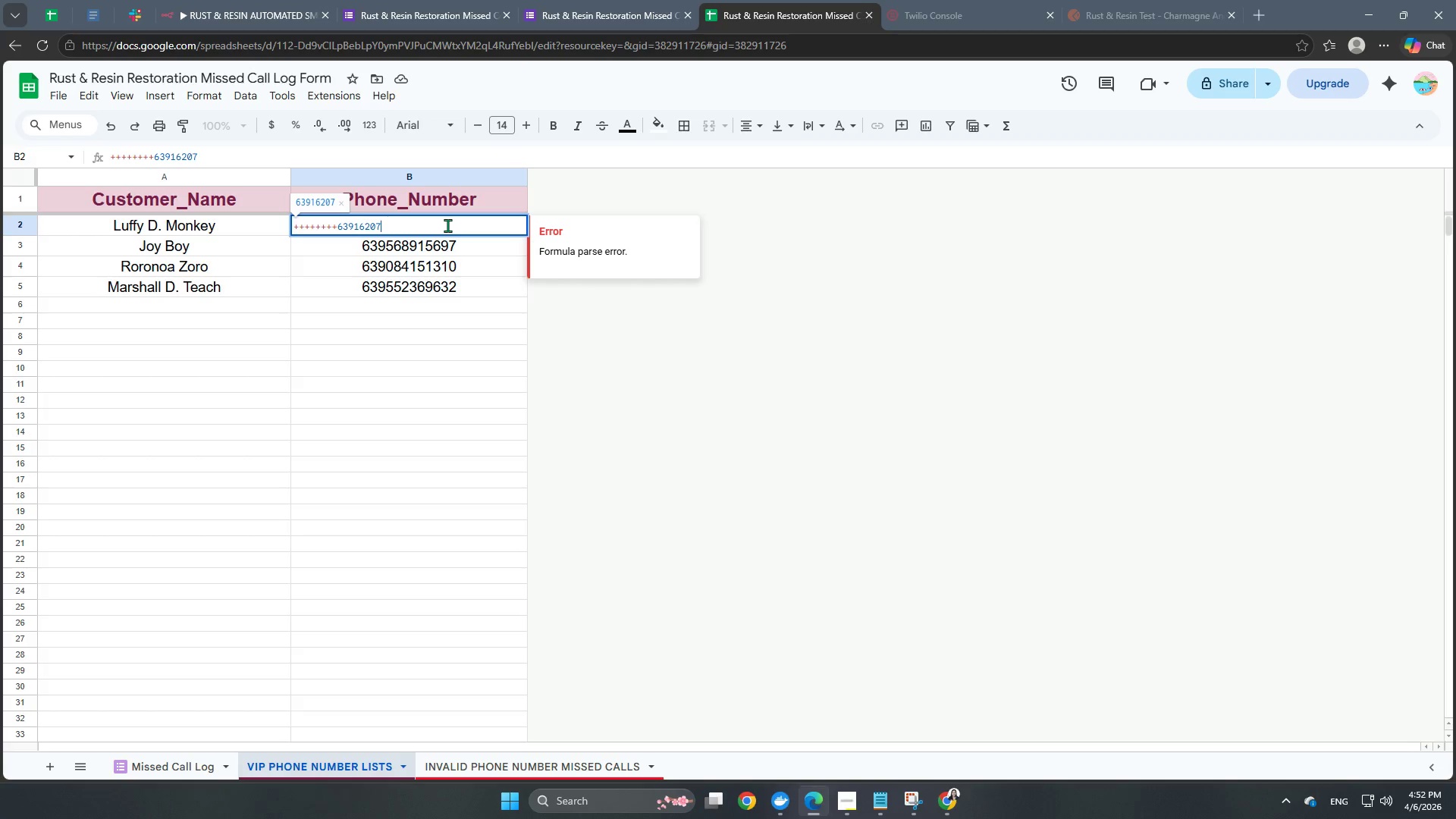 
key(Numpad6)
 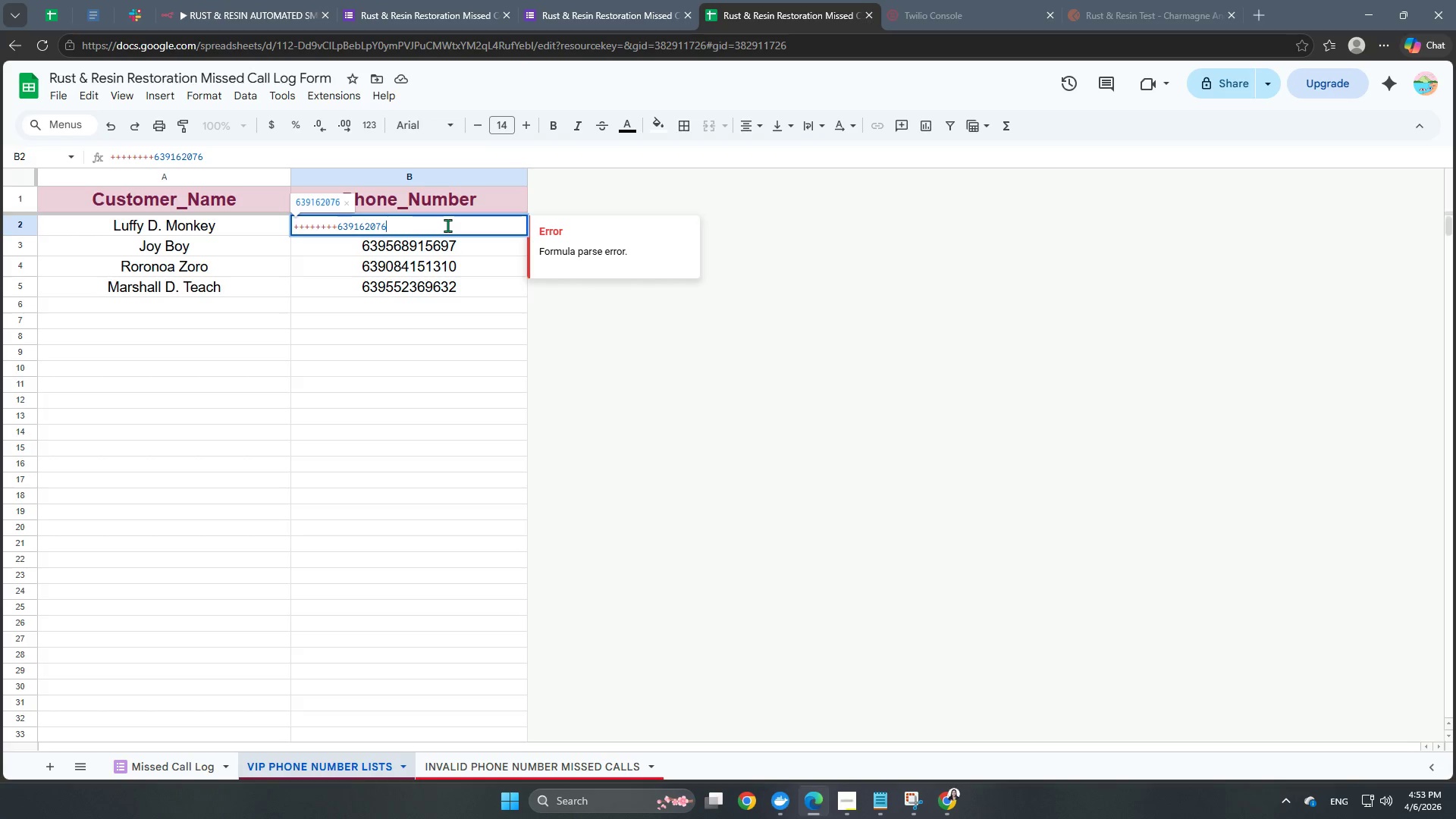 
key(Numpad3)
 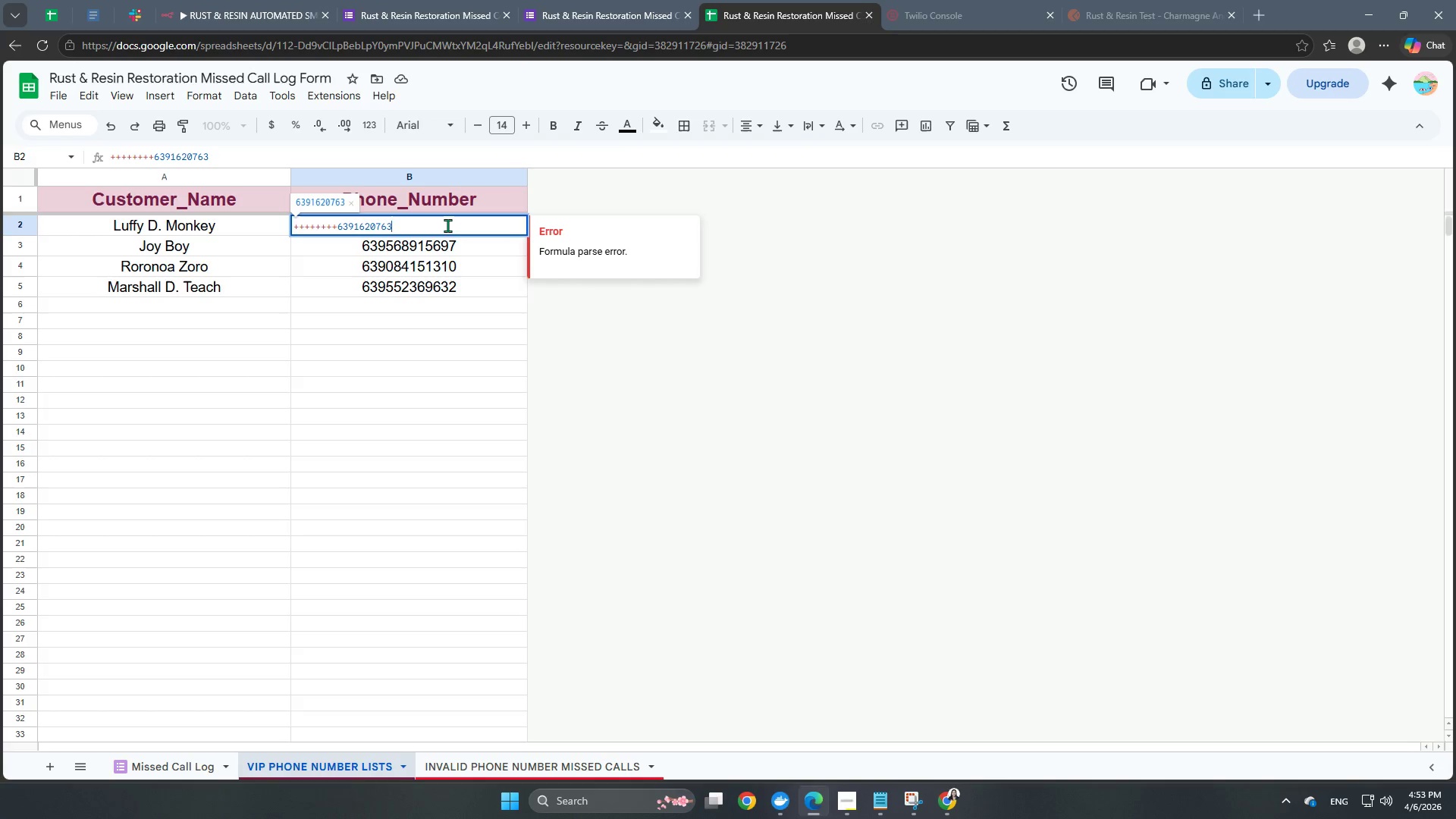 
key(Numpad0)
 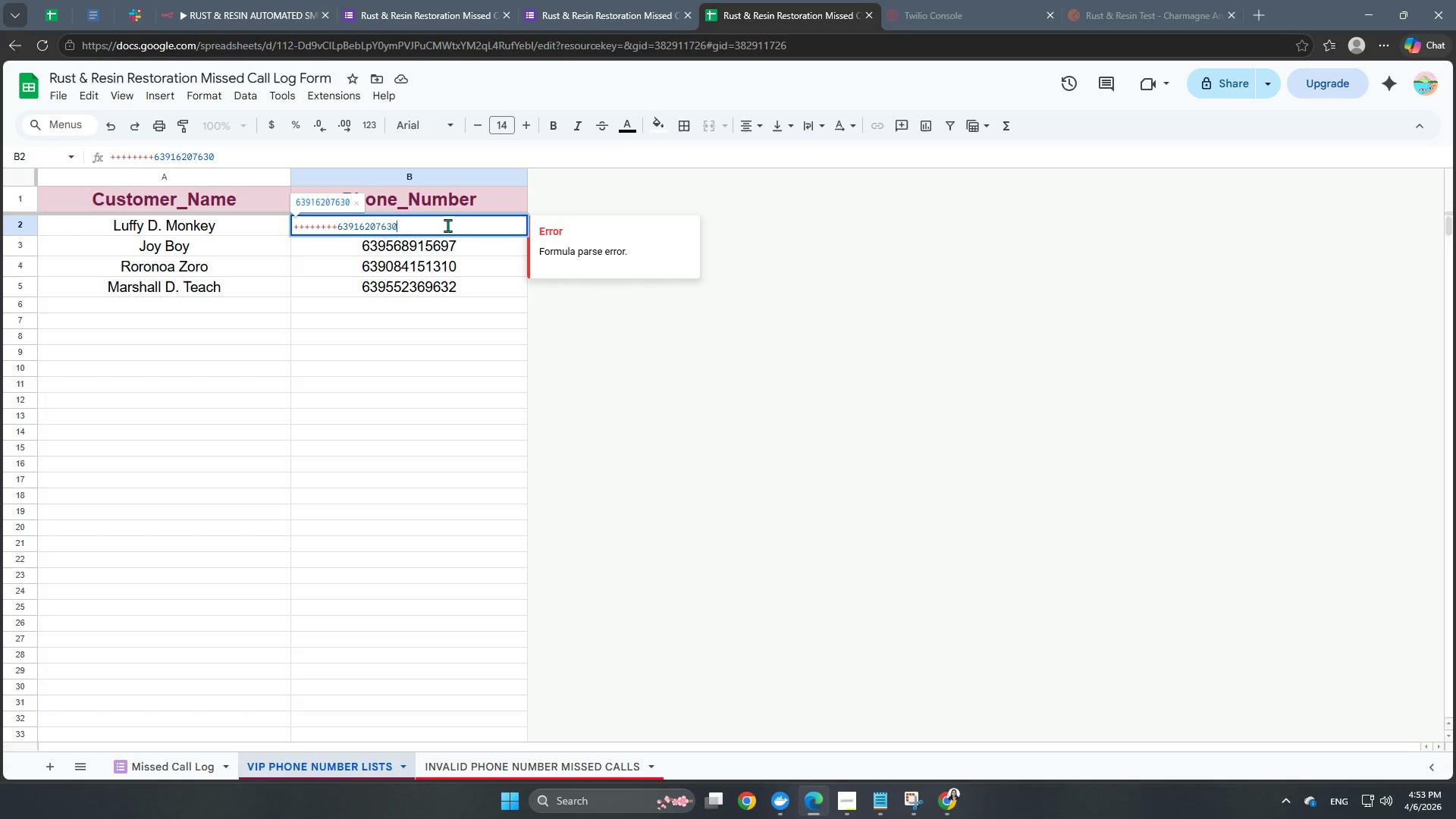 
key(Numpad1)
 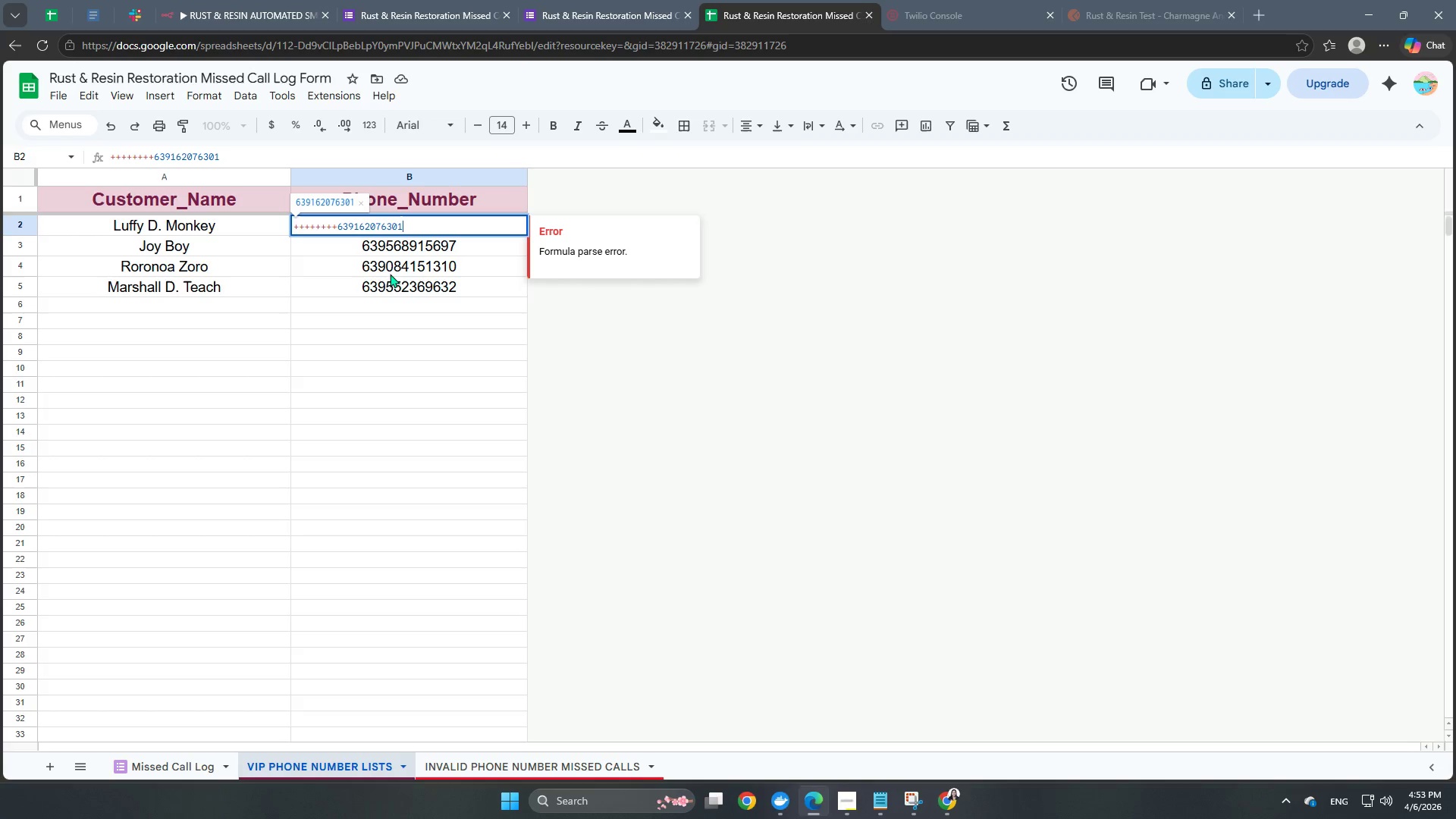 
left_click([309, 362])
 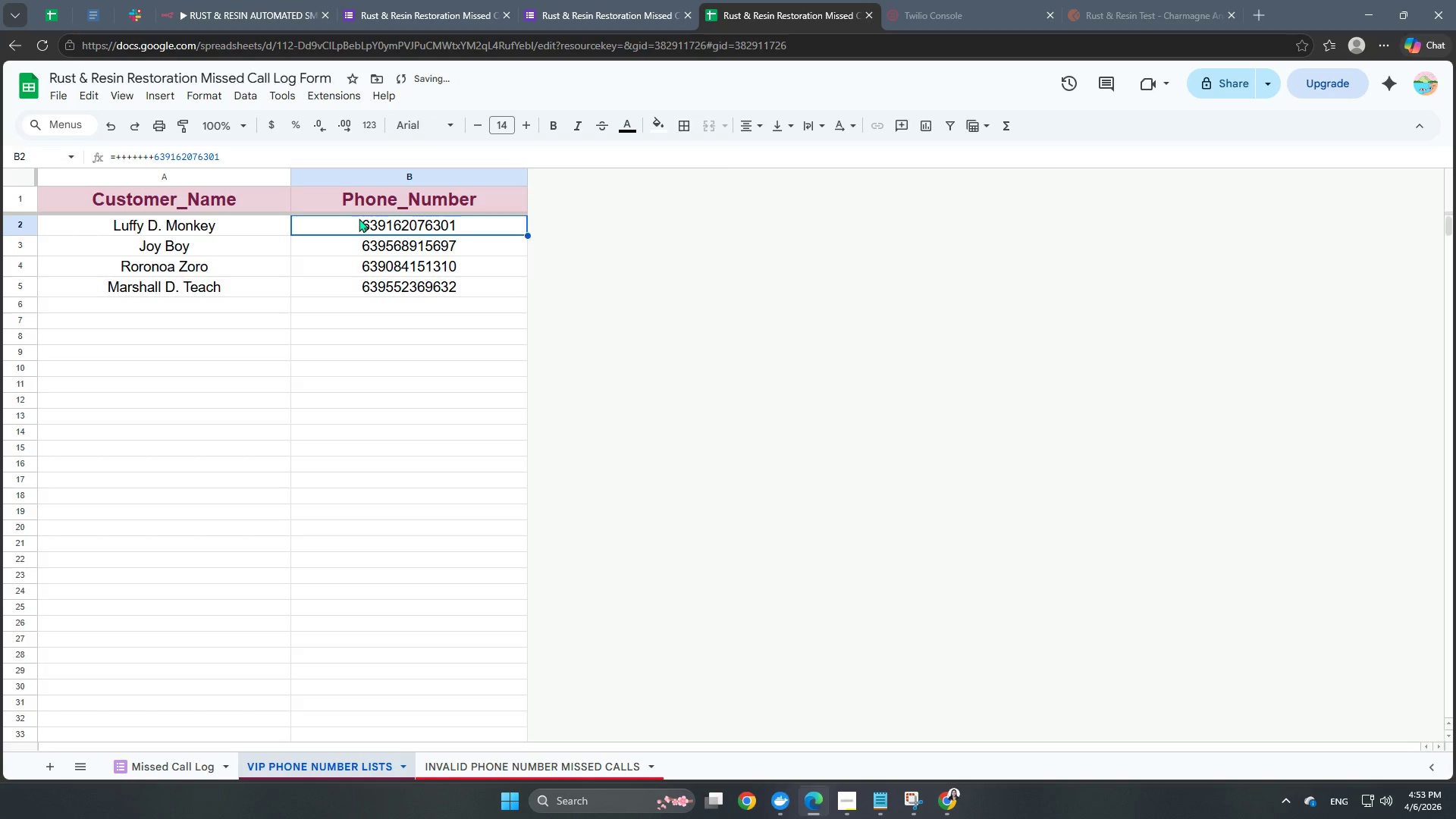 
double_click([361, 221])
 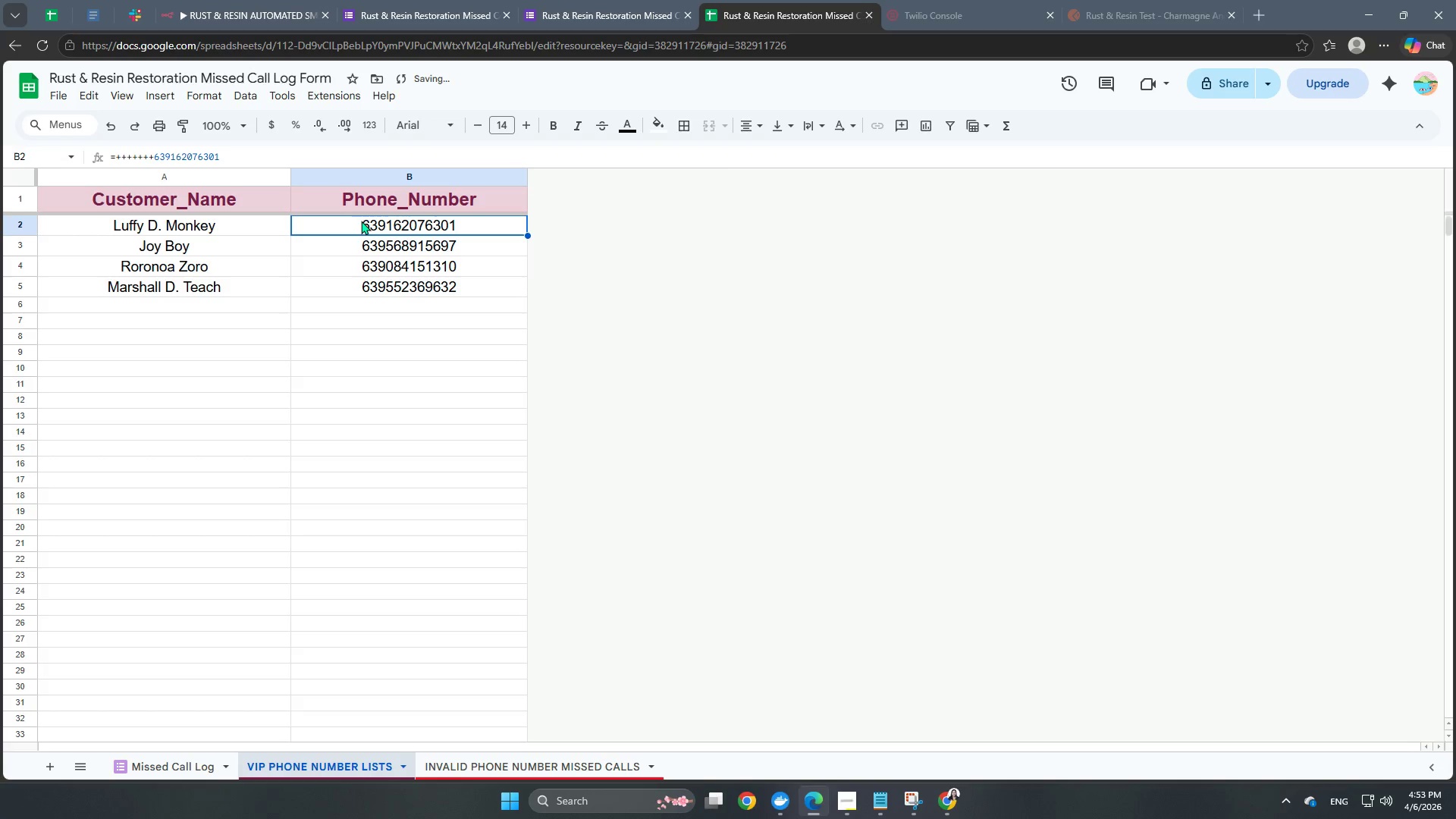 
triple_click([361, 221])
 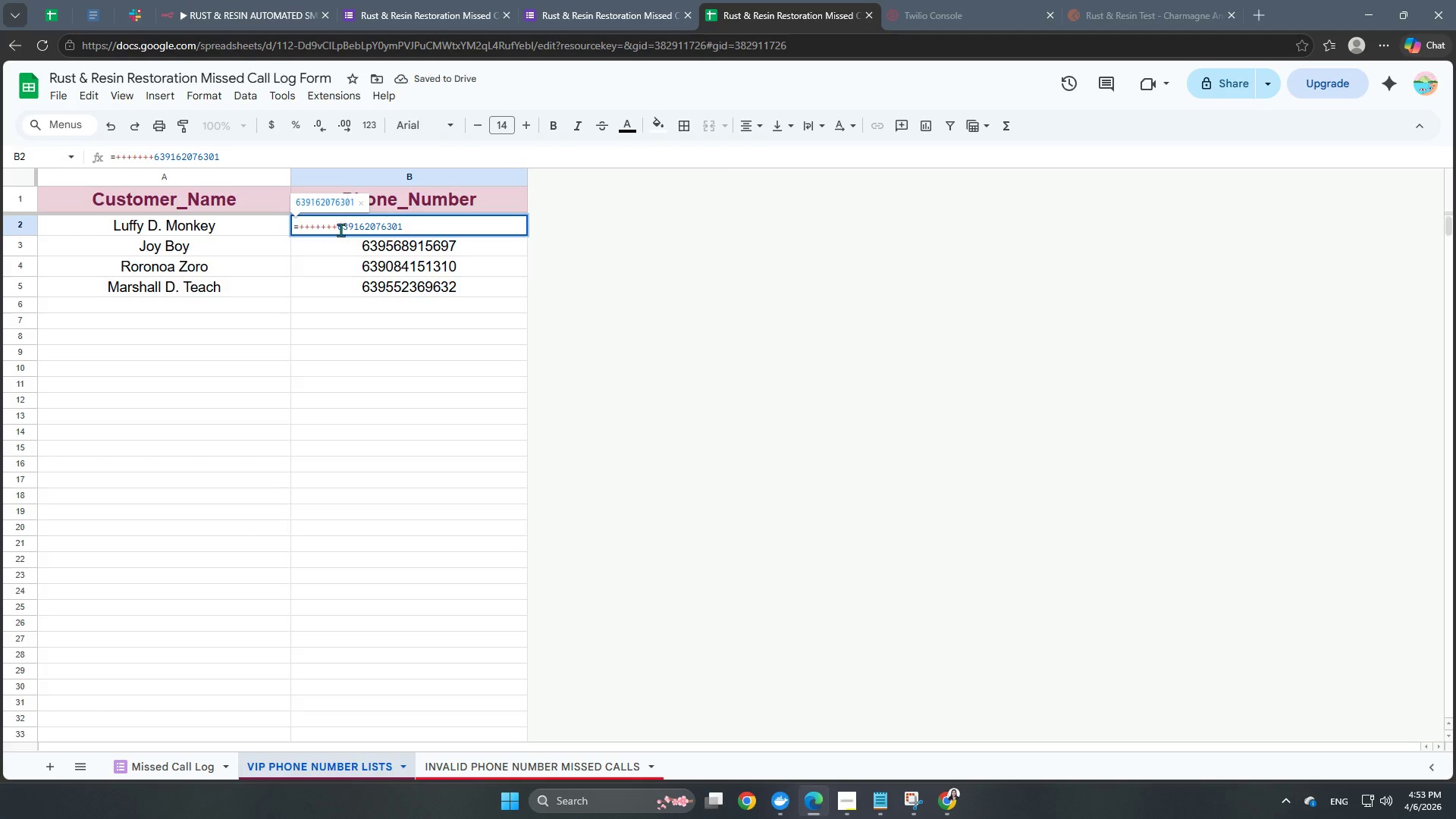 
left_click([337, 228])
 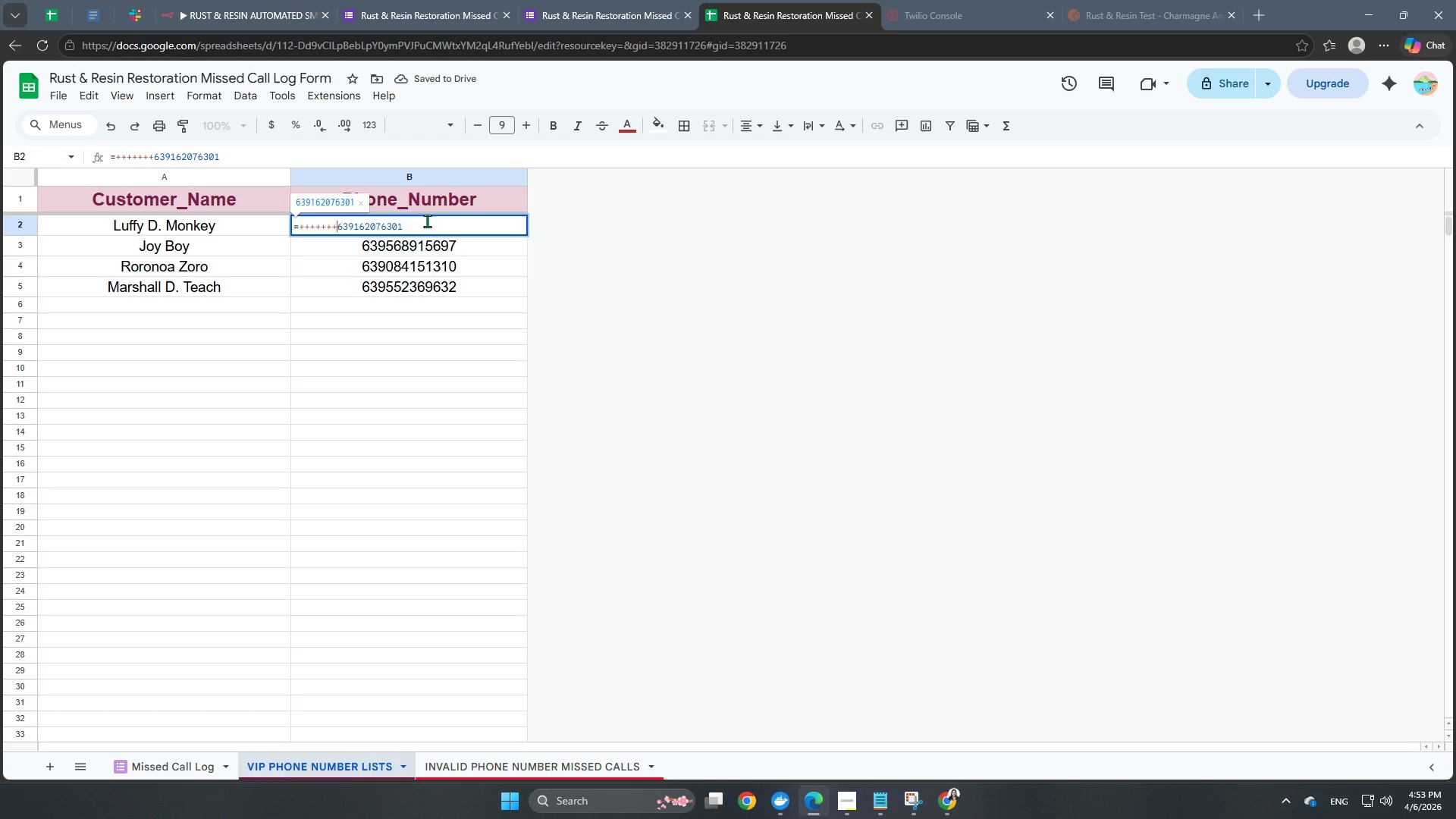 
hold_key(key=Backspace, duration=0.84)
 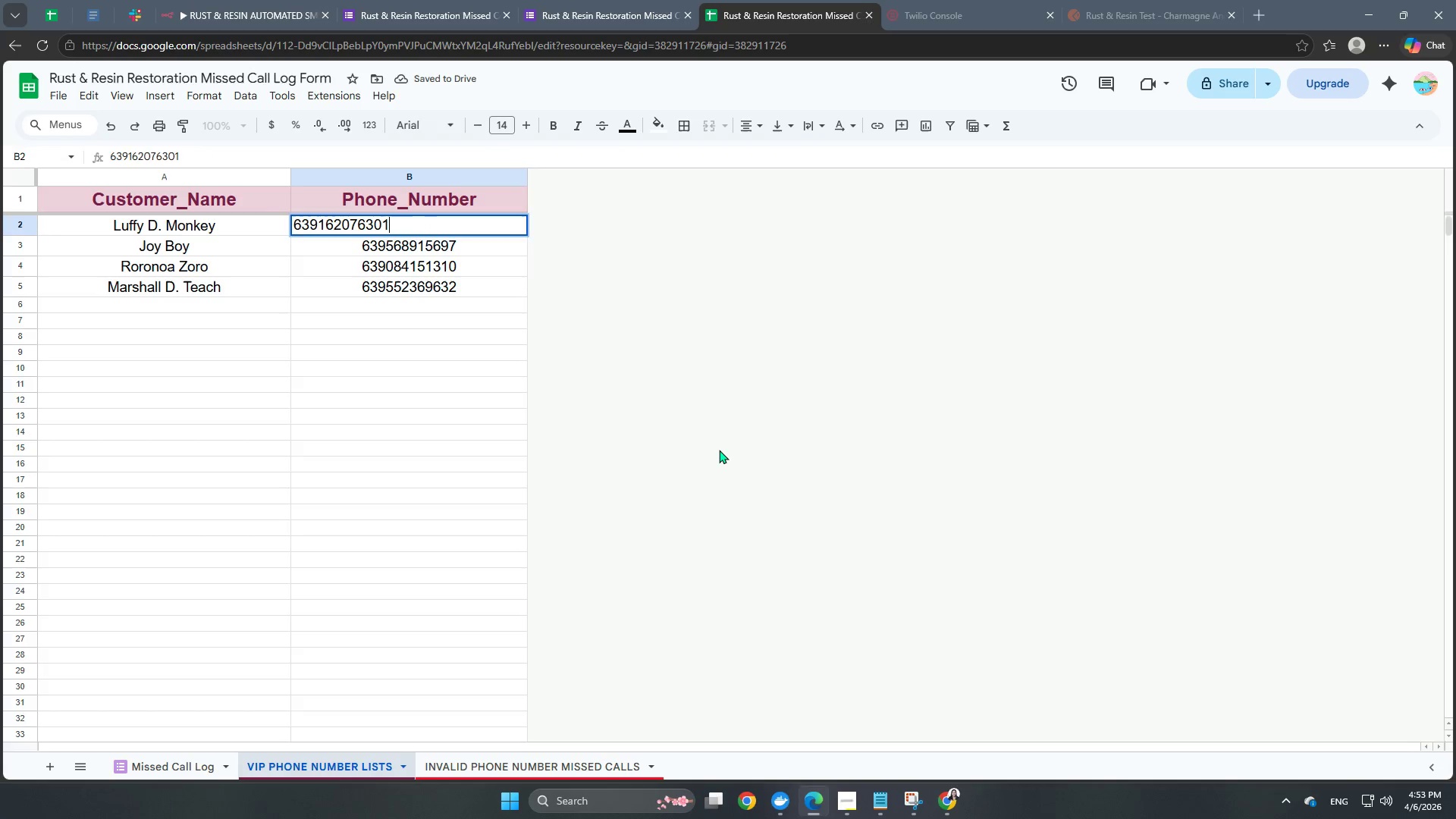 
left_click([719, 450])
 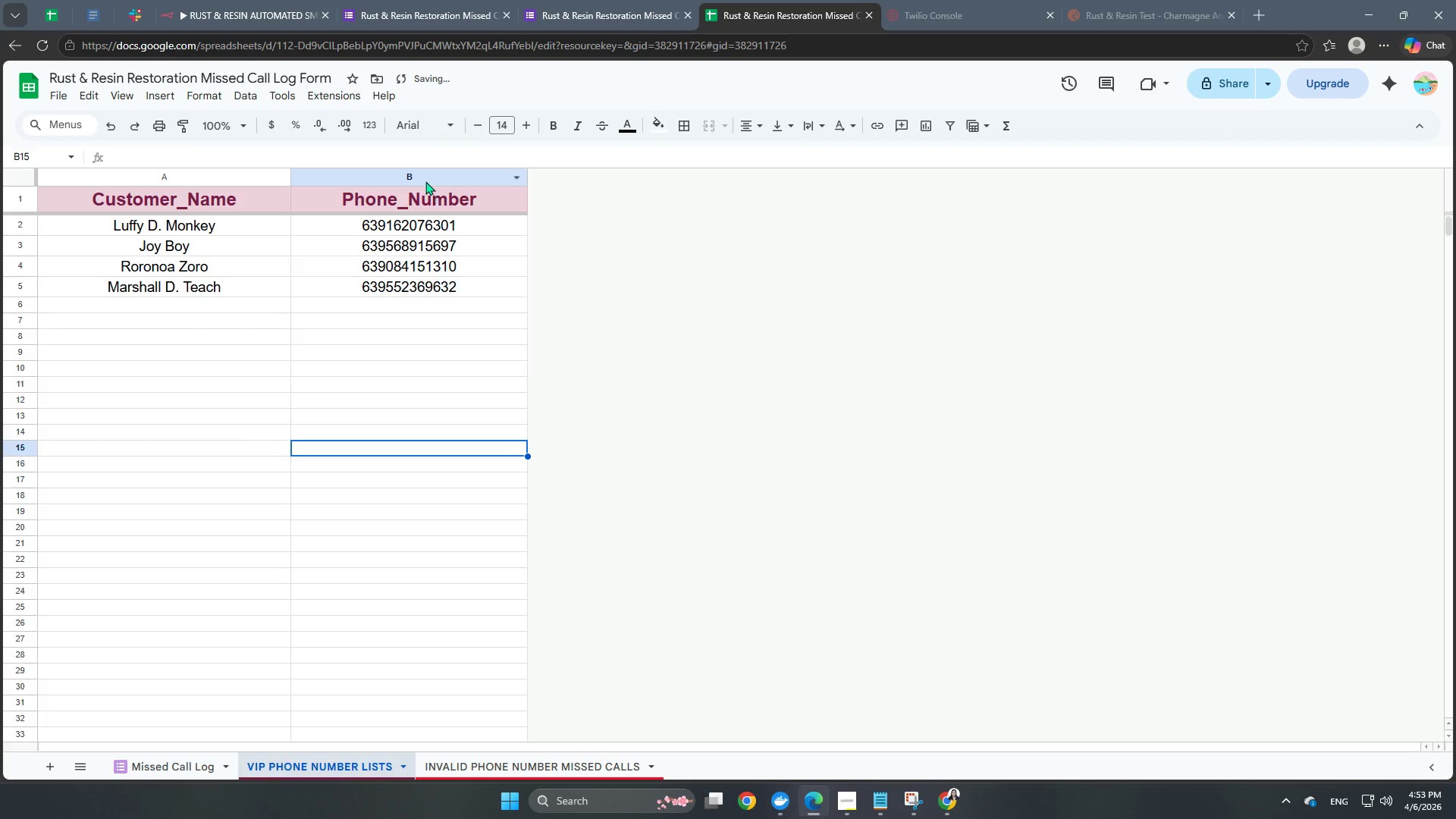 
left_click([426, 176])
 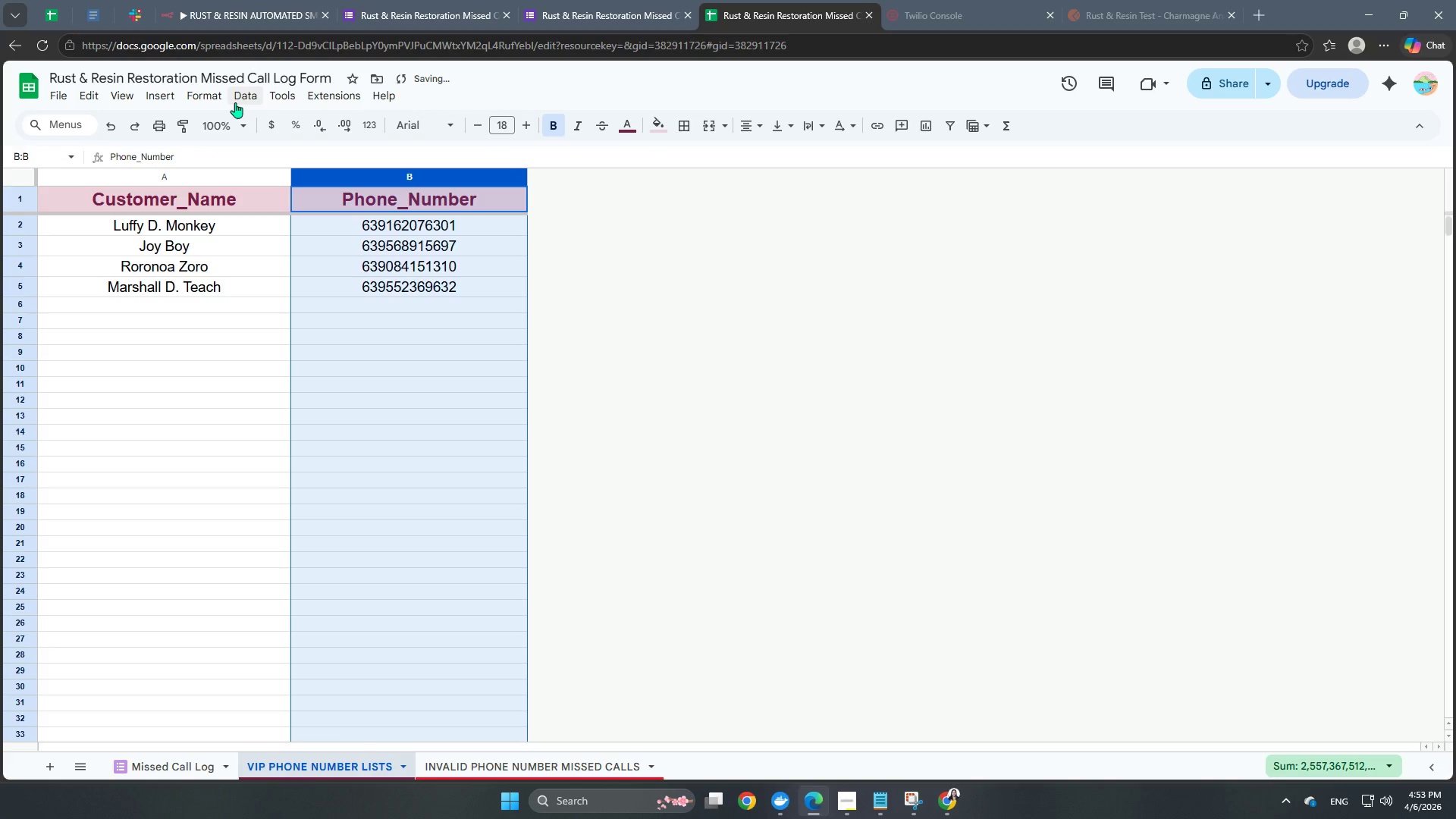 
left_click([224, 101])
 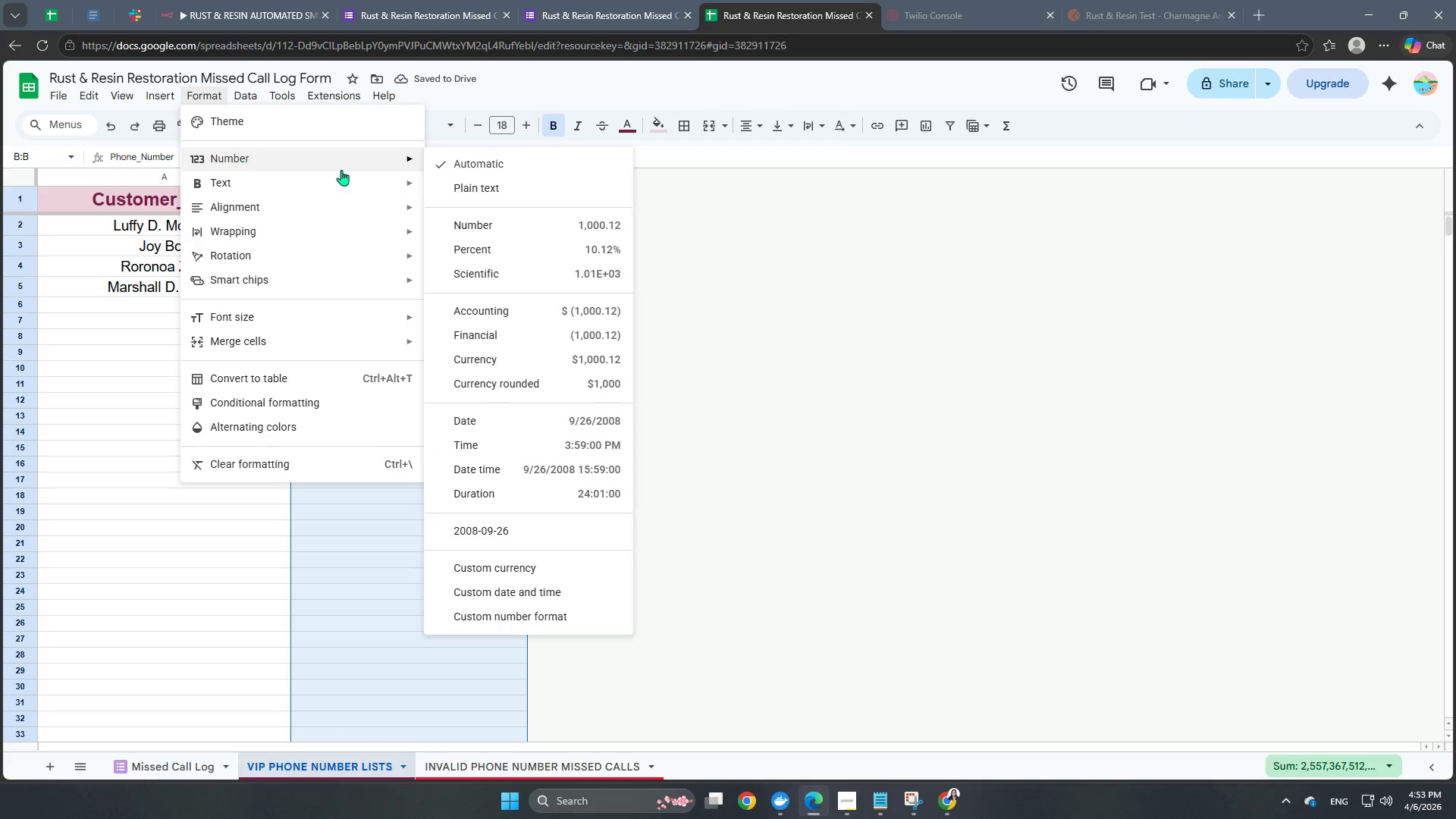 
left_click([457, 184])
 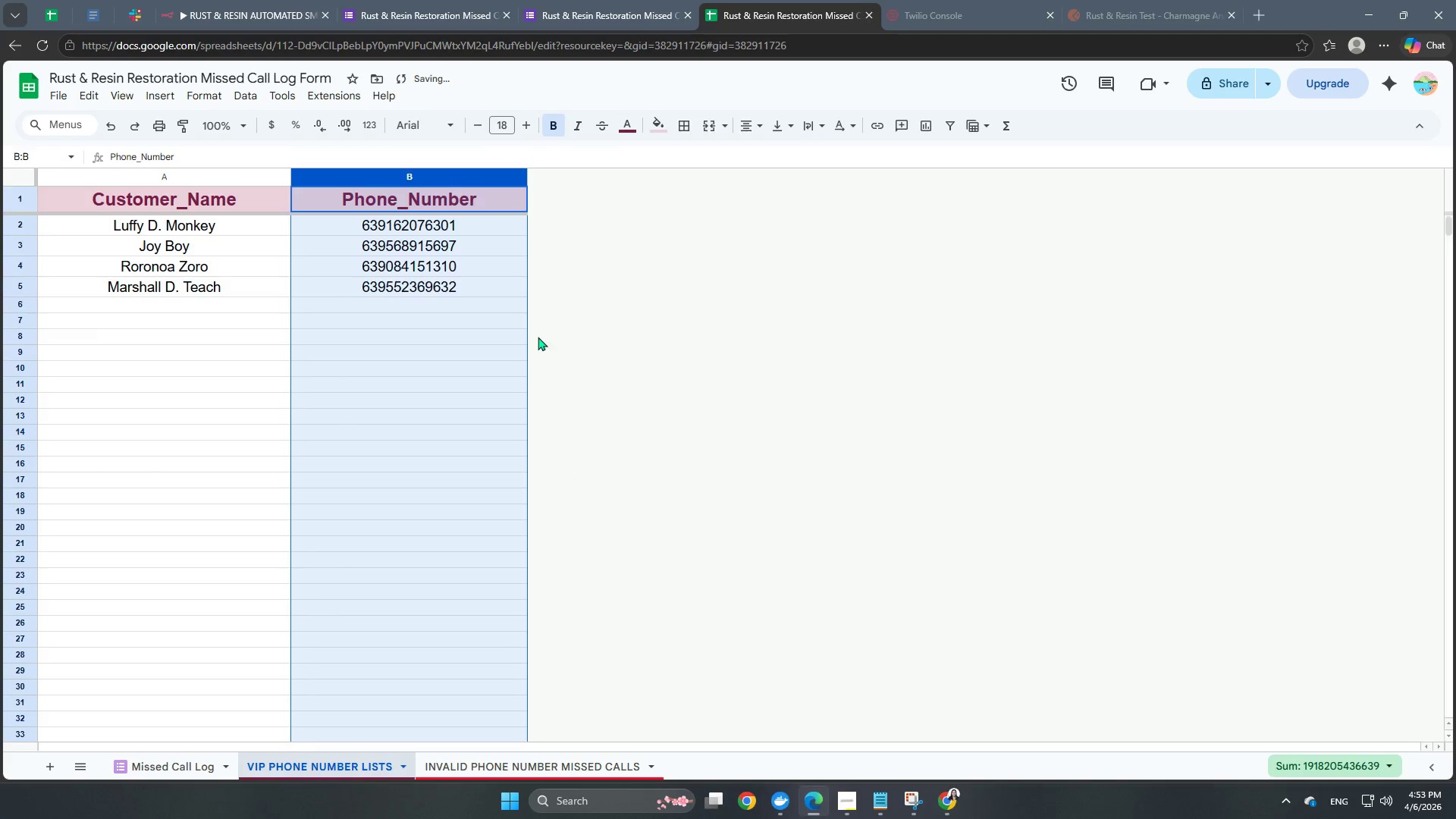 
left_click([538, 344])
 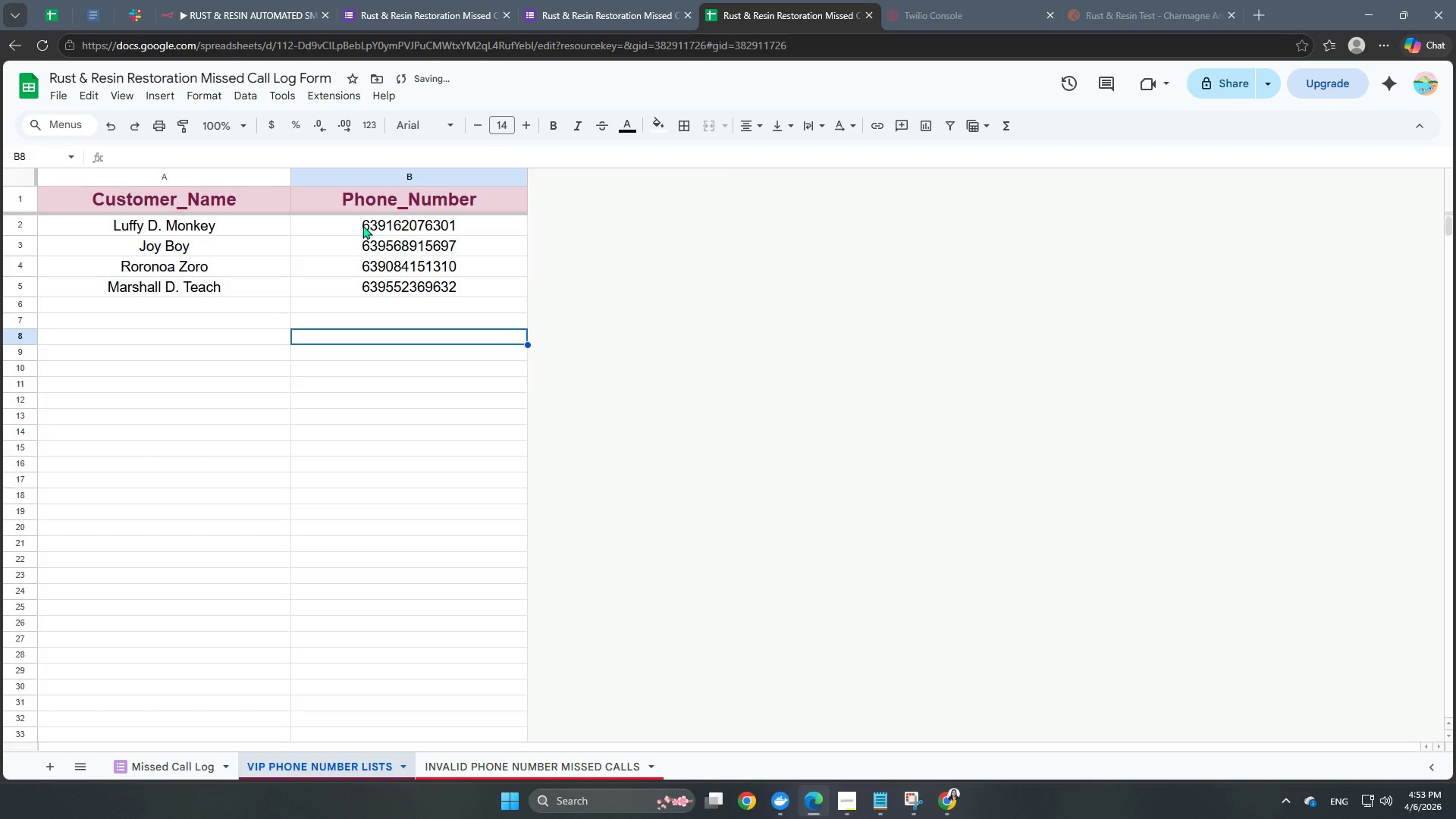 
double_click([362, 225])
 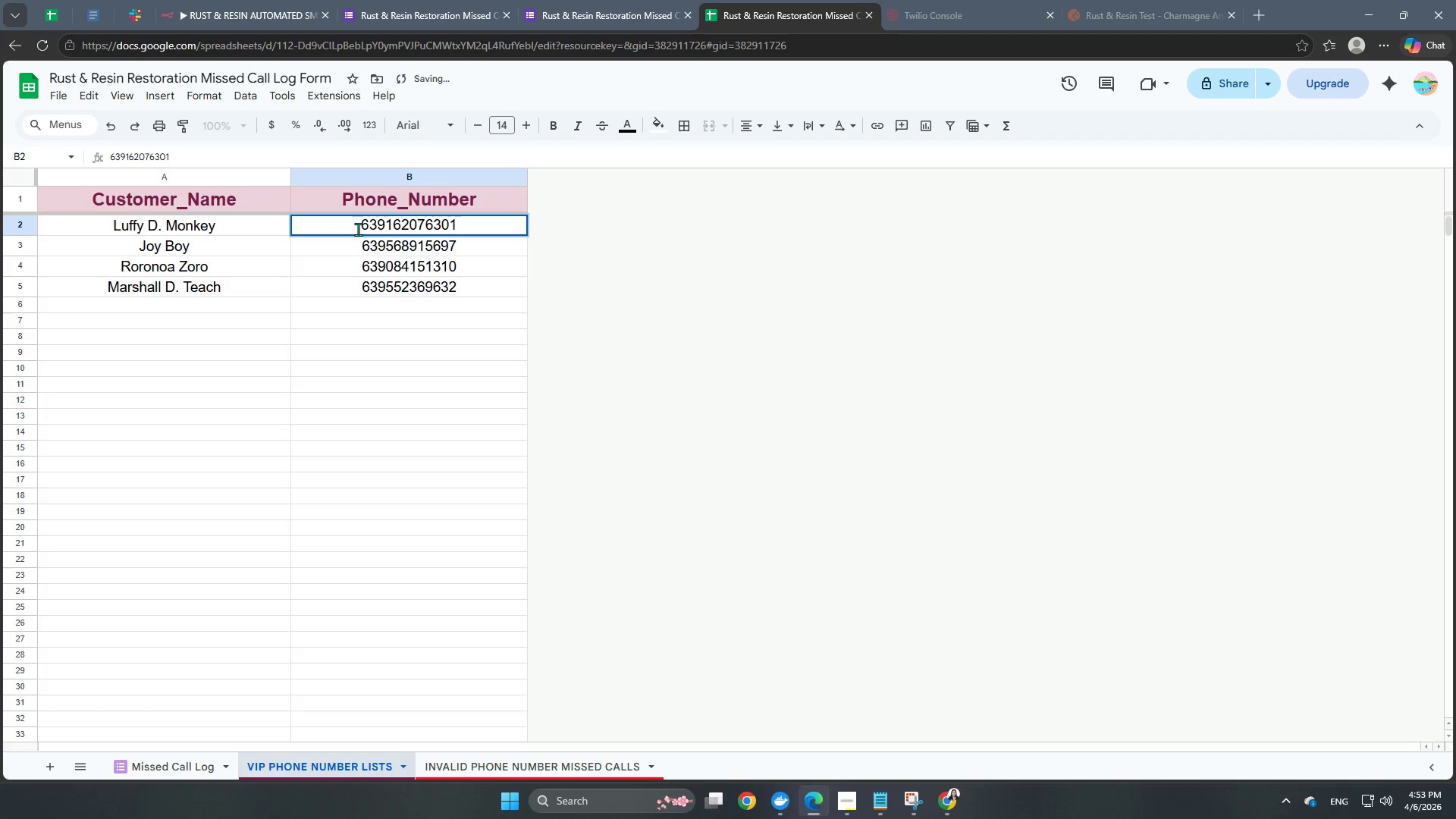 
left_click([358, 228])
 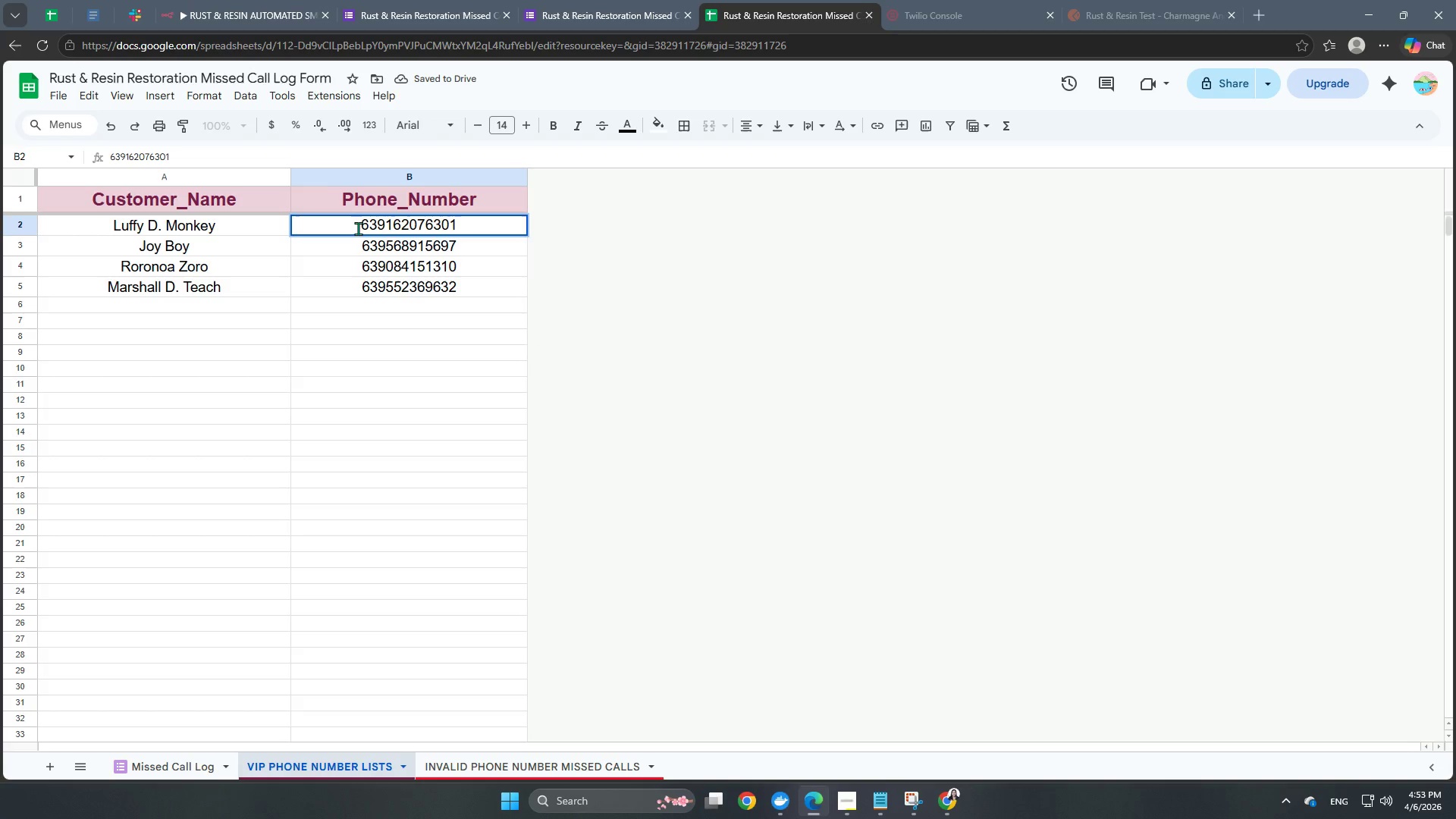 
key(NumpadAdd)
 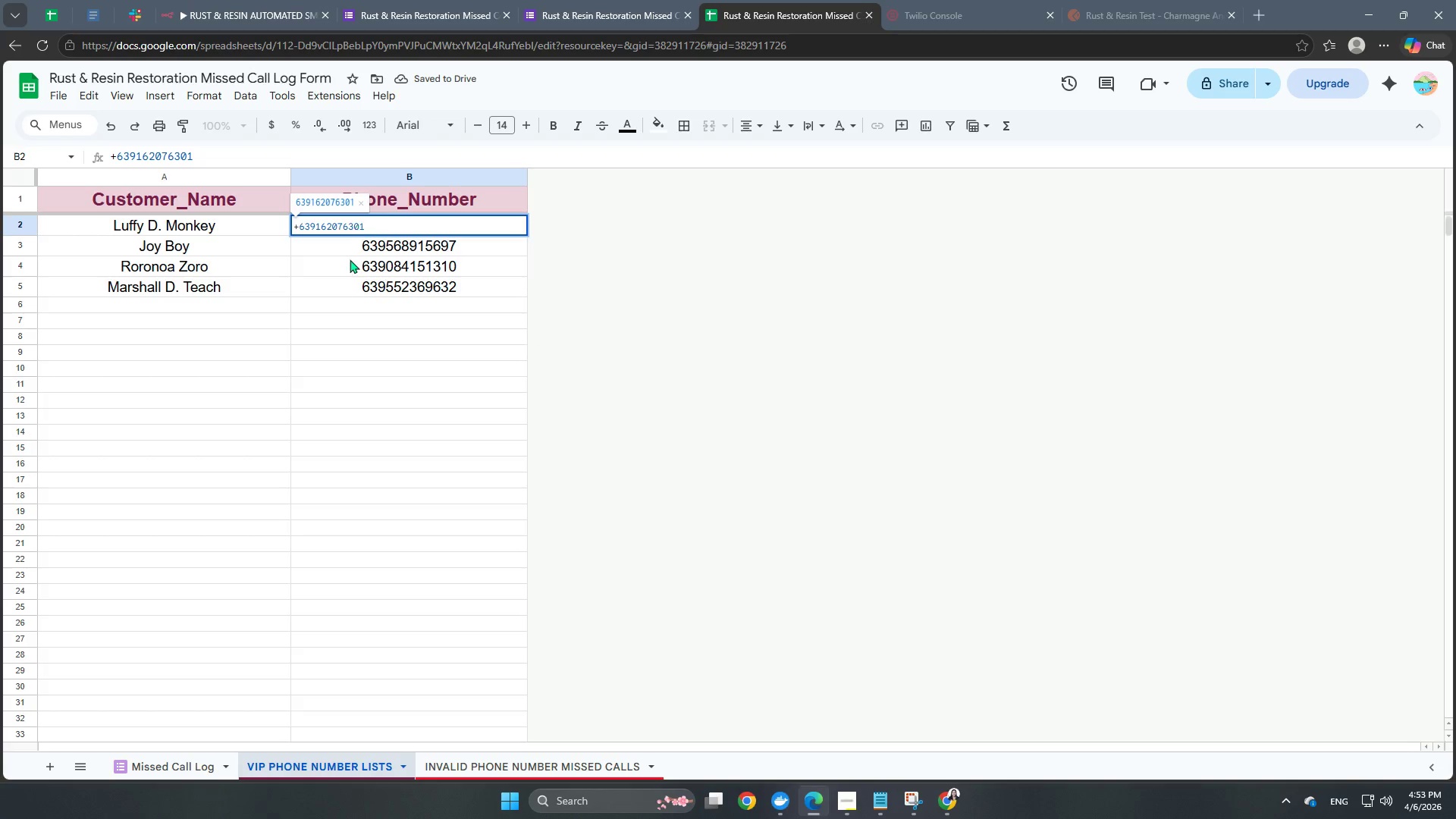 
left_click([348, 300])
 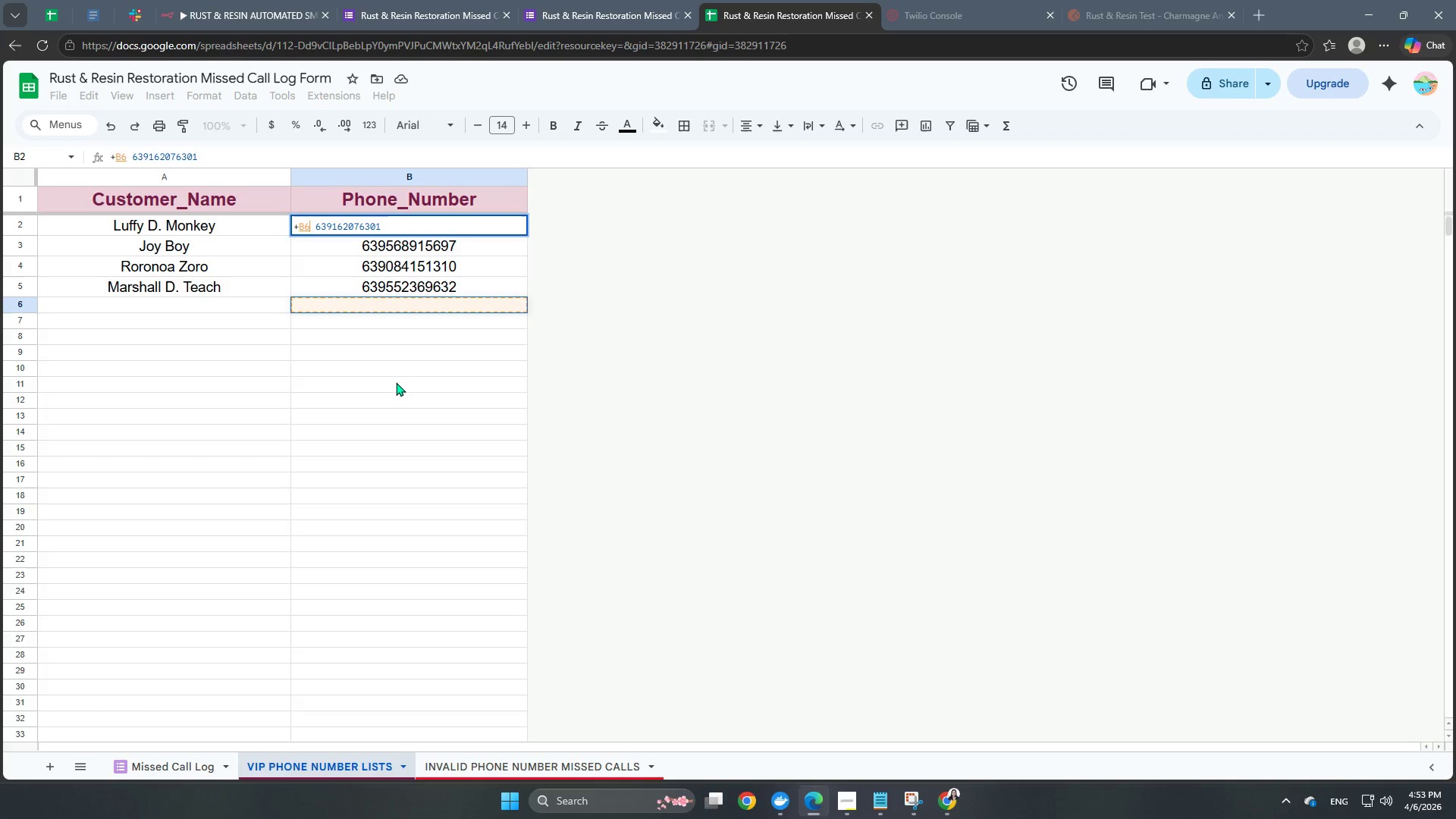 
key(Backspace)
 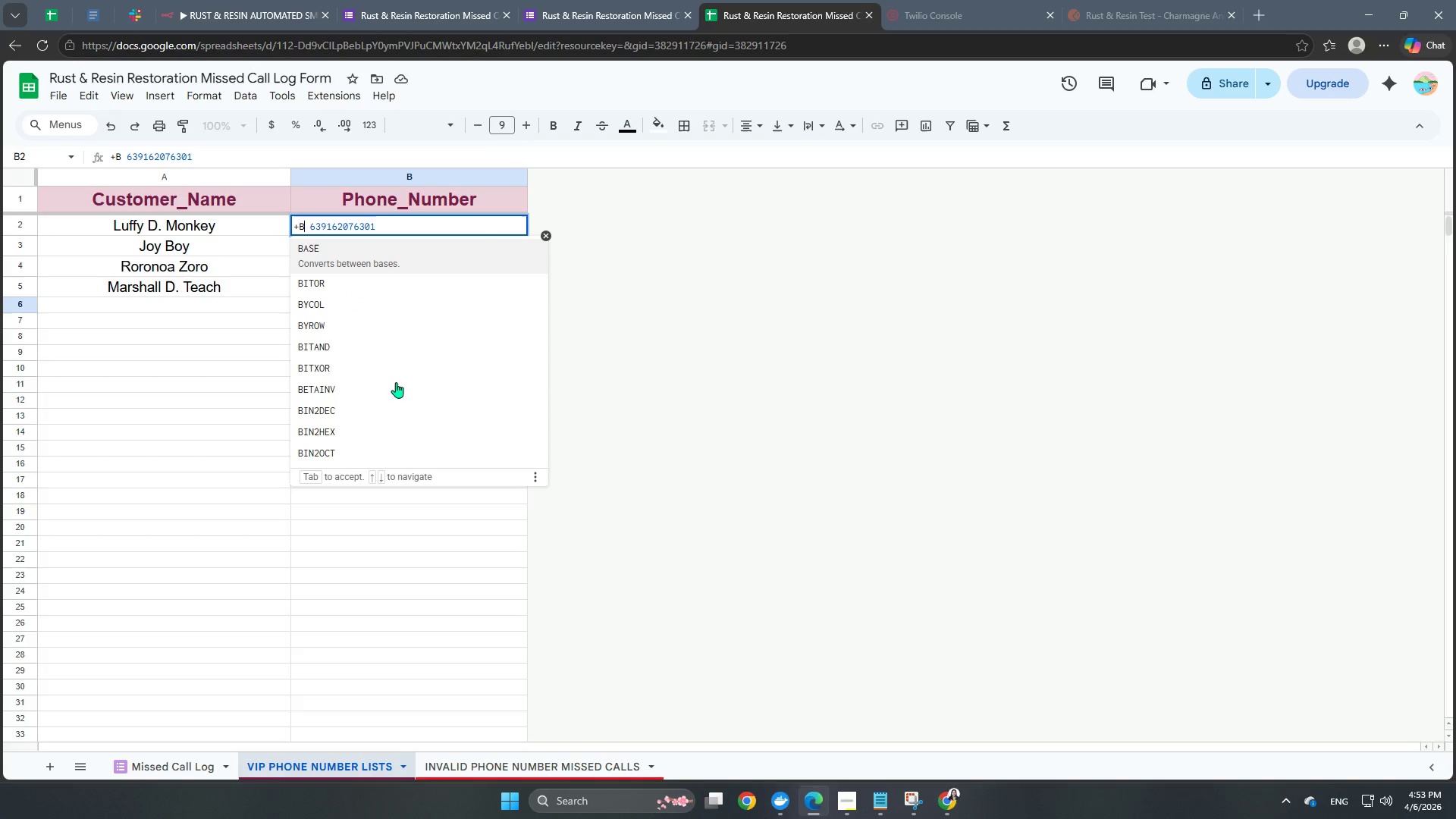 
key(Backspace)
 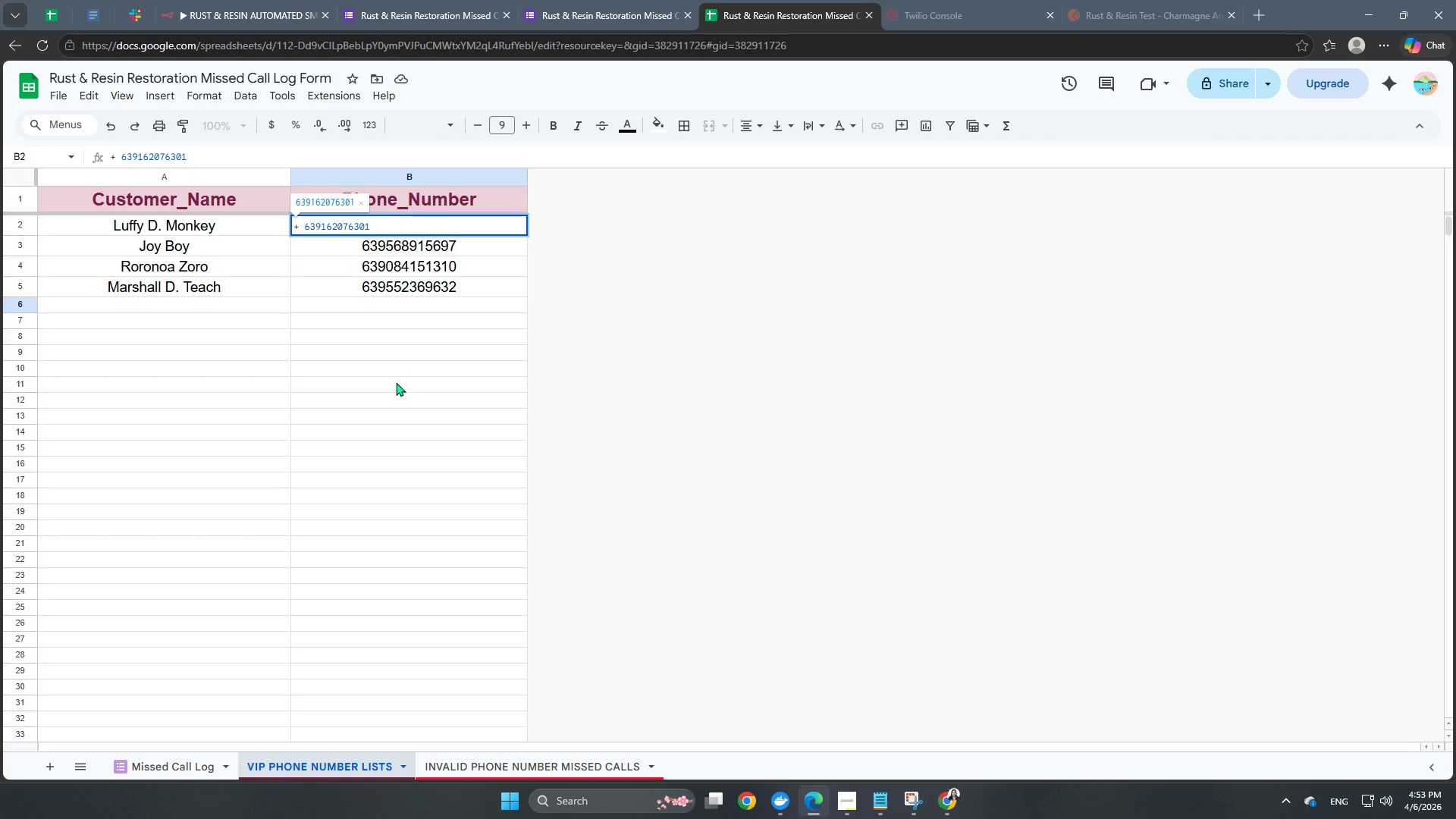 
key(NumpadEnter)
 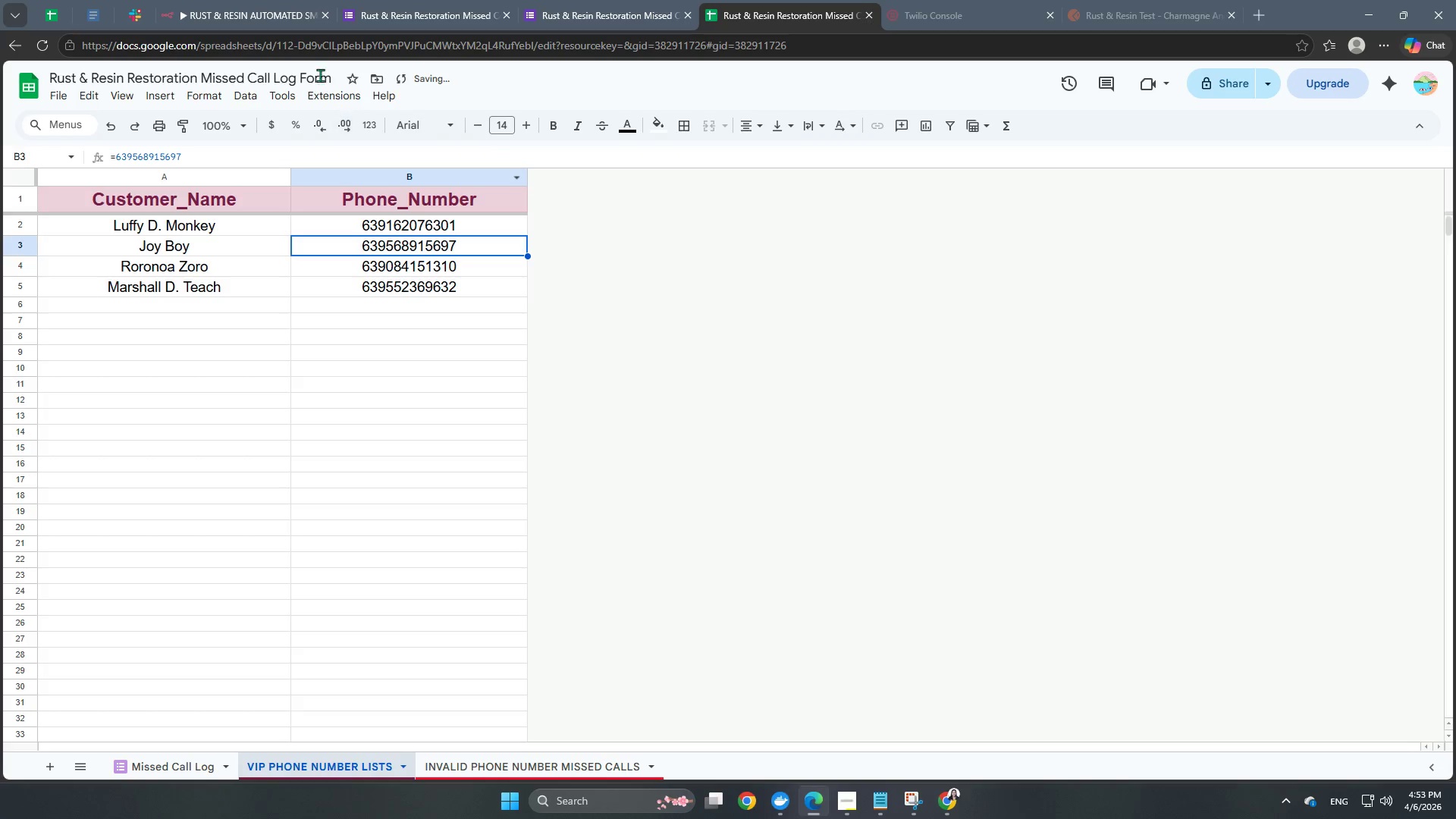 
left_click([336, 171])
 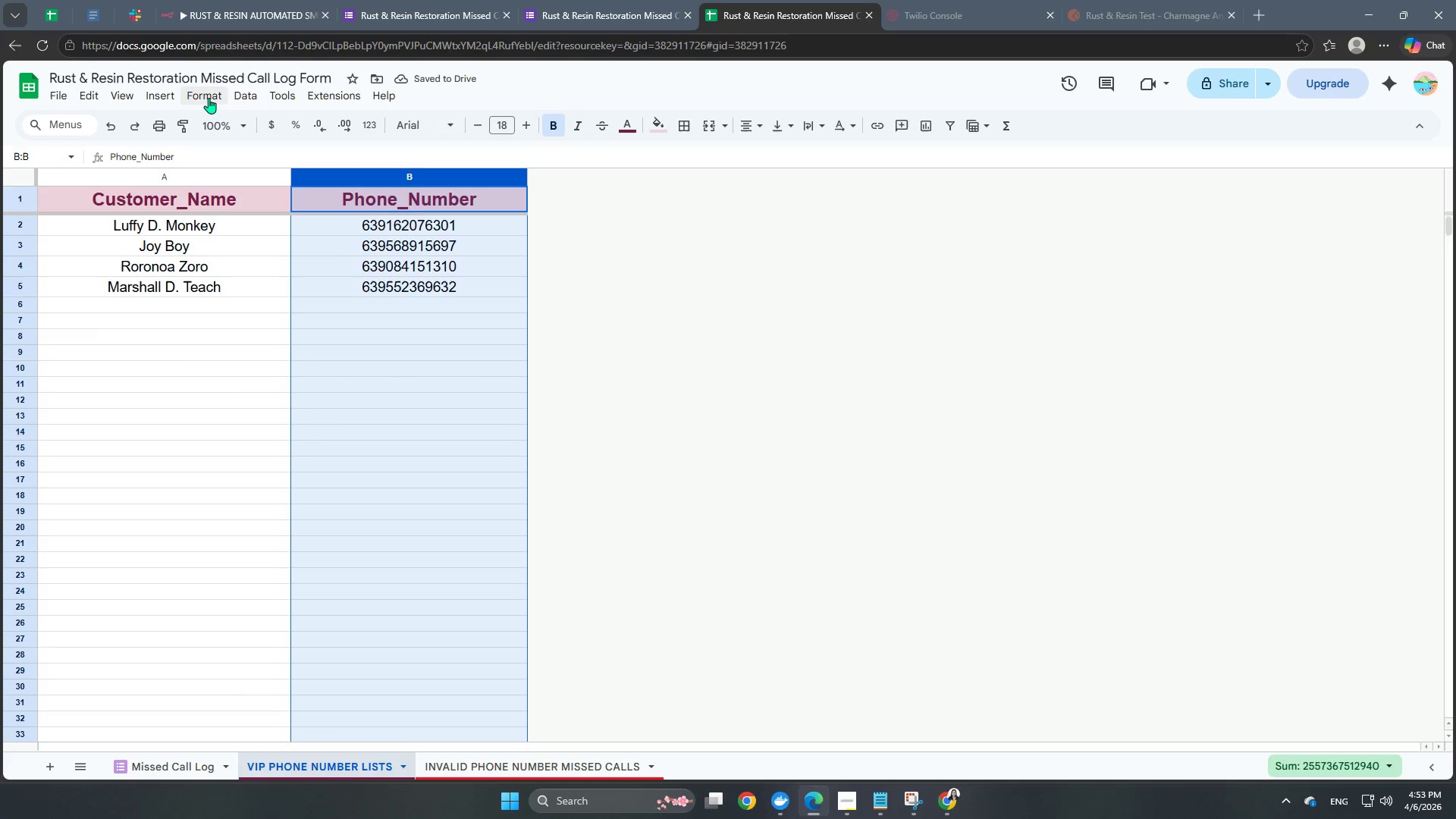 
left_click([203, 99])
 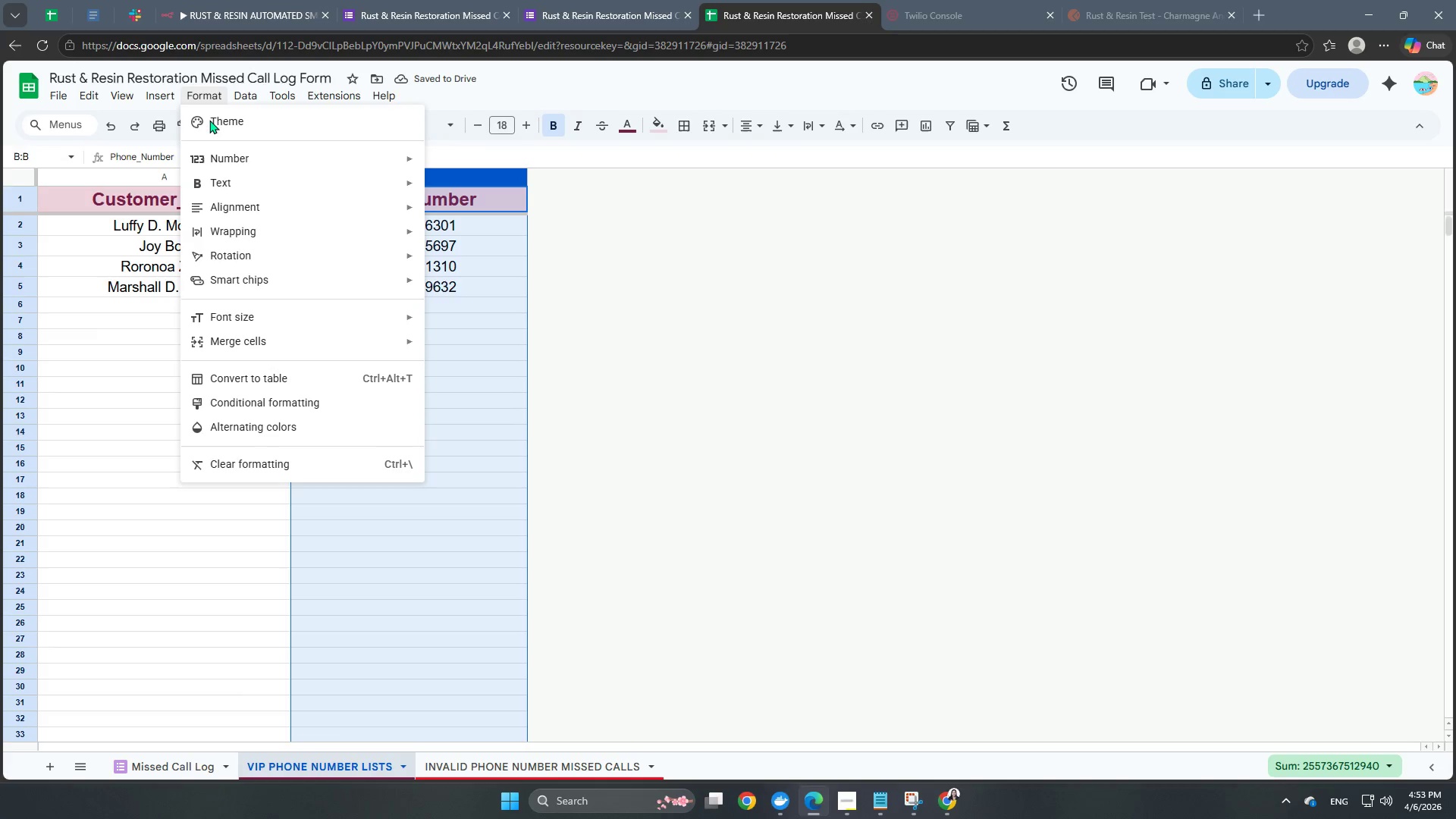 
mouse_move([271, 163])
 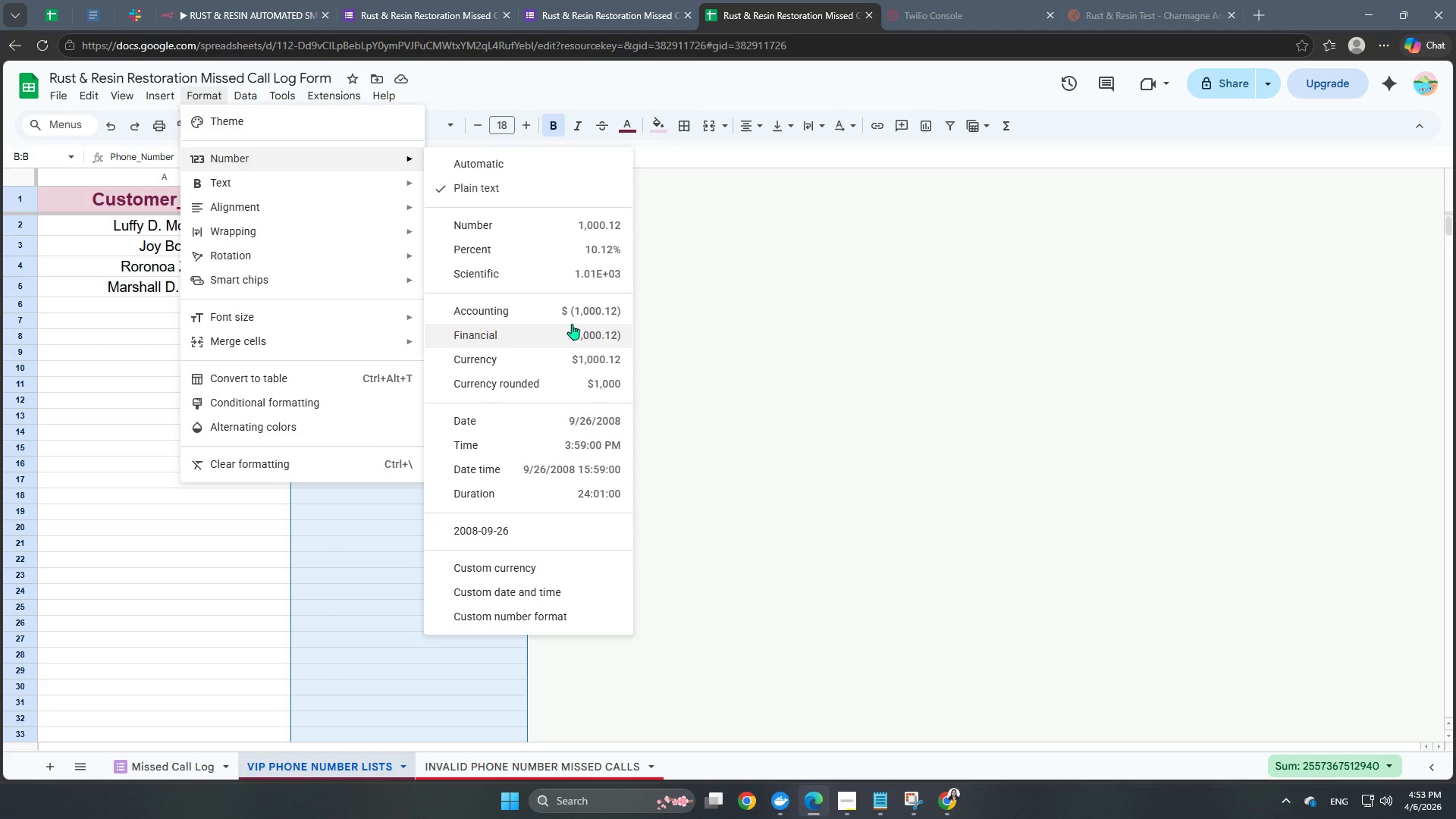 
scroll: coordinate [544, 396], scroll_direction: down, amount: 2.0
 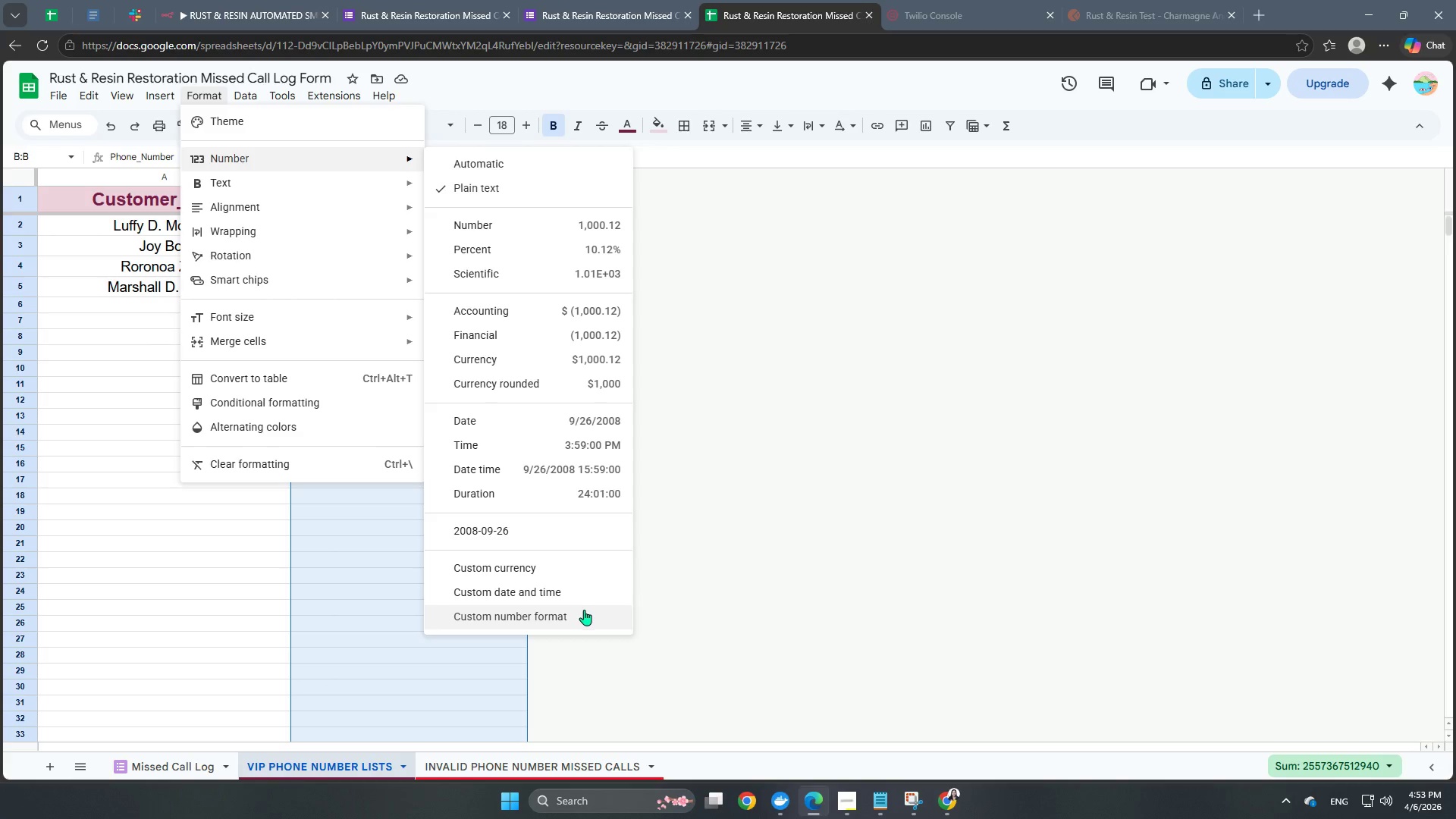 
left_click([584, 611])
 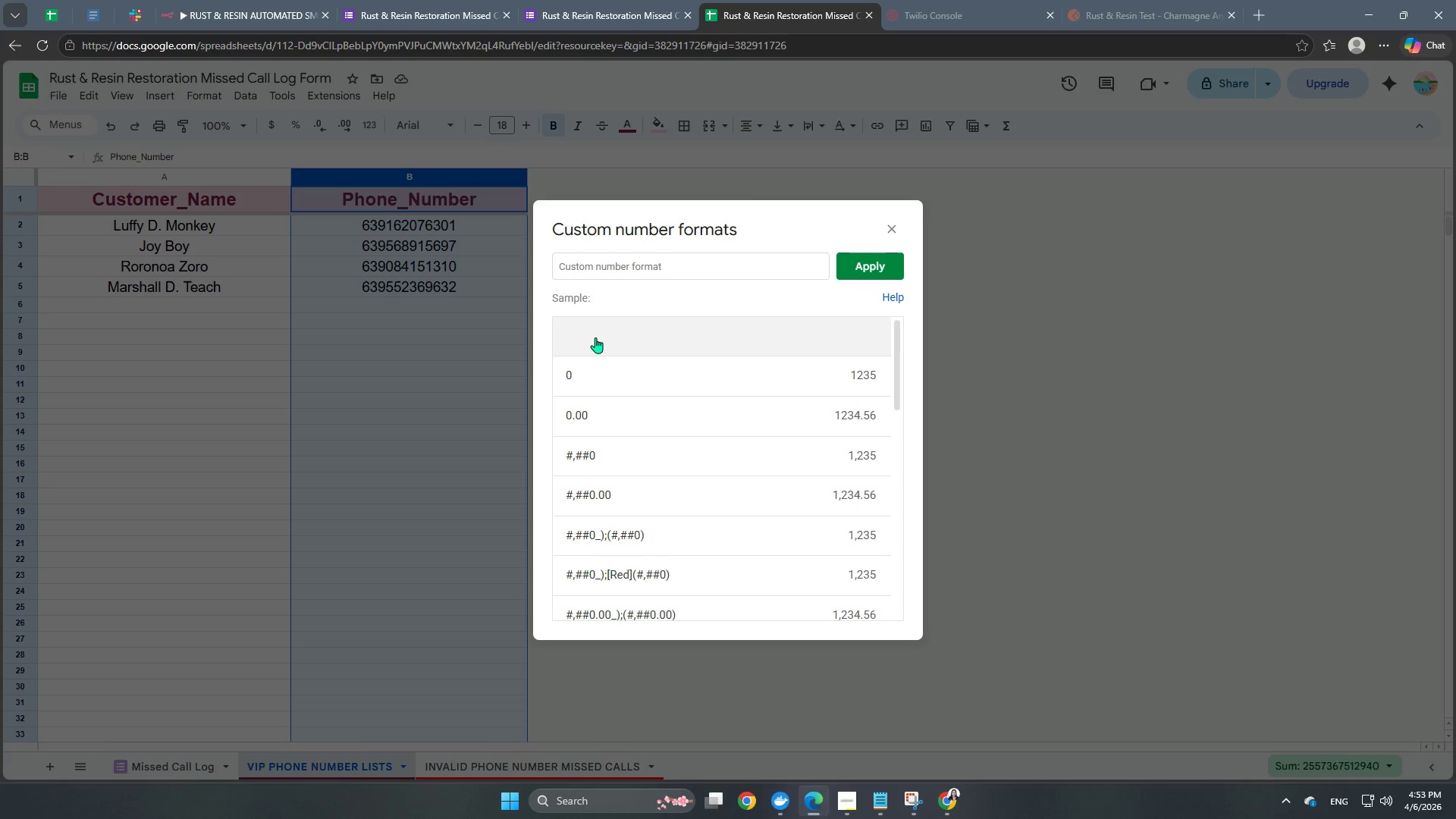 
scroll: coordinate [615, 386], scroll_direction: up, amount: 3.0
 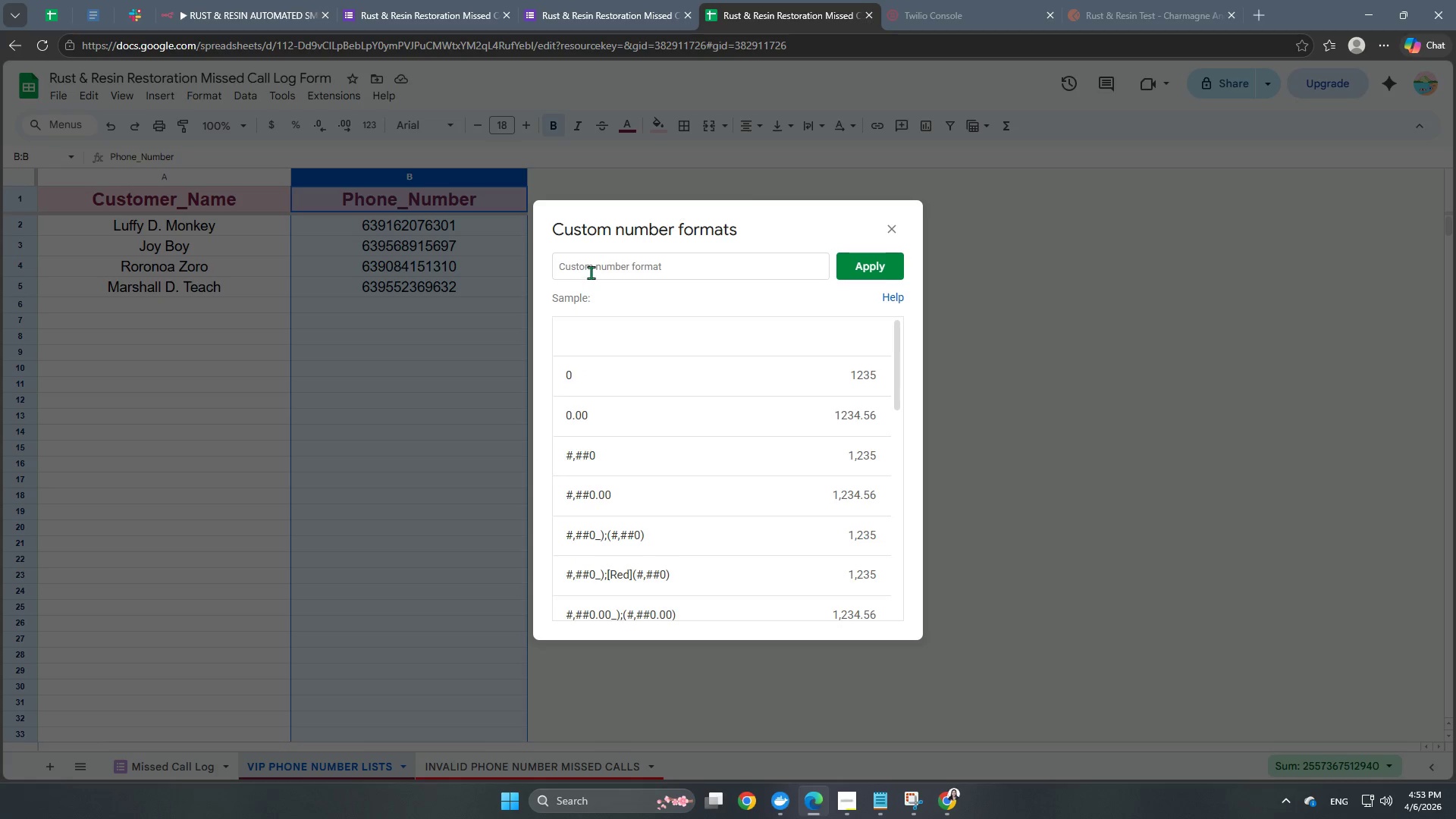 
left_click([591, 272])
 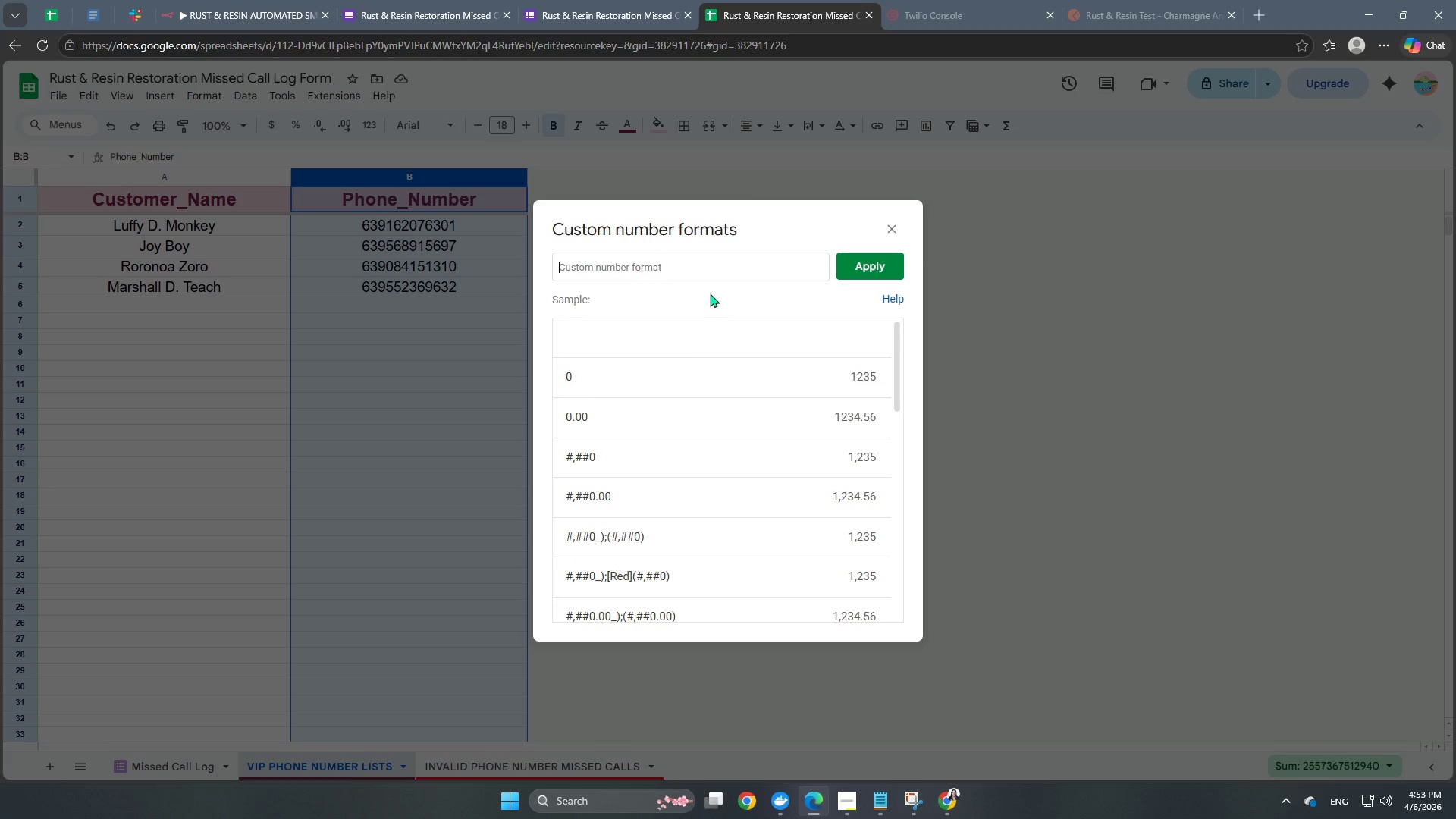 
key(NumpadAdd)
 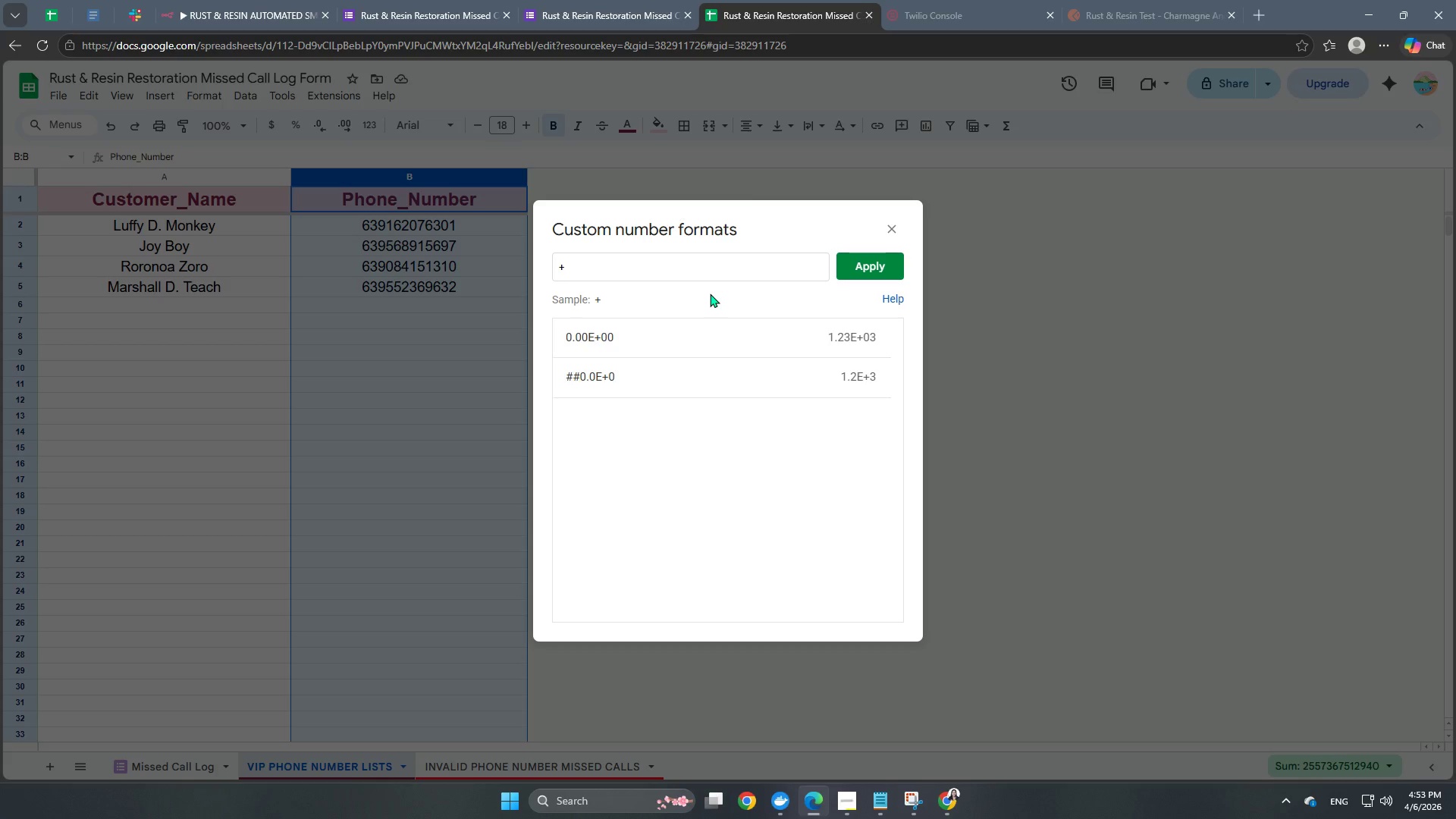 
wait(5.06)
 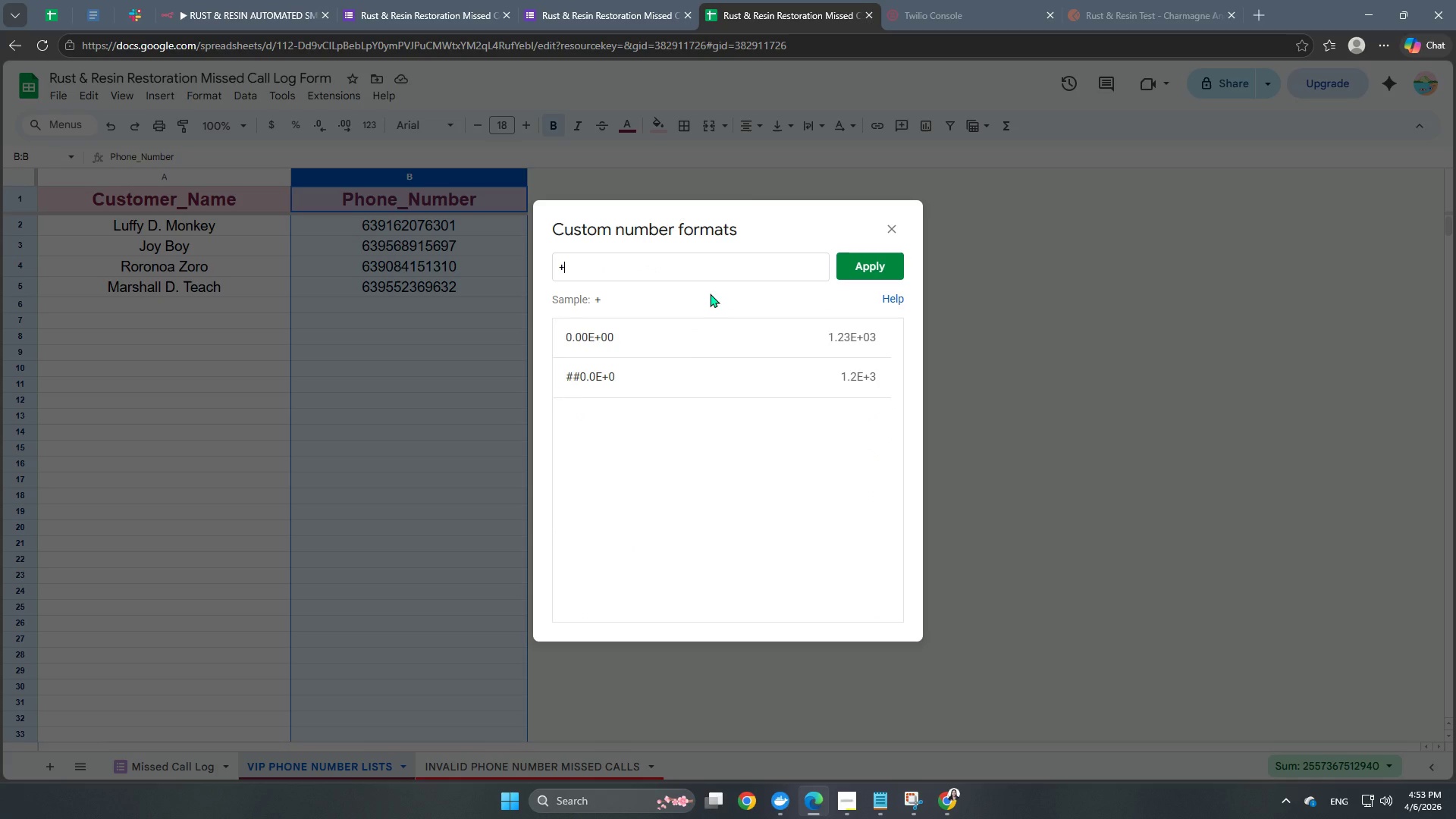 
key(Numpad6)
 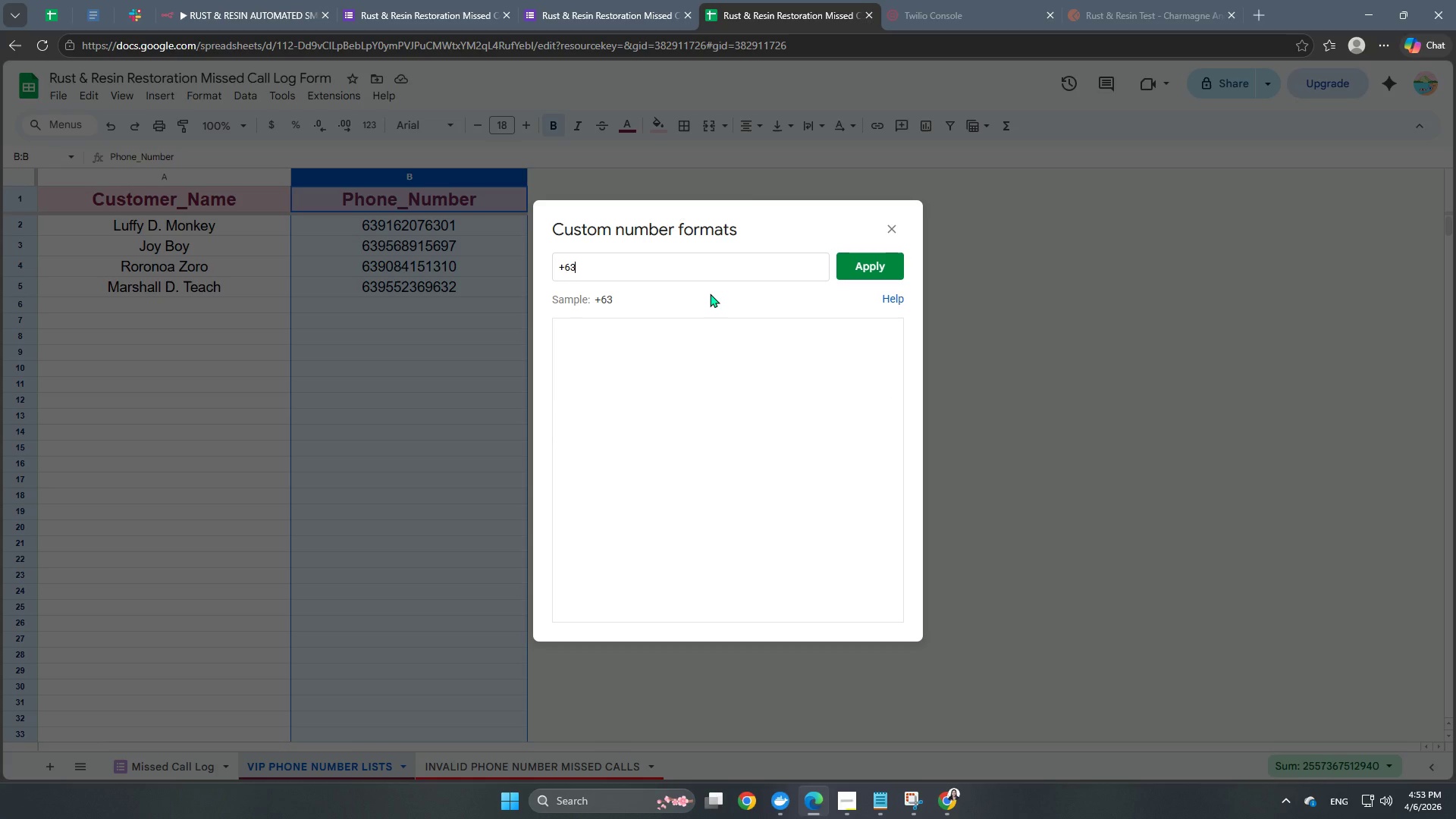 
key(Numpad3)
 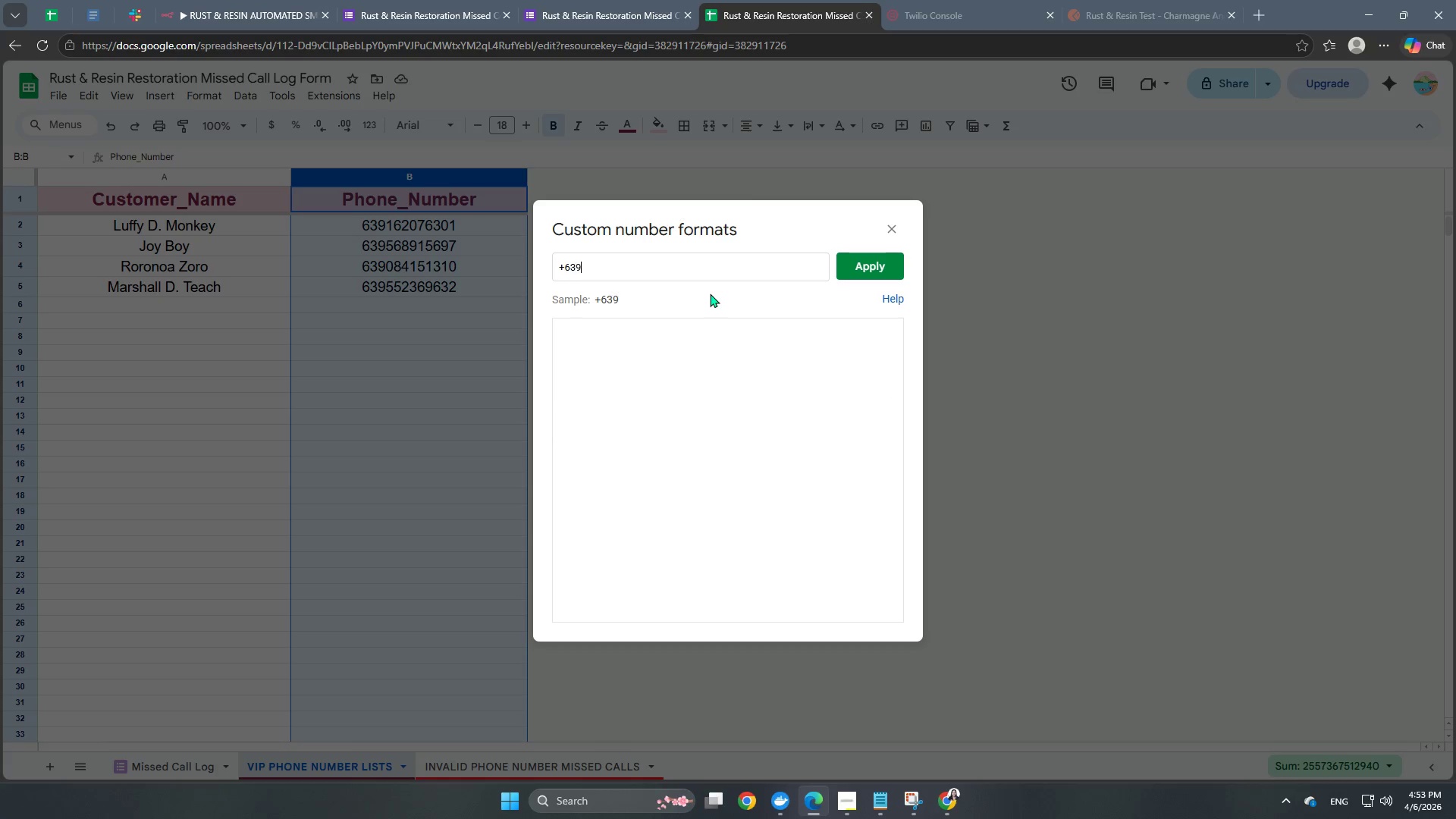 
key(Numpad9)
 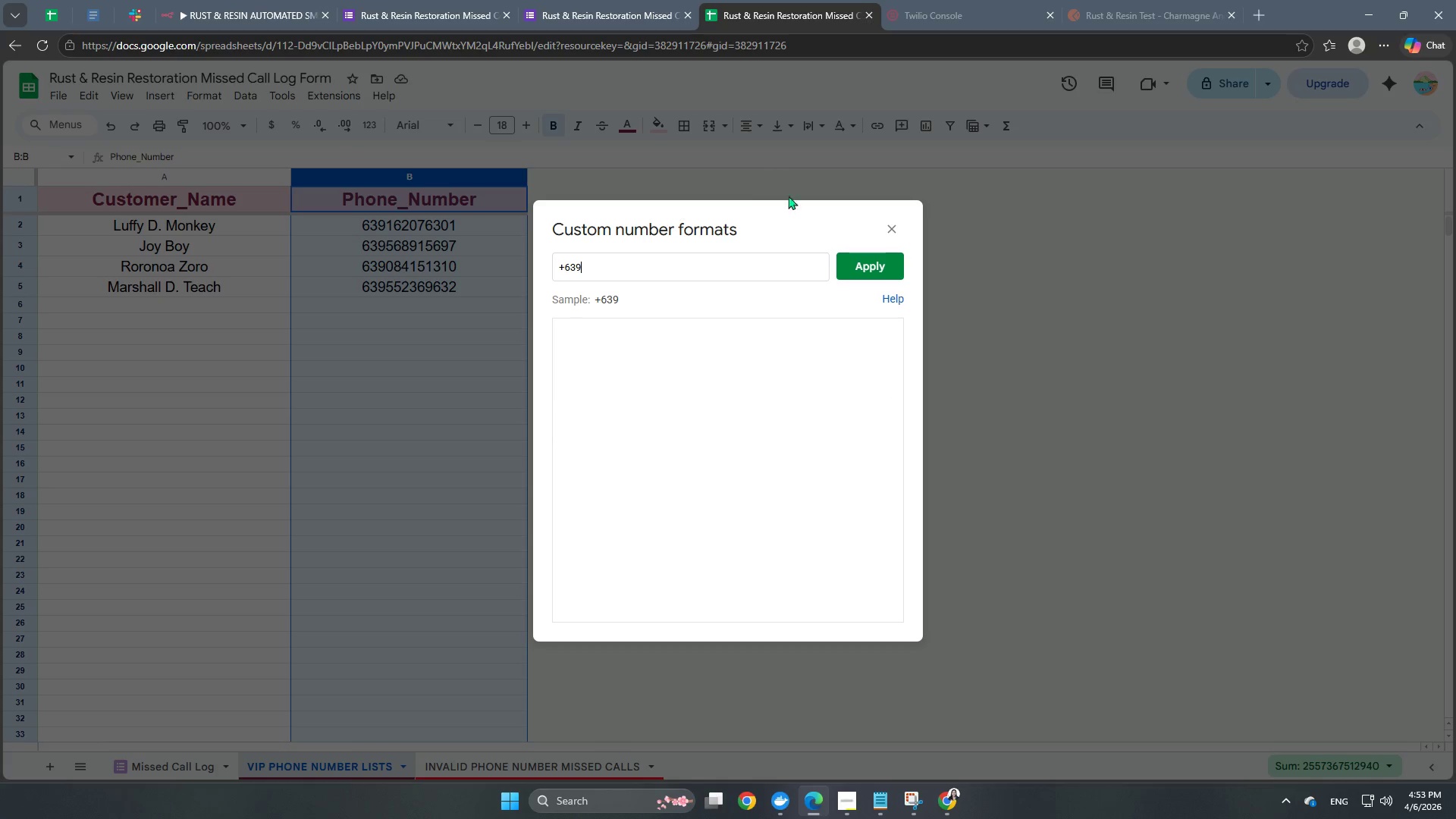 
left_click([839, 263])
 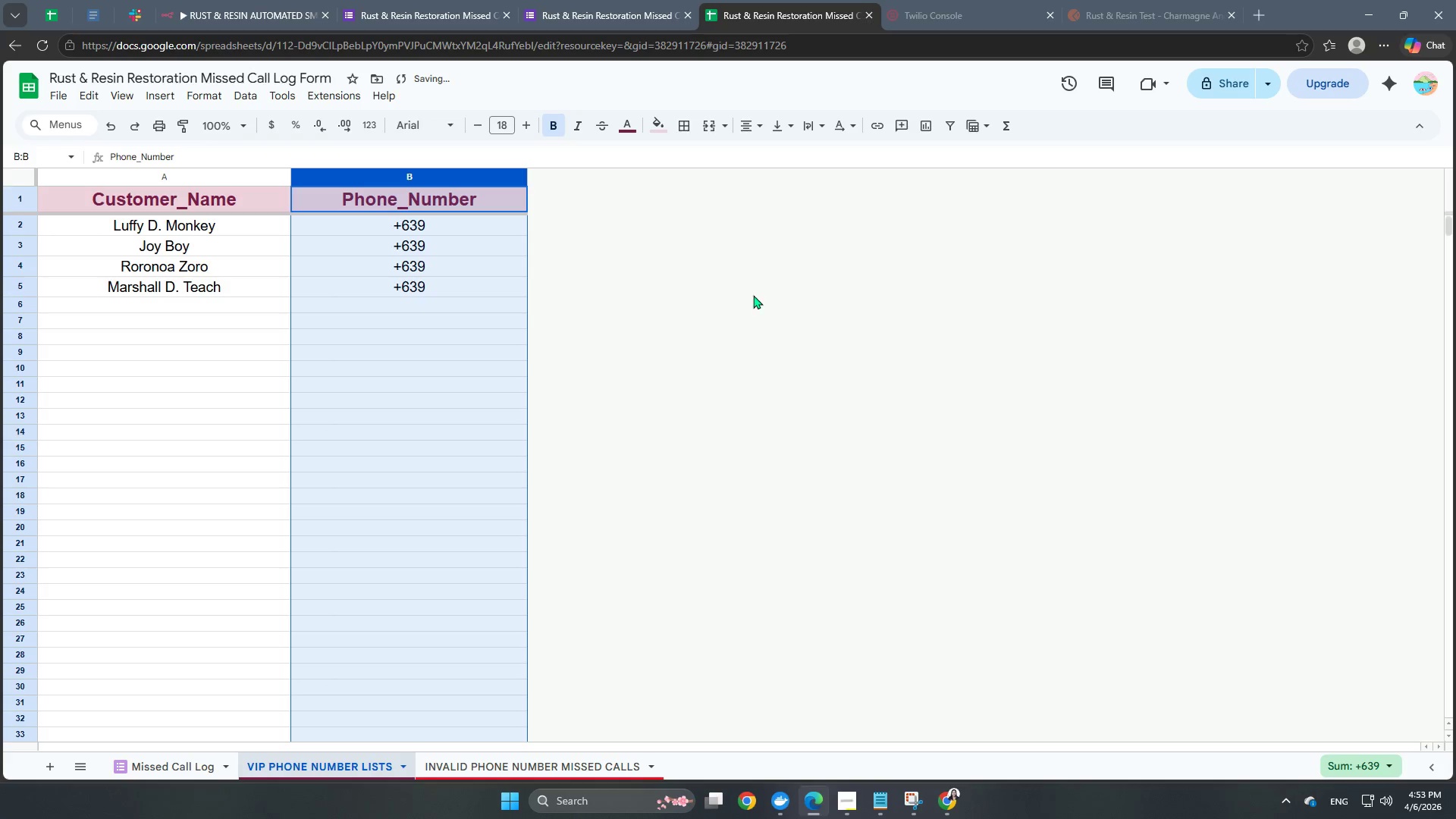 
left_click([472, 287])
 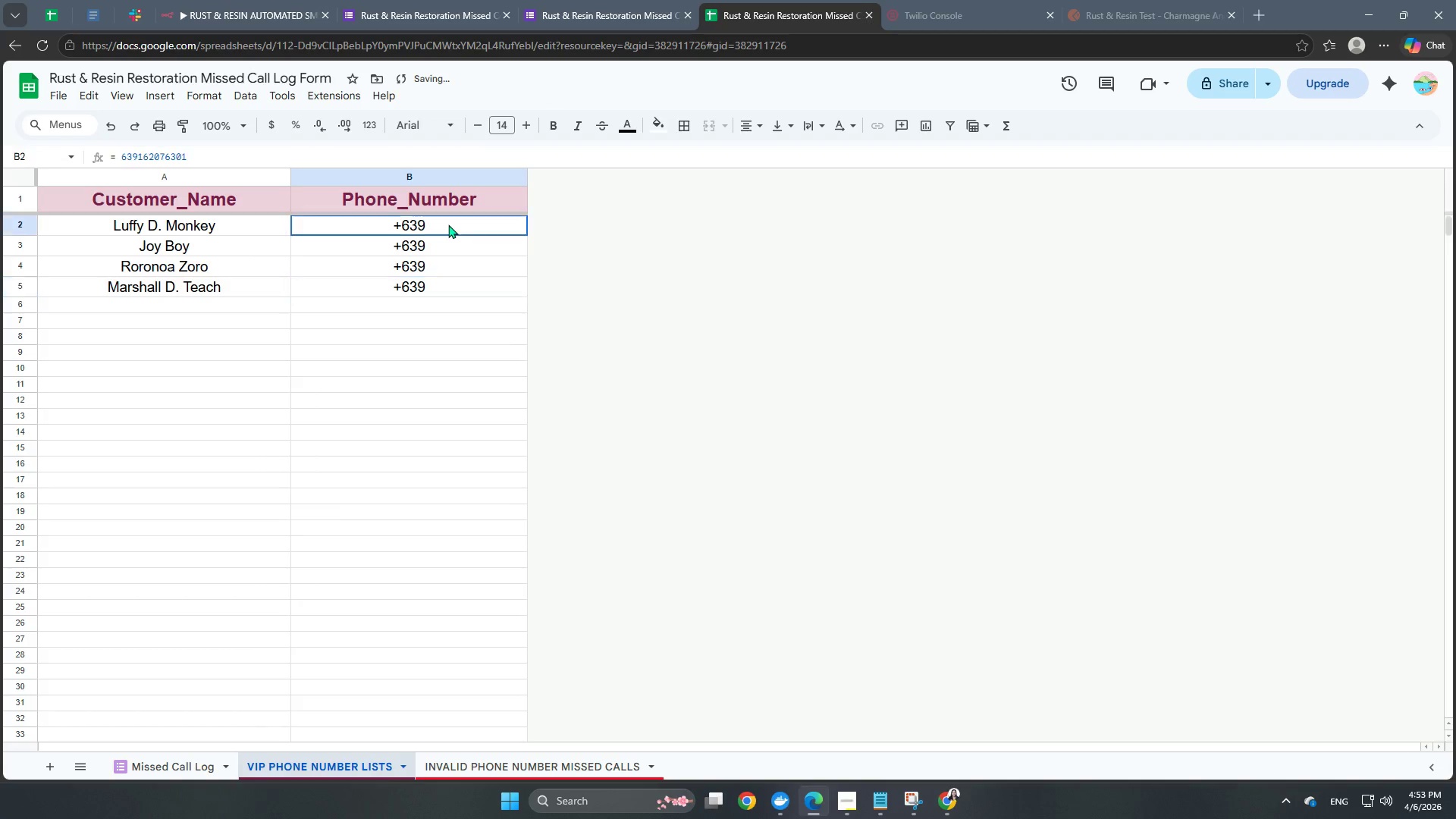 
double_click([448, 224])
 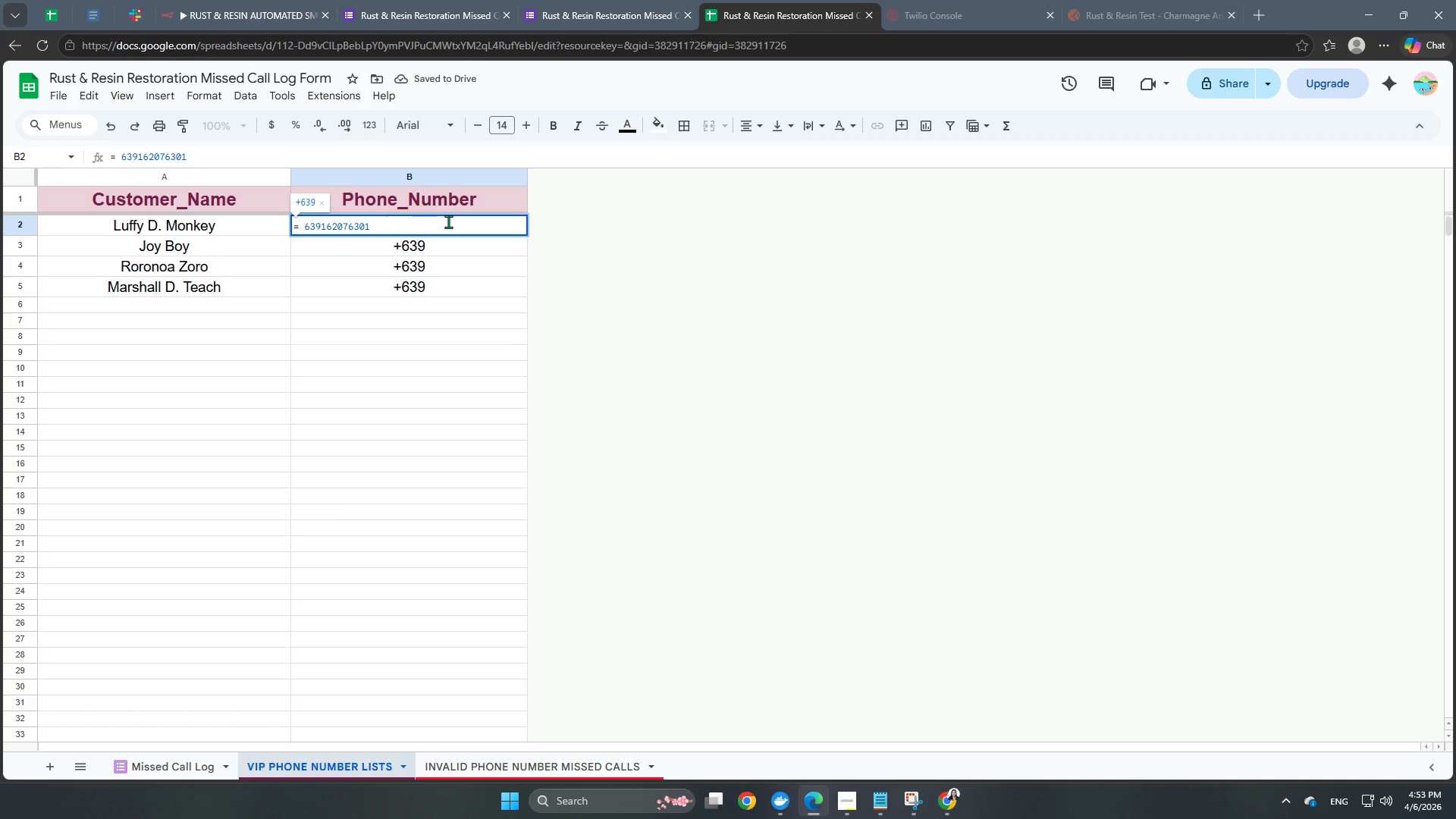 
left_click([626, 476])
 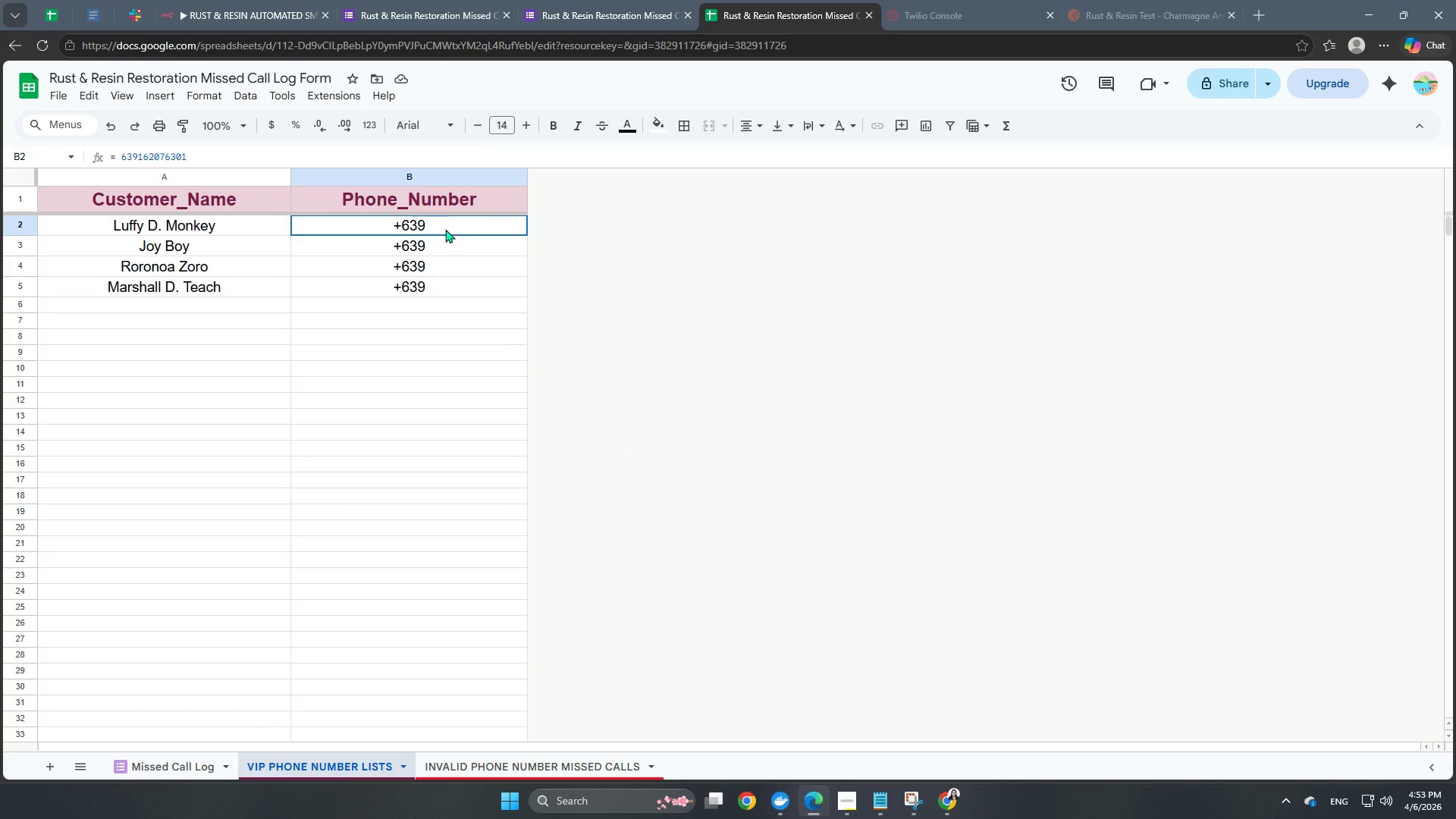 
double_click([448, 225])
 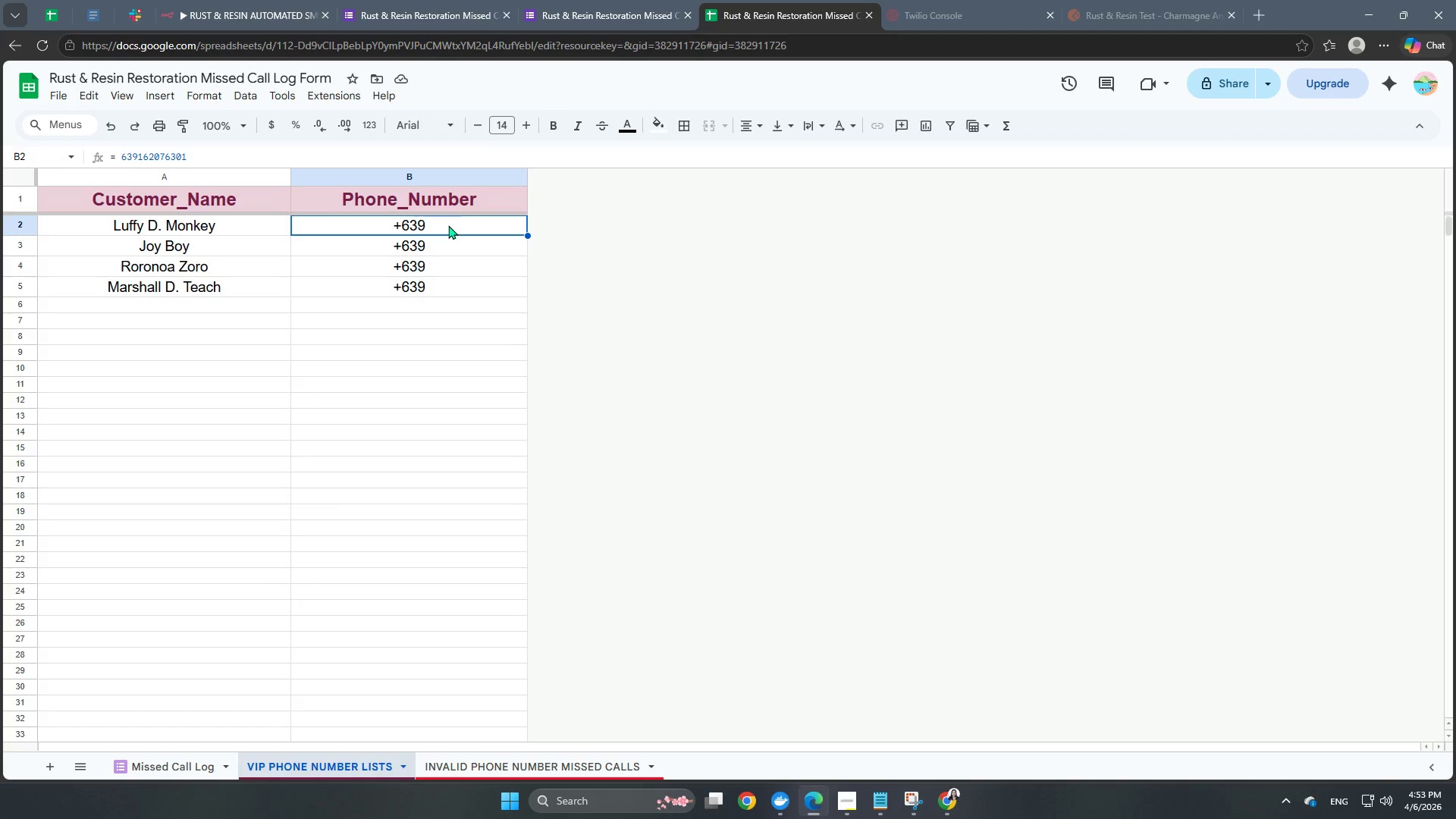 
triple_click([448, 225])
 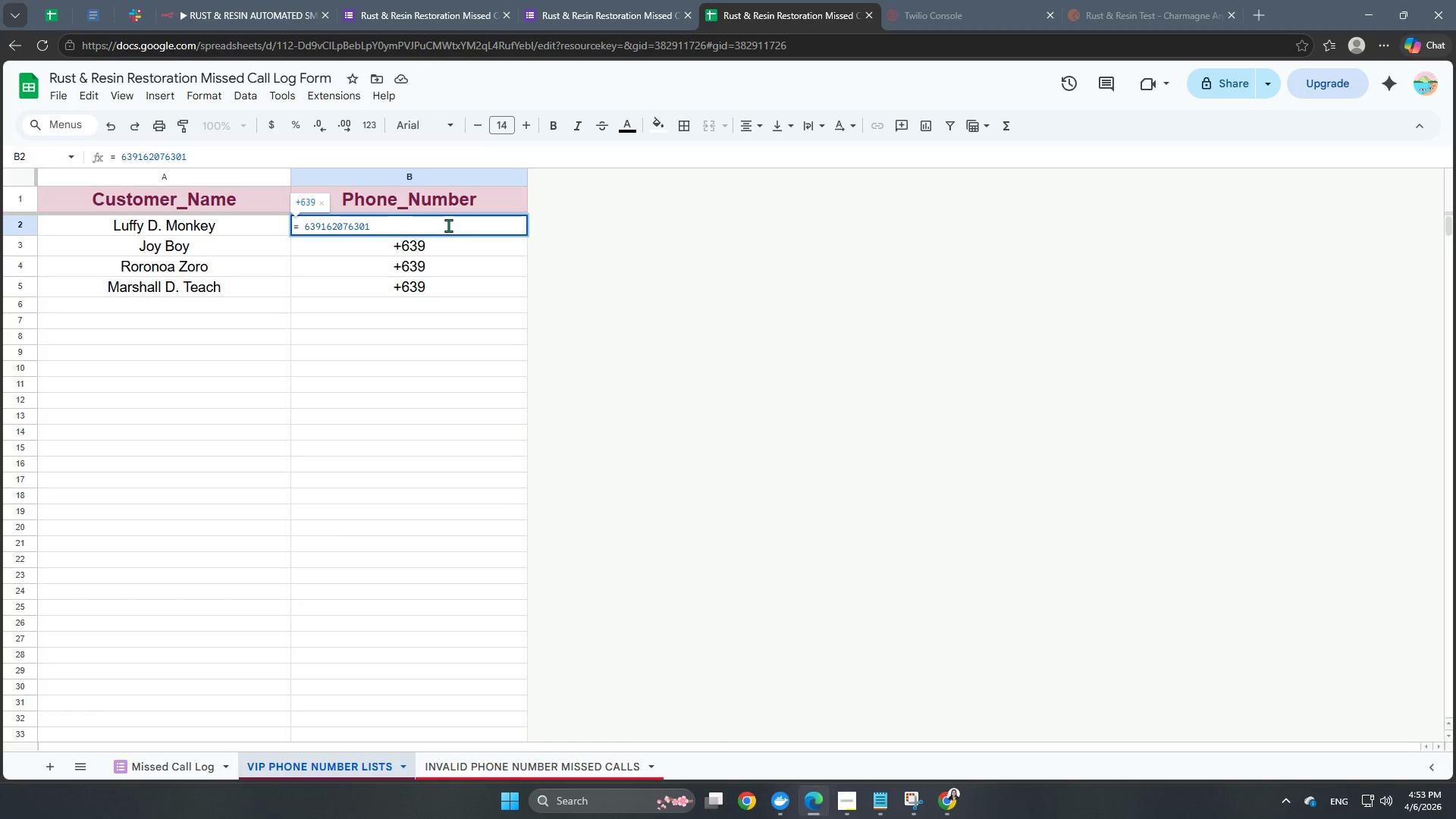 
key(Backspace)
 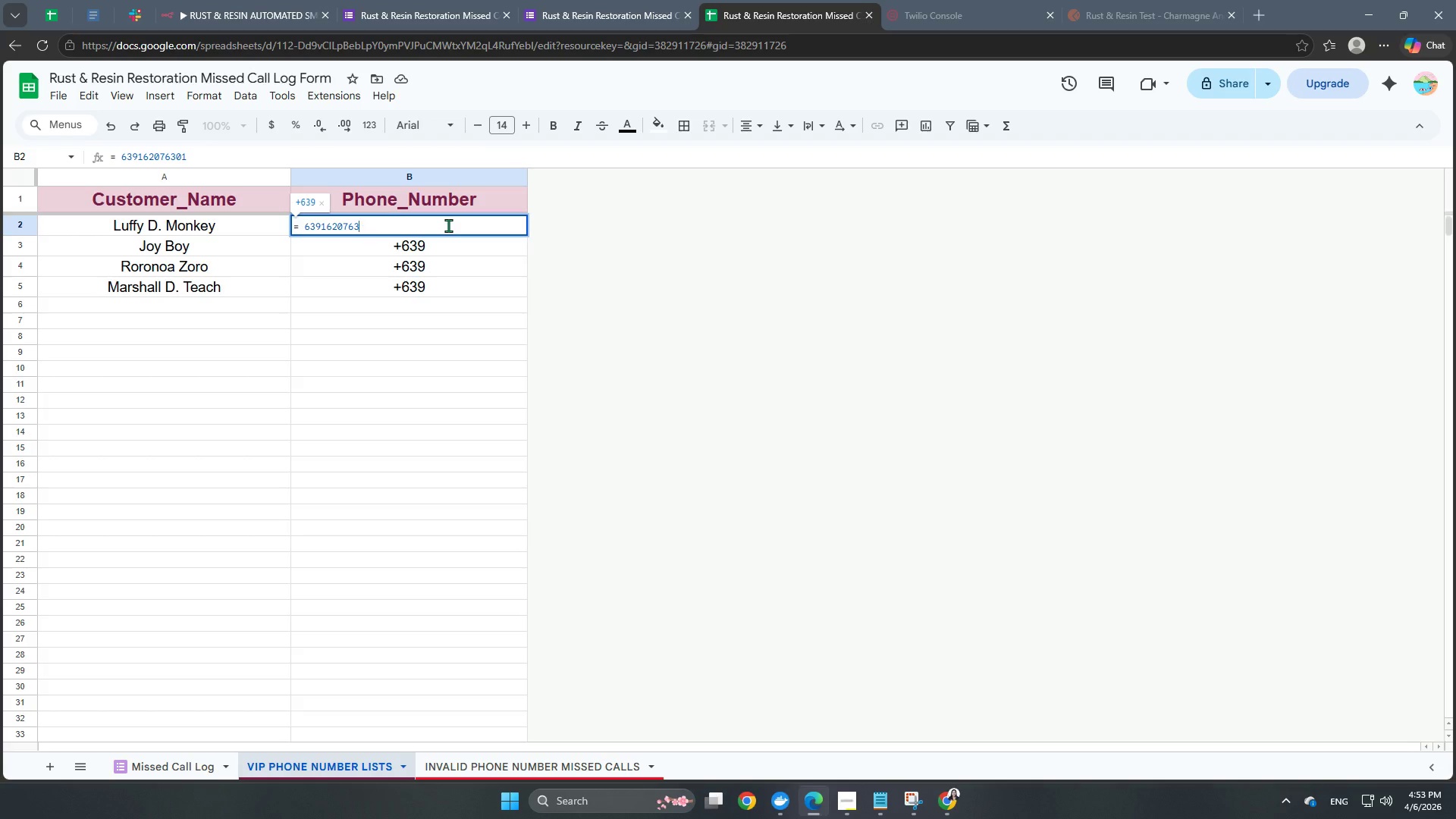 
key(Backspace)
 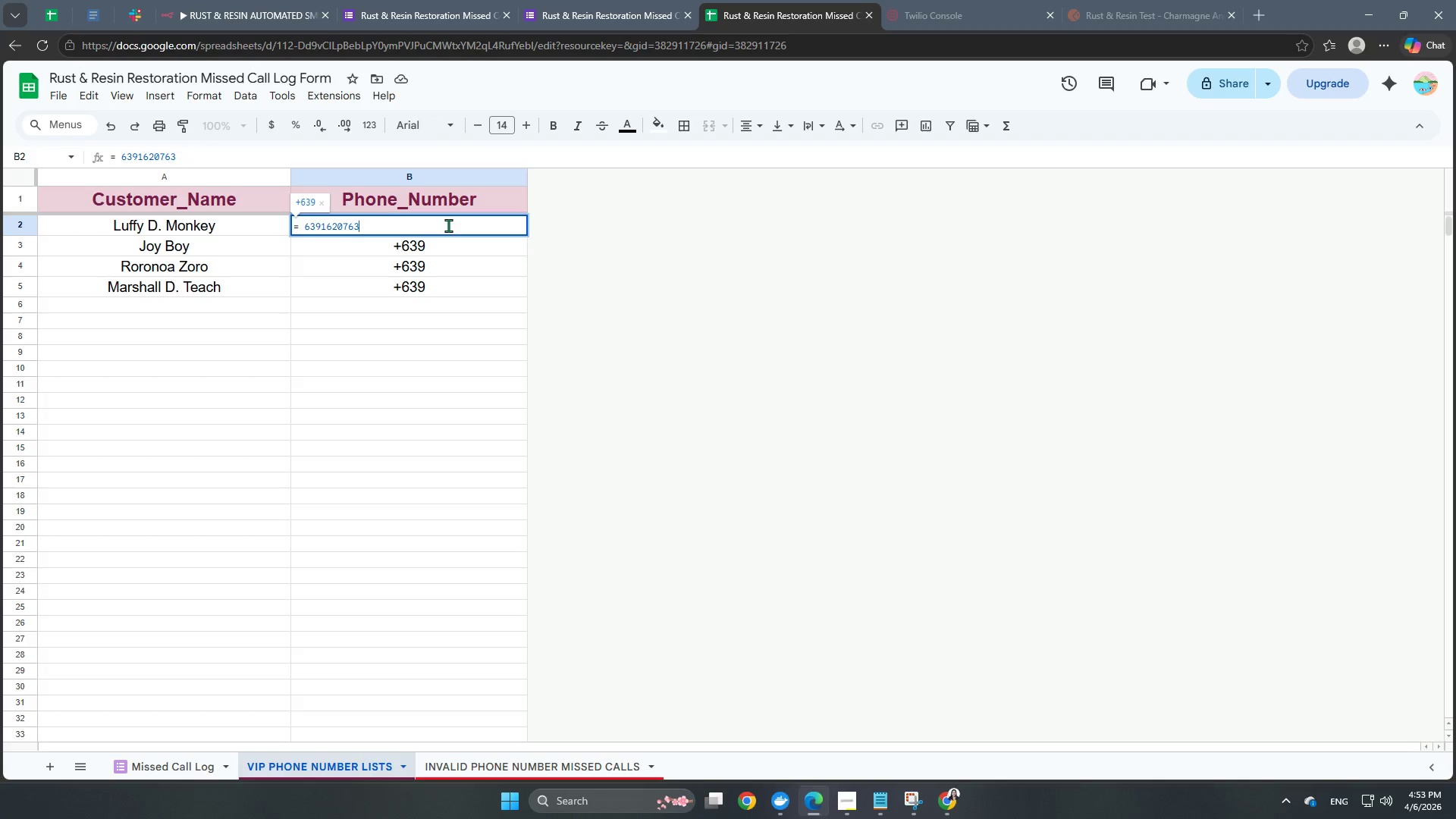 
key(Backspace)
 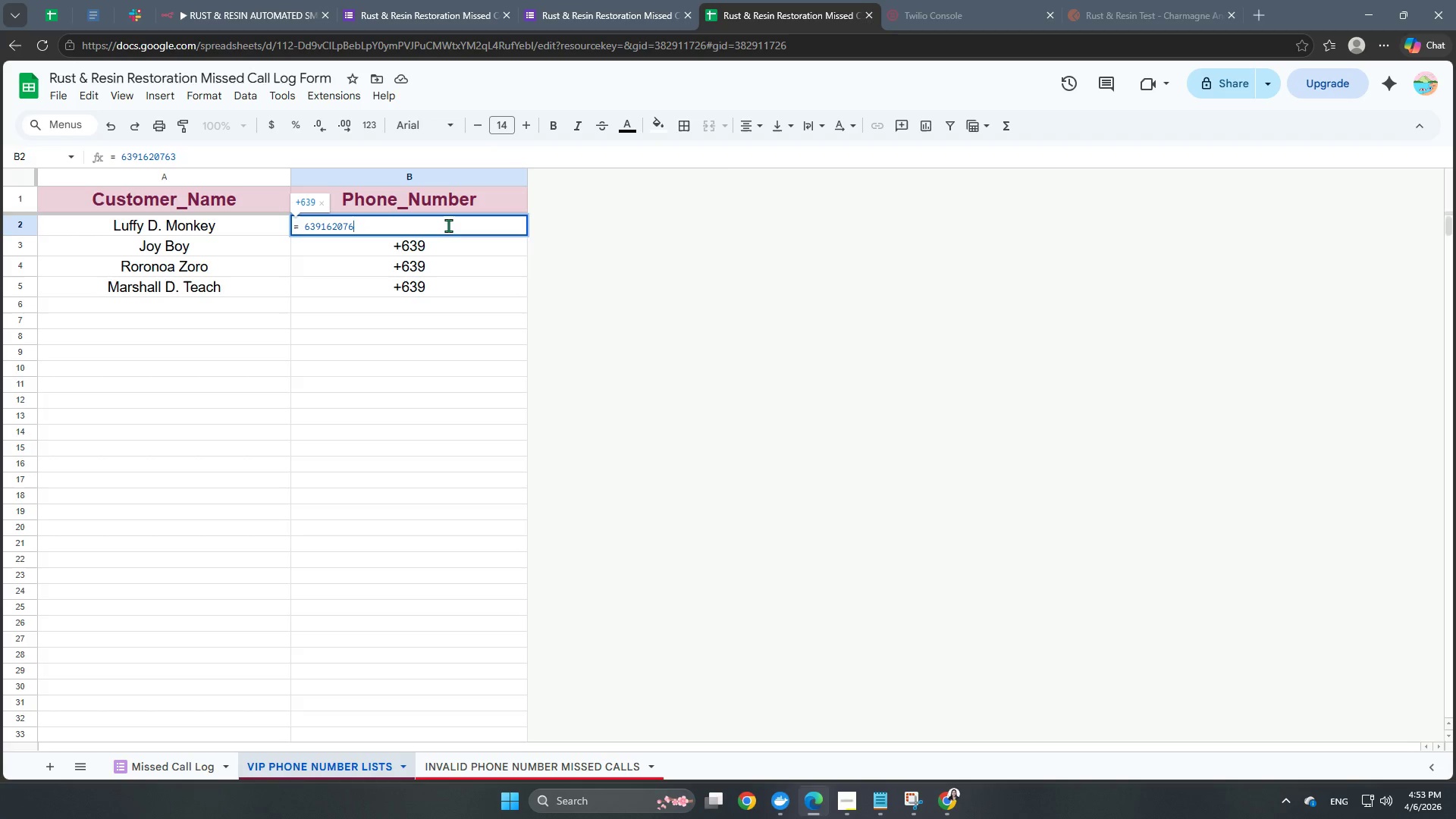 
key(Backspace)
 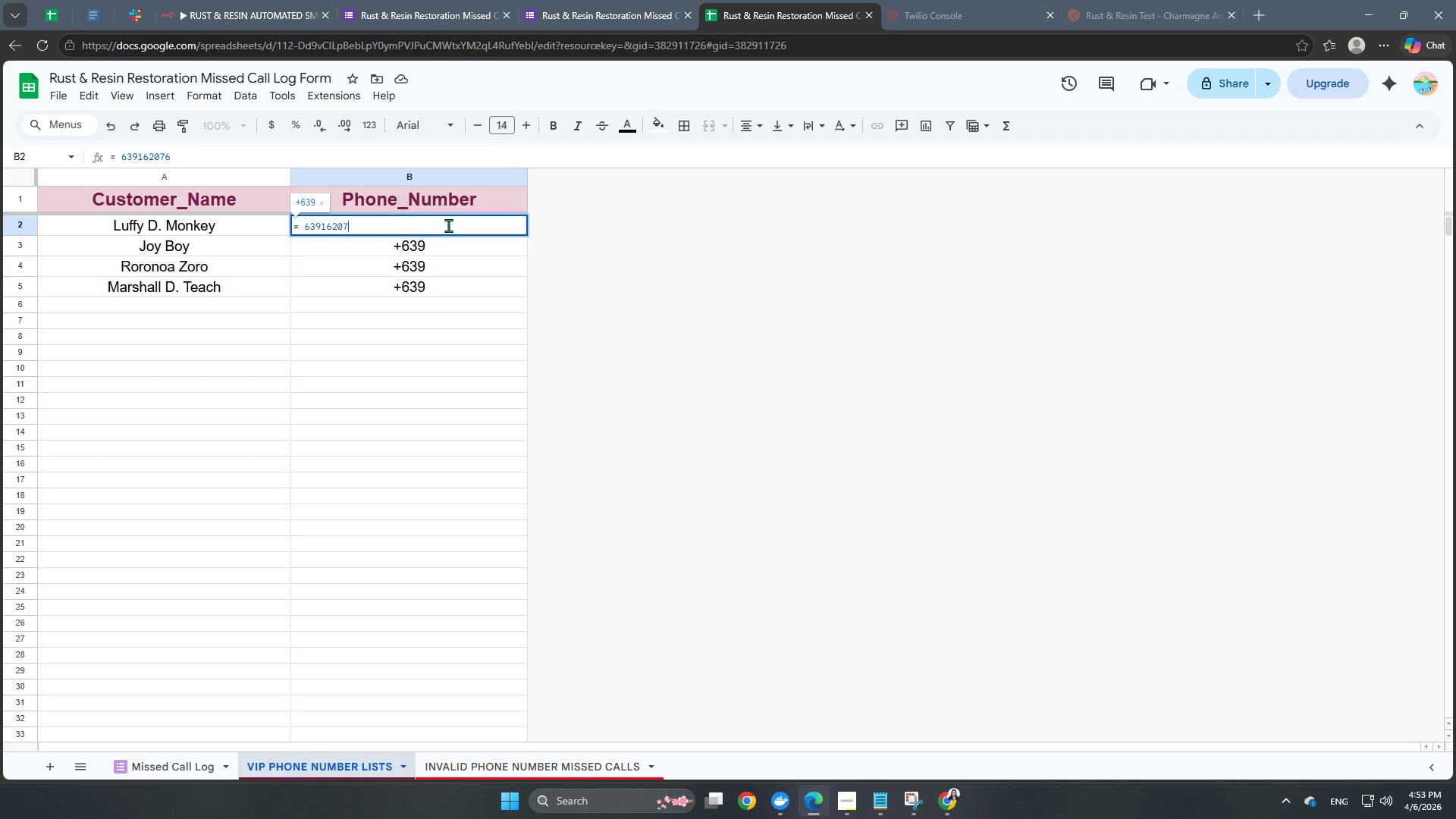 
key(Backspace)
 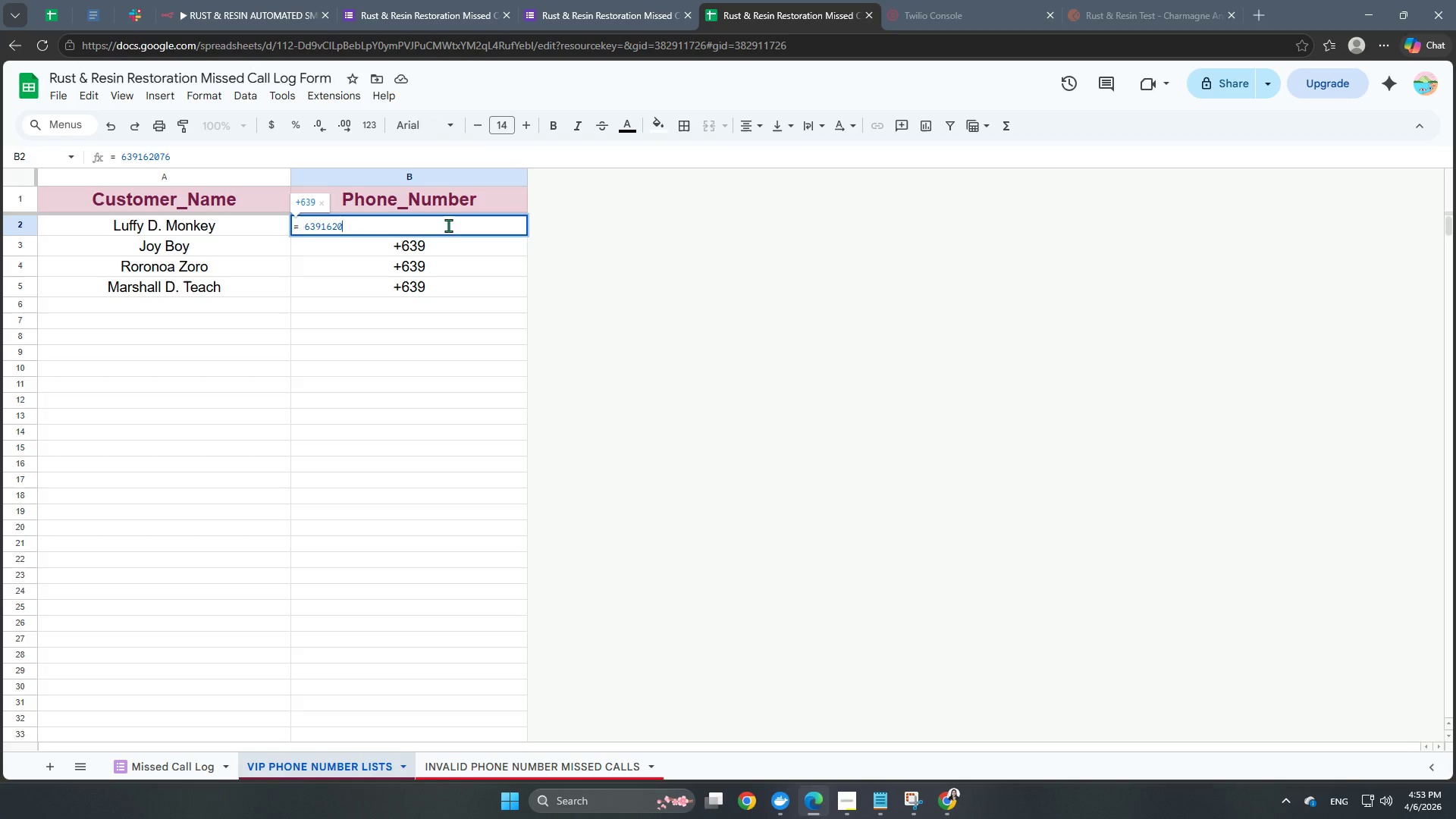 
key(Backspace)
 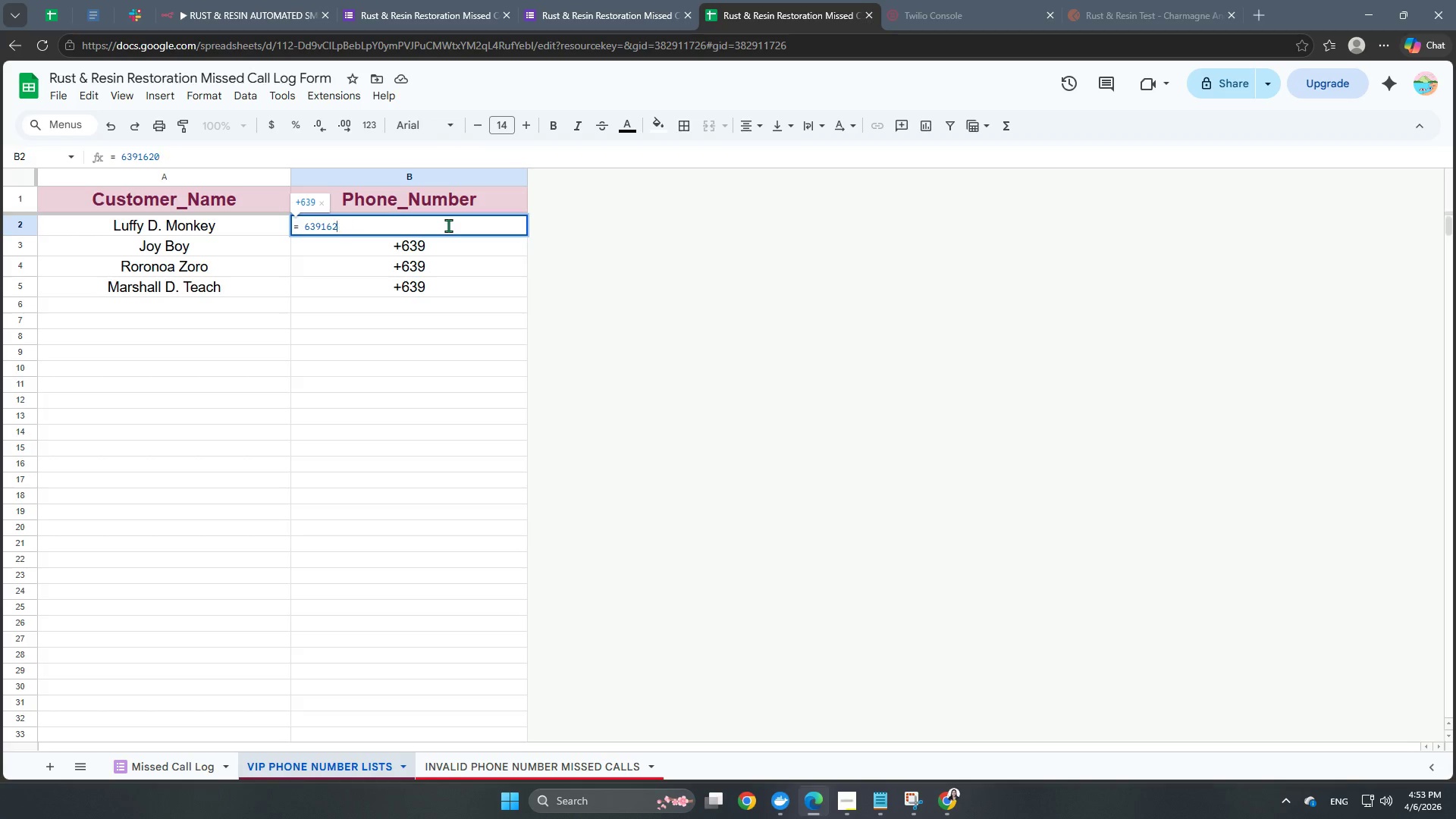 
key(Backspace)
 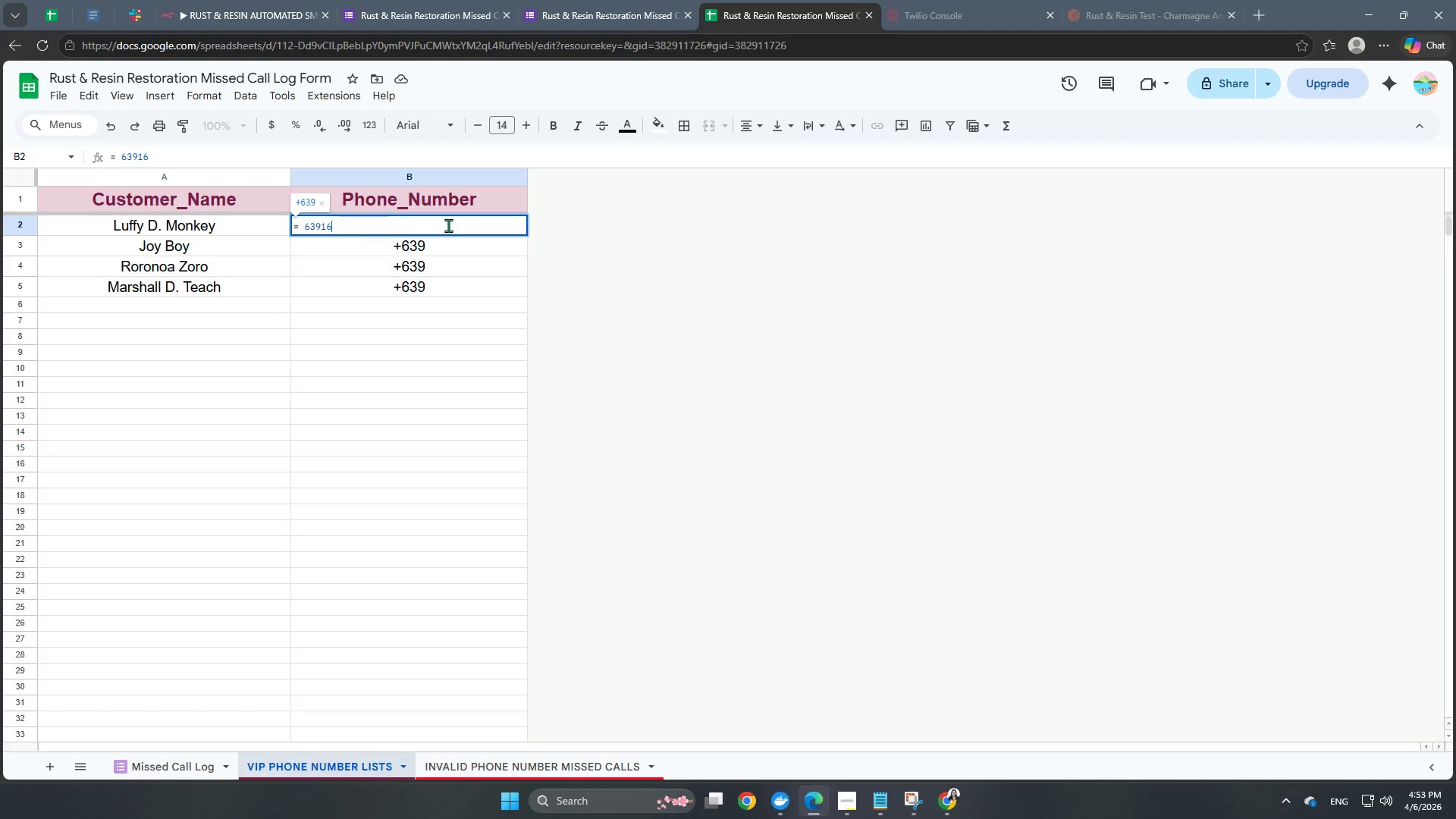 
key(Backspace)
 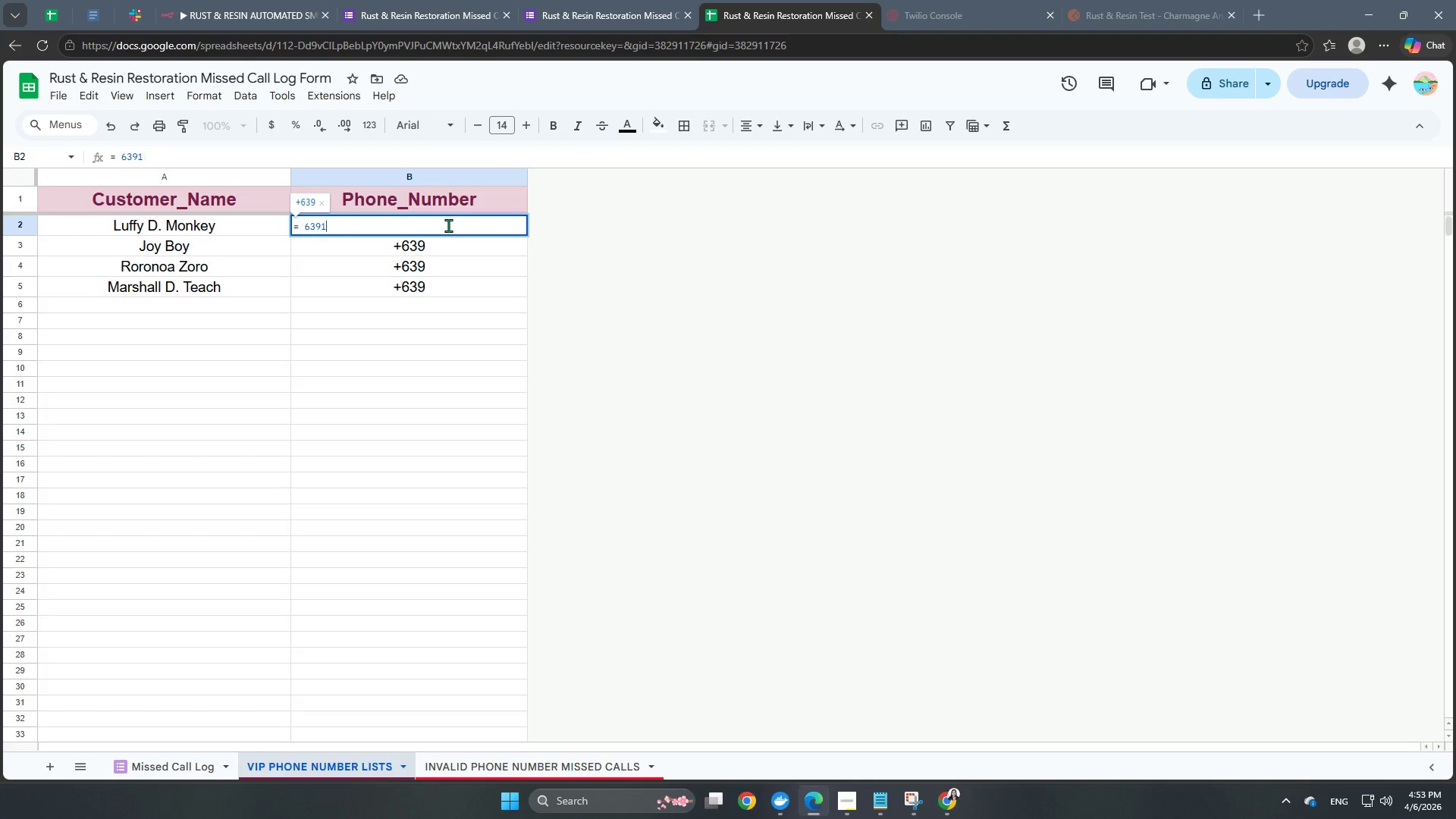 
key(Backspace)
 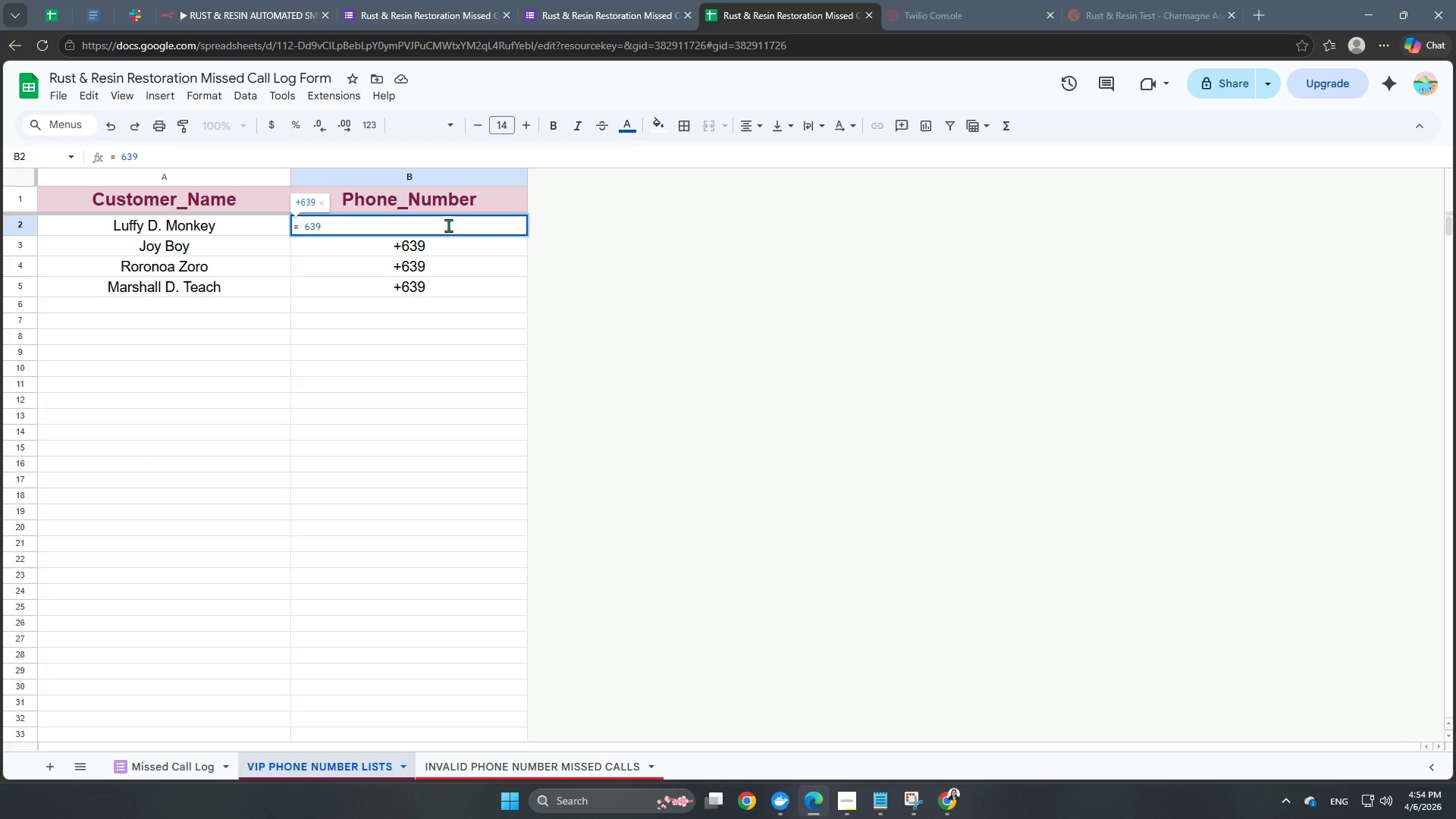 
key(Numpad1)
 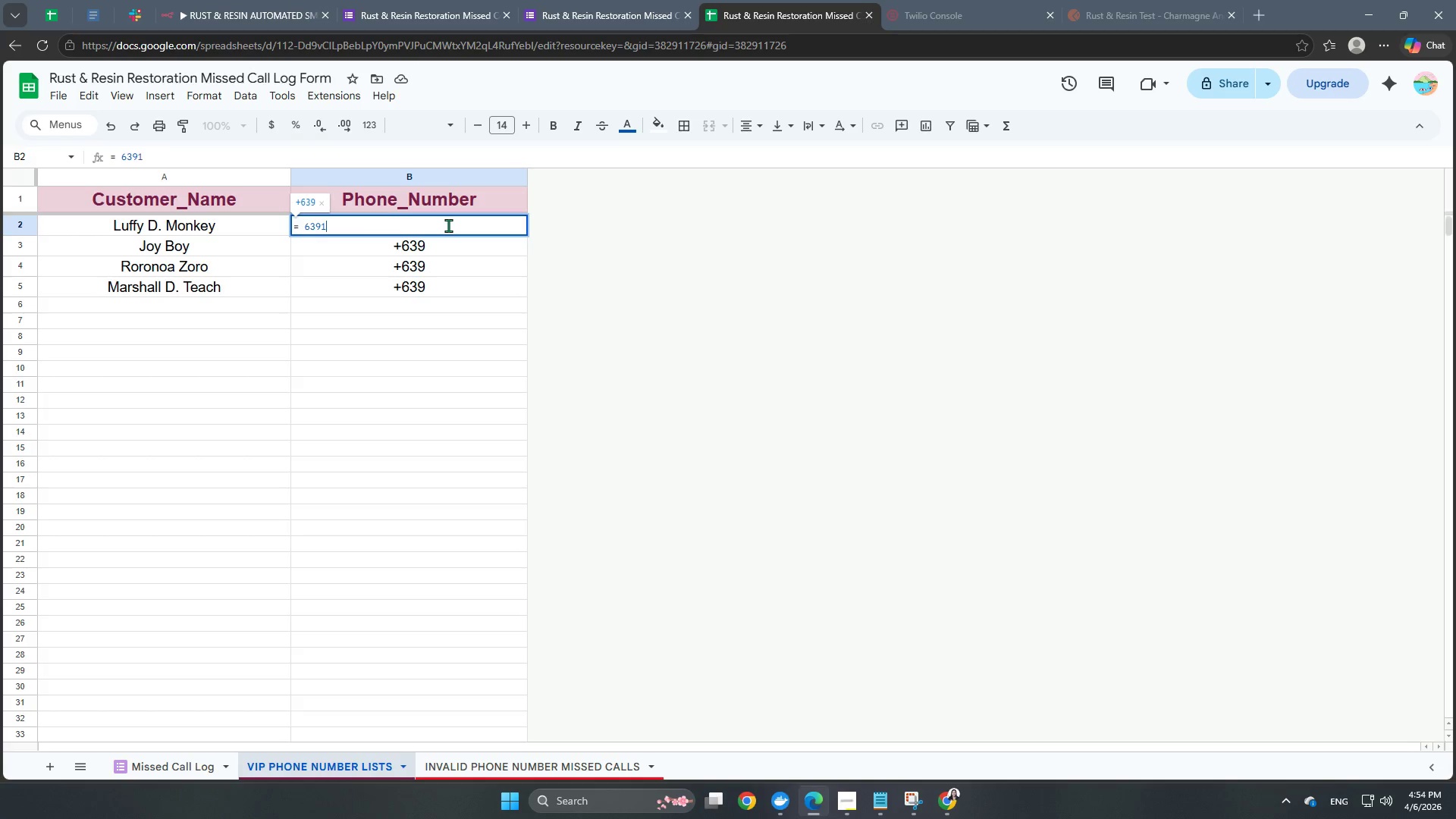 
key(Numpad6)
 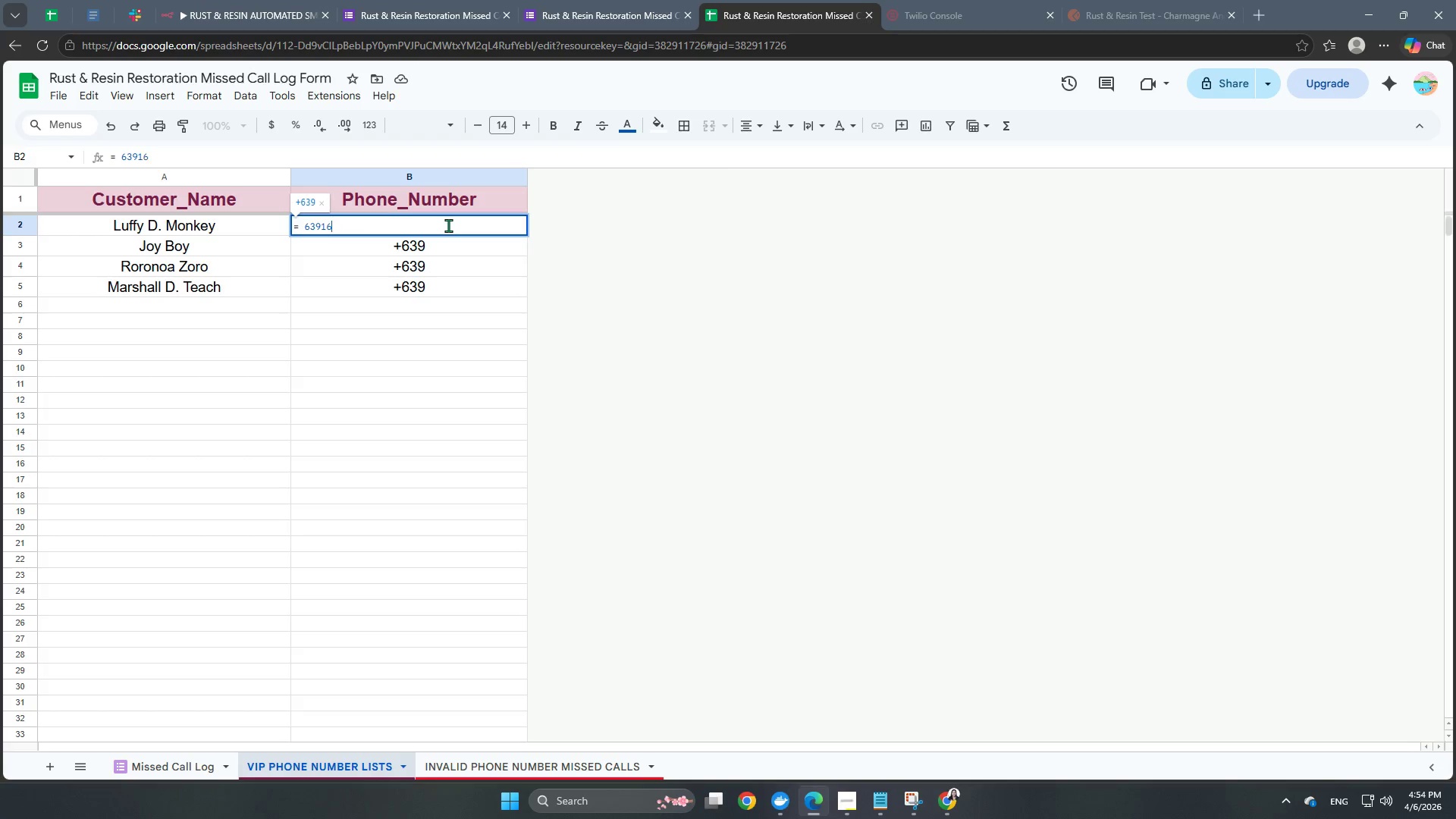 
key(Numpad2)
 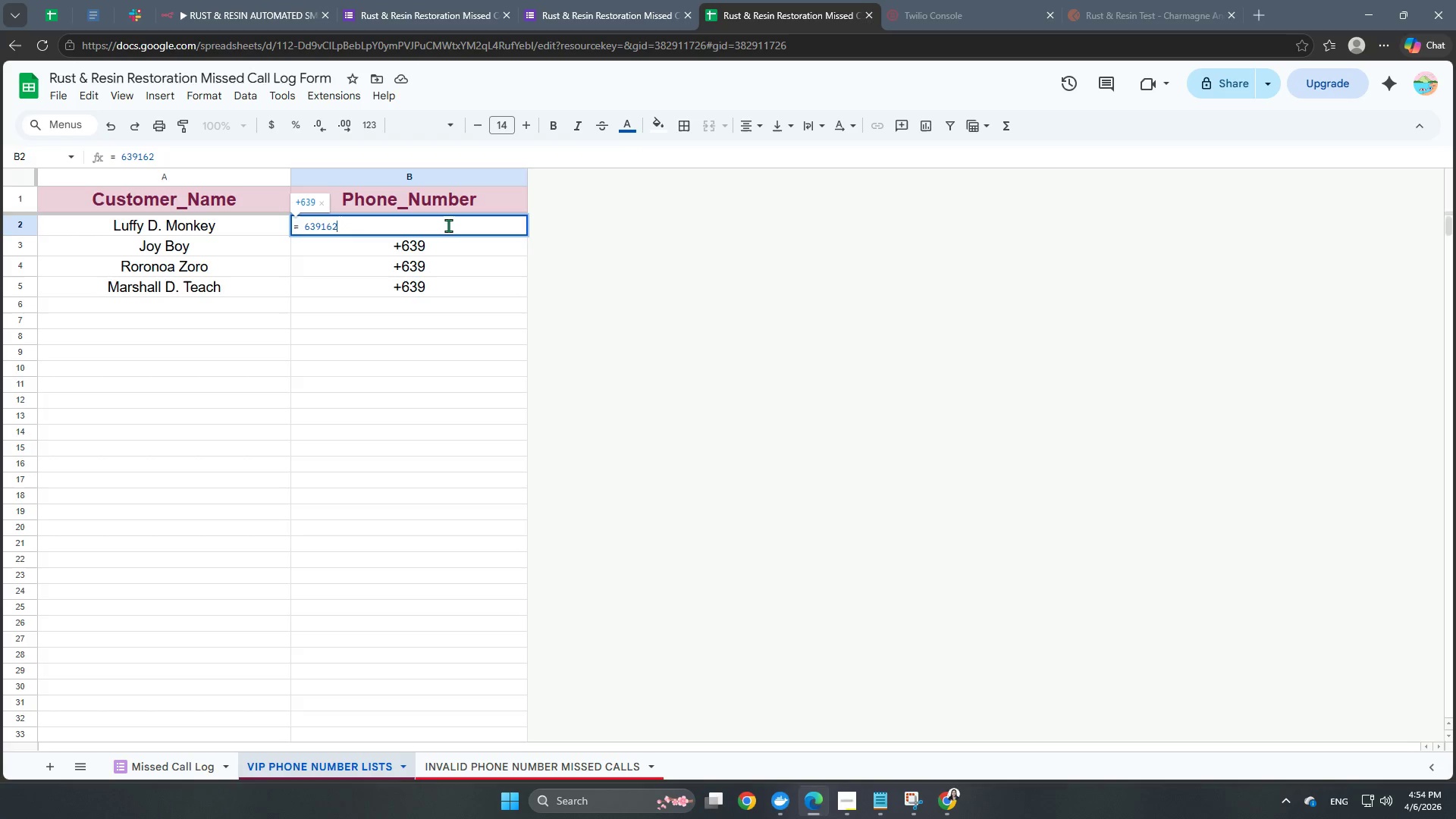 
key(Numpad0)
 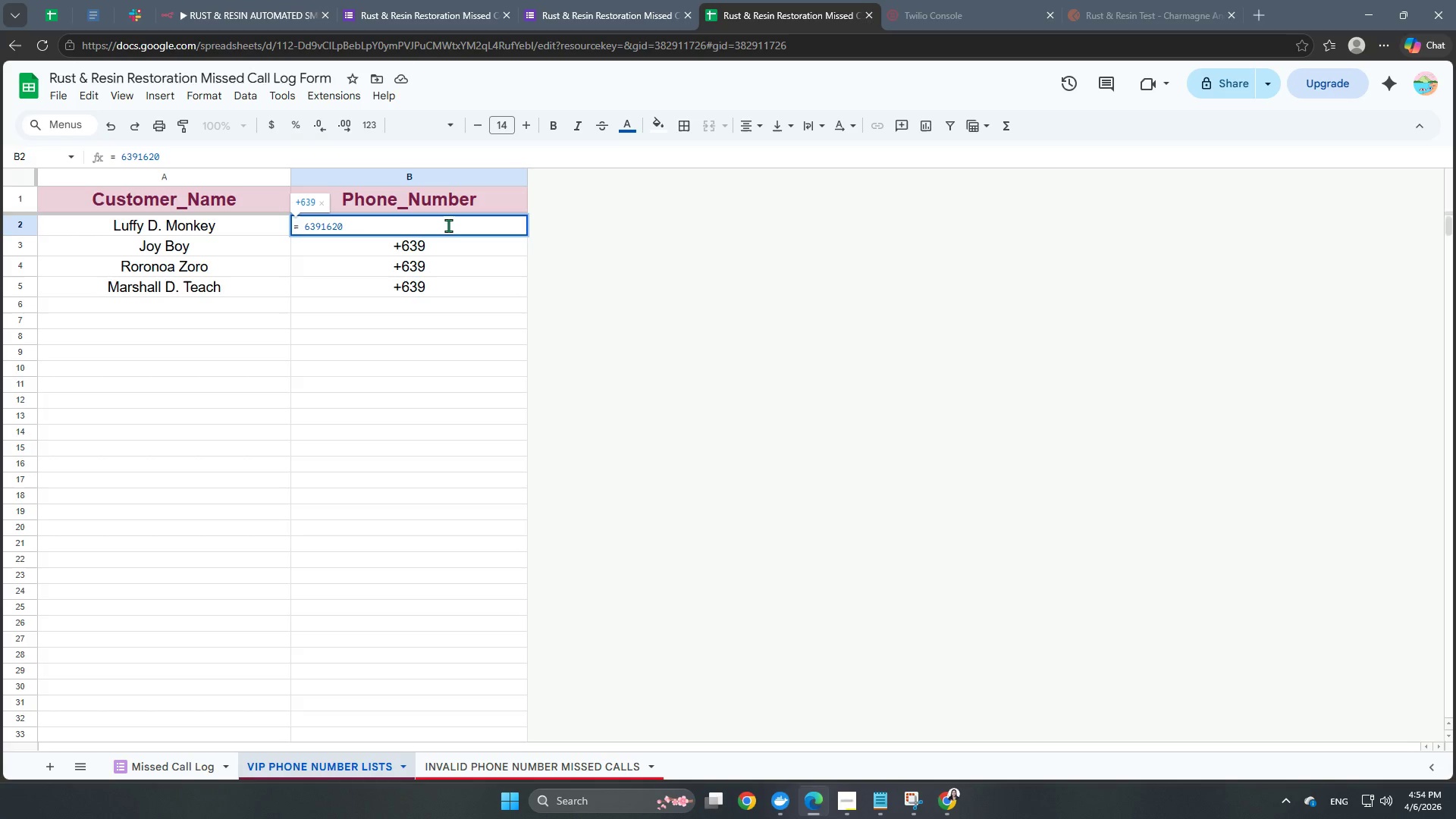 
key(Backspace)
 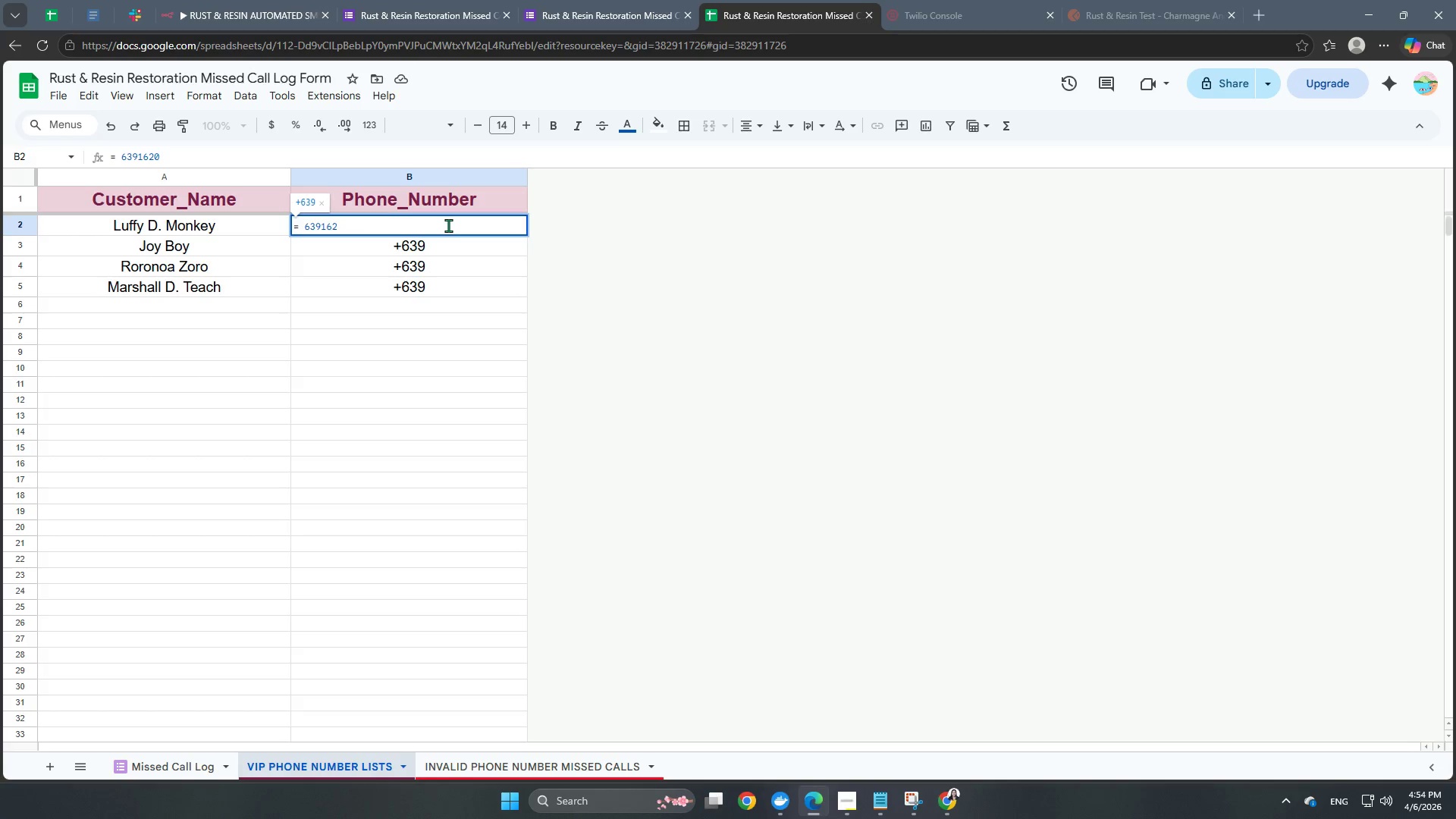 
key(Backspace)
 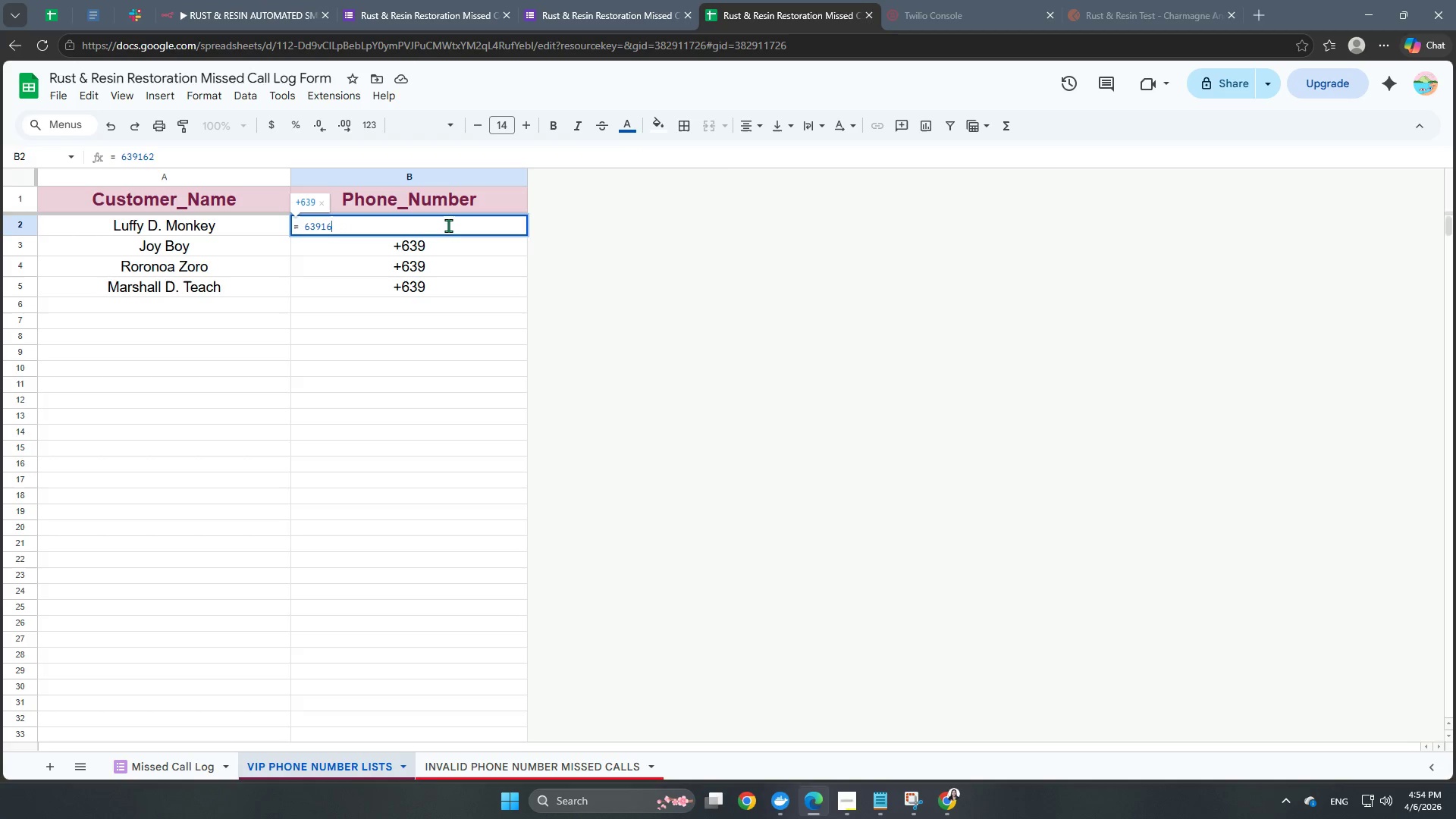 
key(Backspace)
 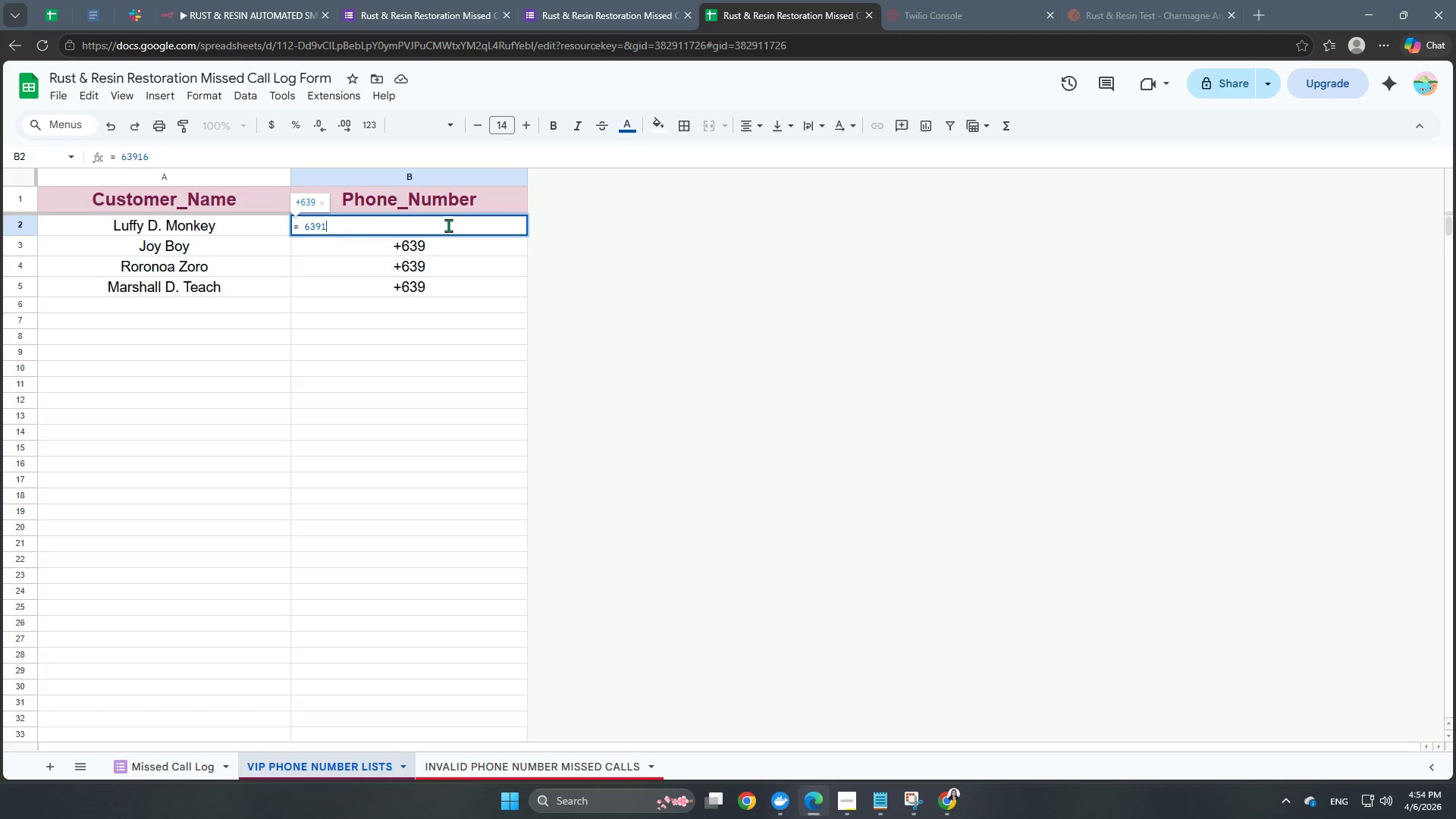 
key(Backspace)
 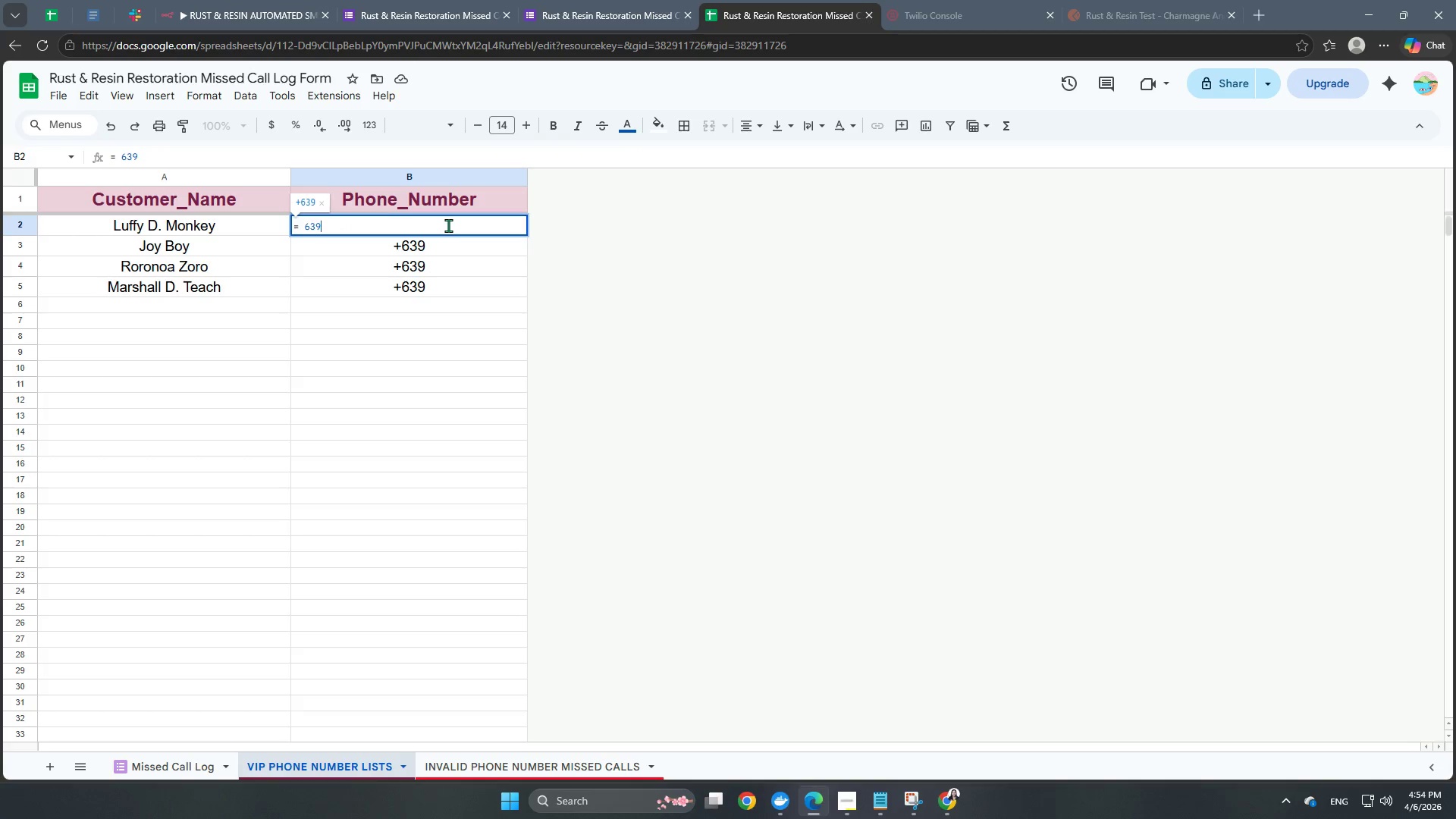 
key(Backspace)
 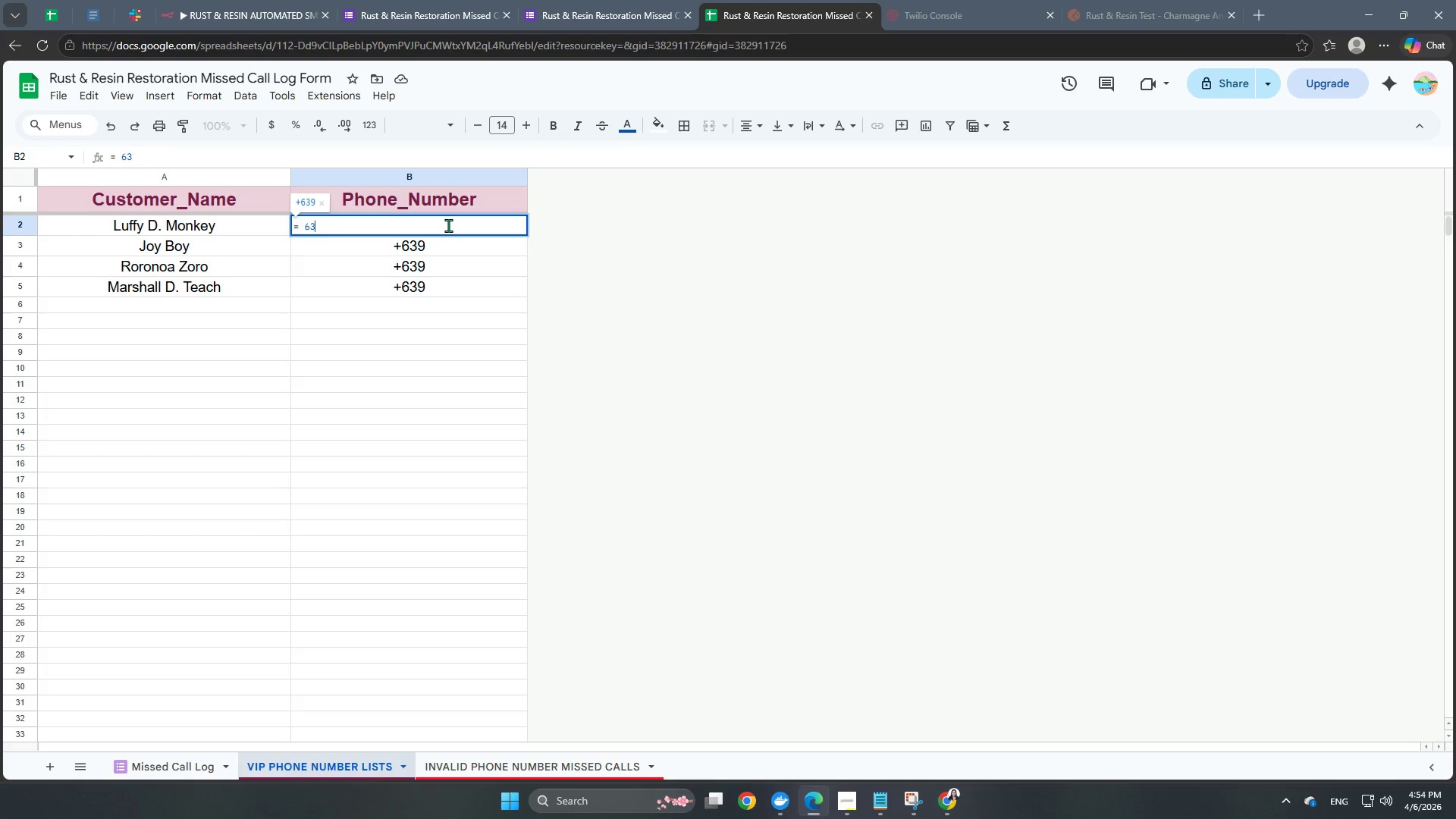 
key(Backspace)
 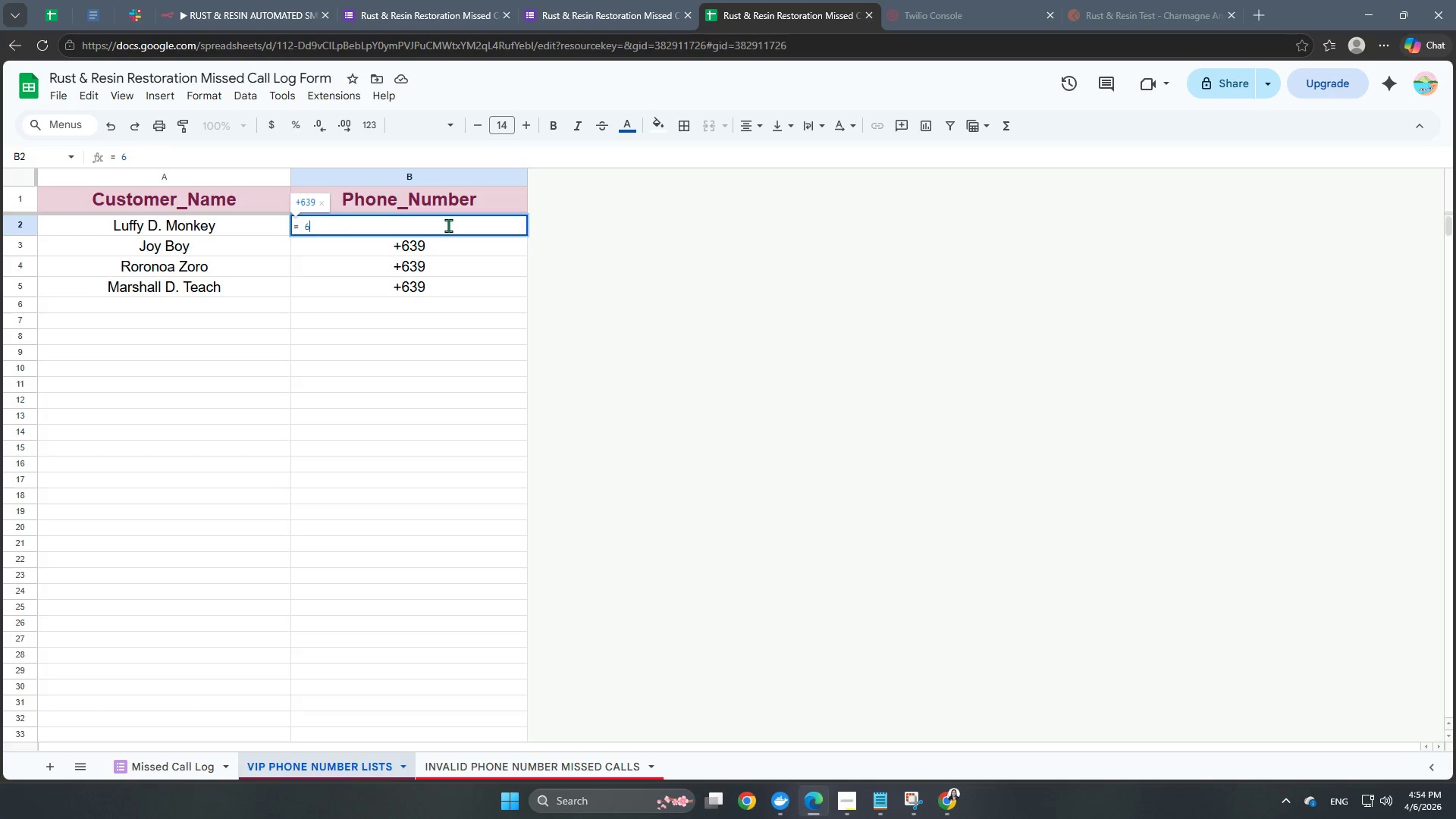 
key(Backspace)
 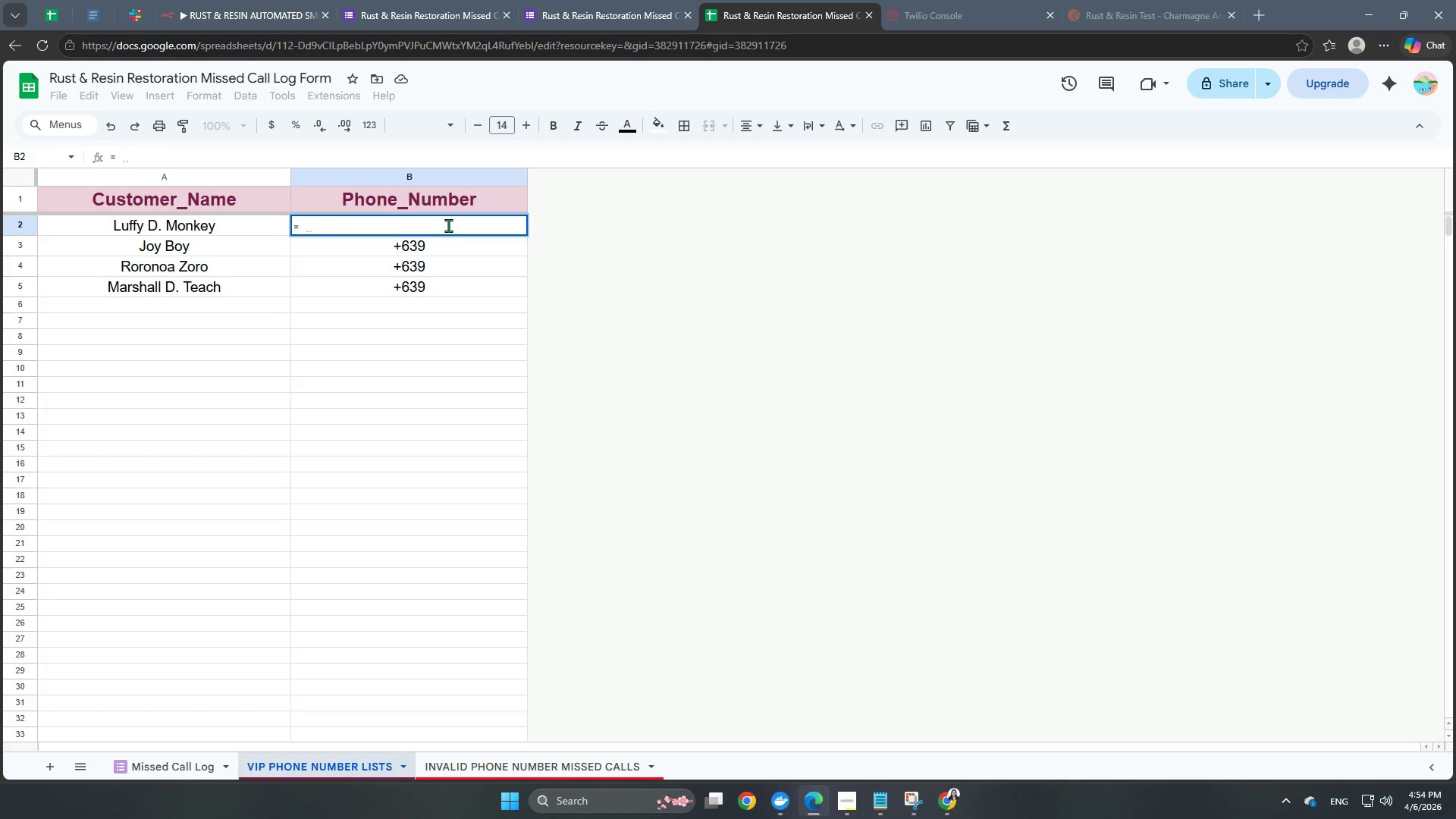 
key(Numpad9)
 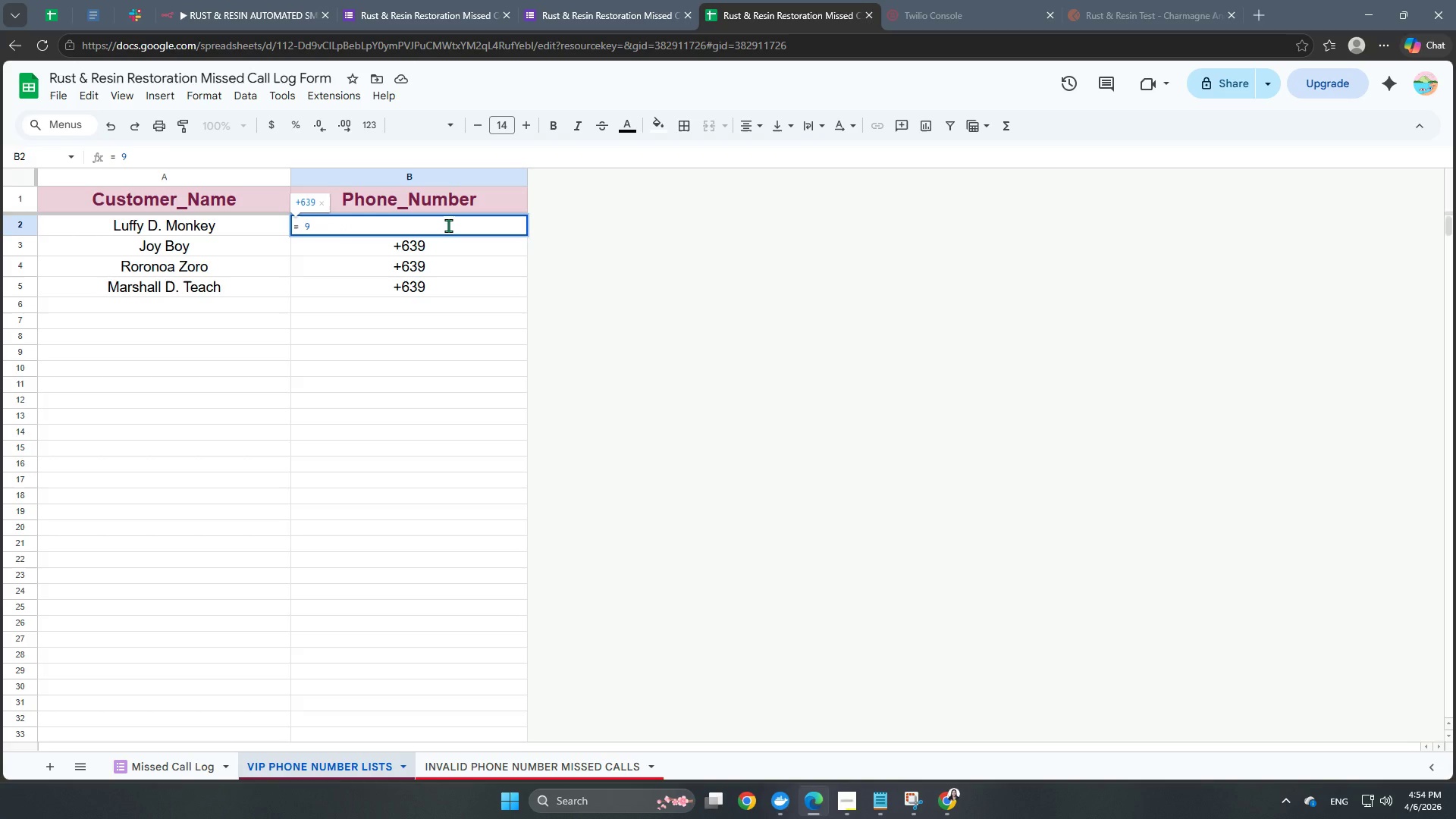 
key(Backspace)
 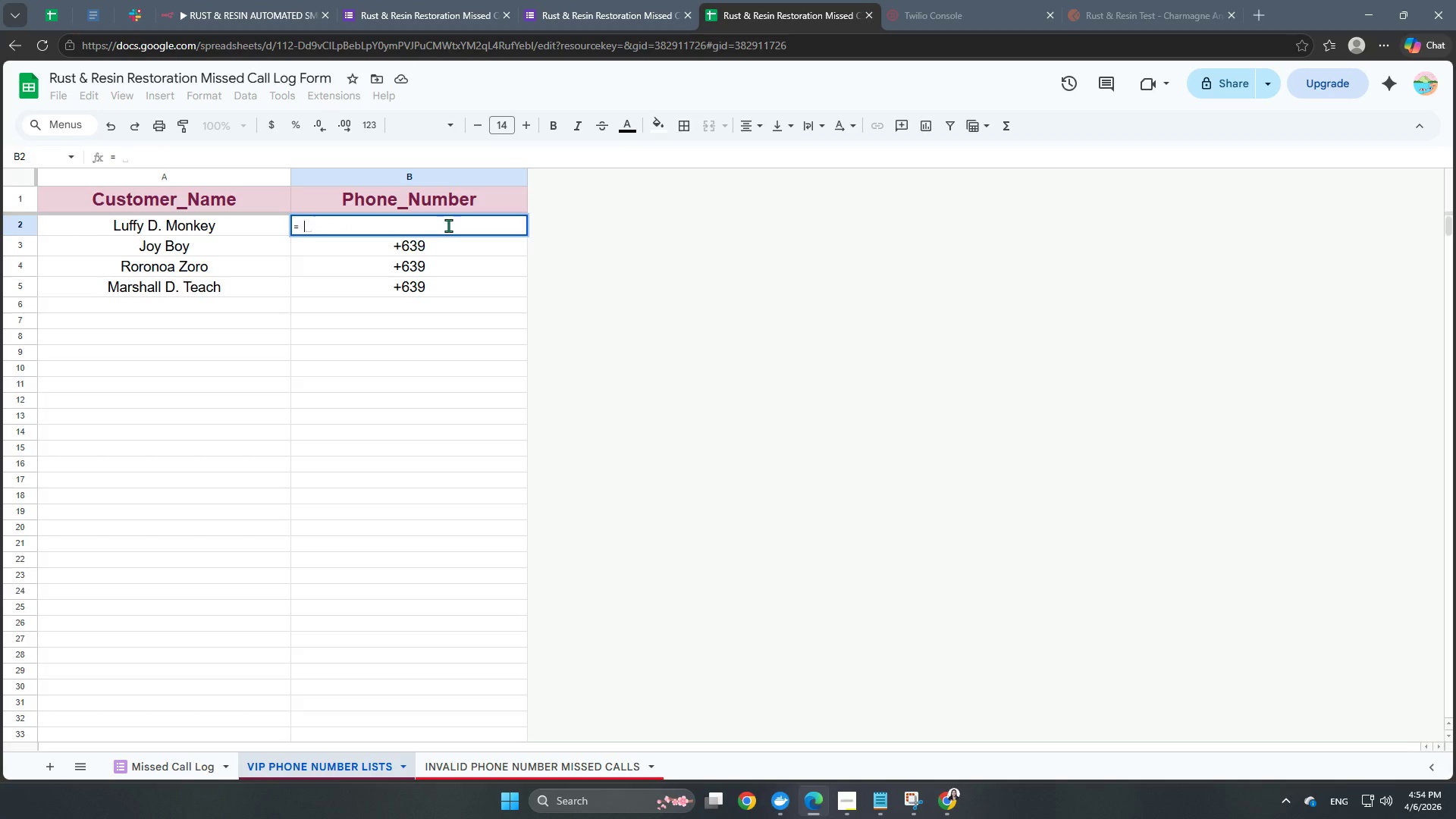 
key(Numpad1)
 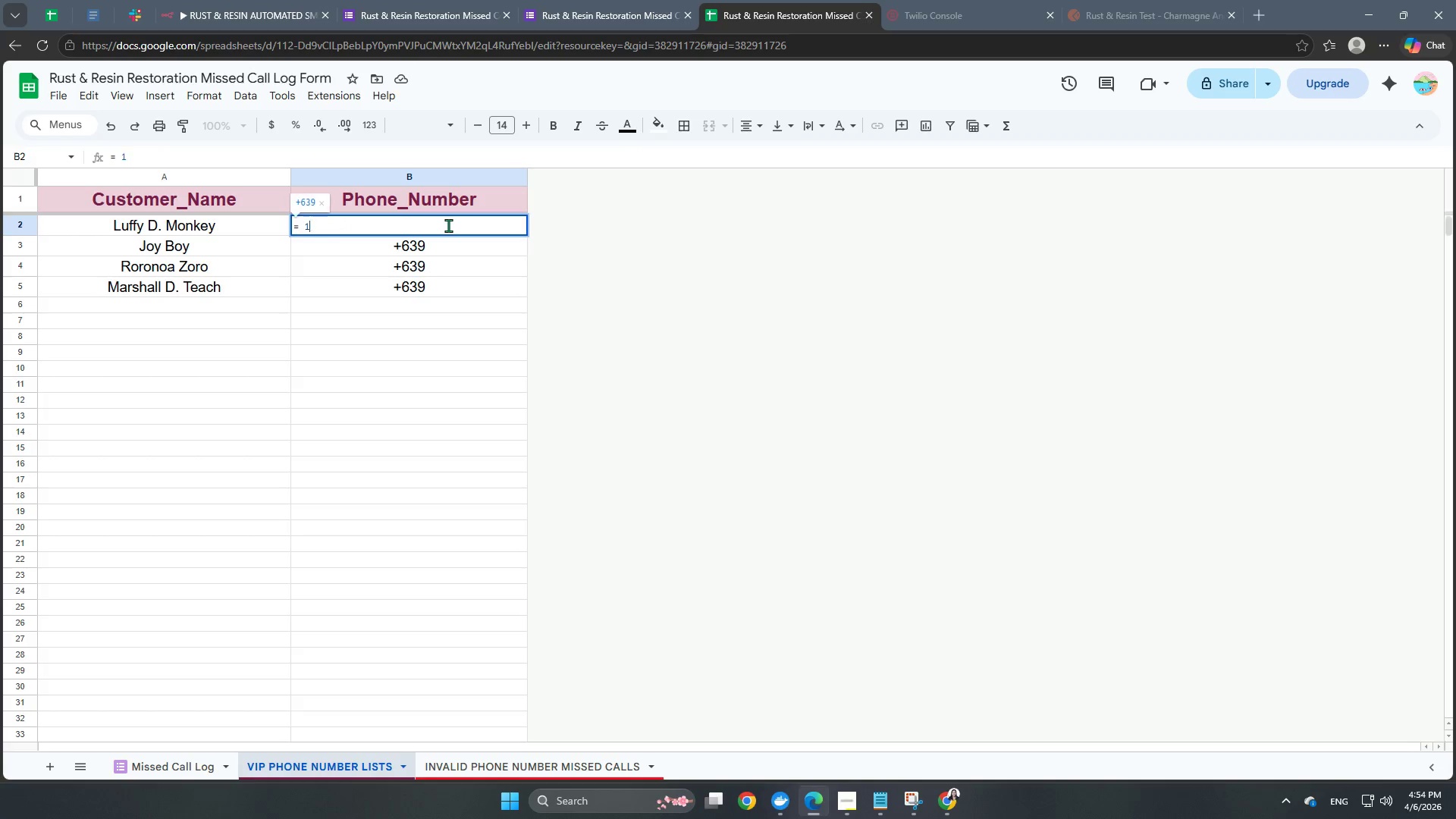 
key(Numpad6)
 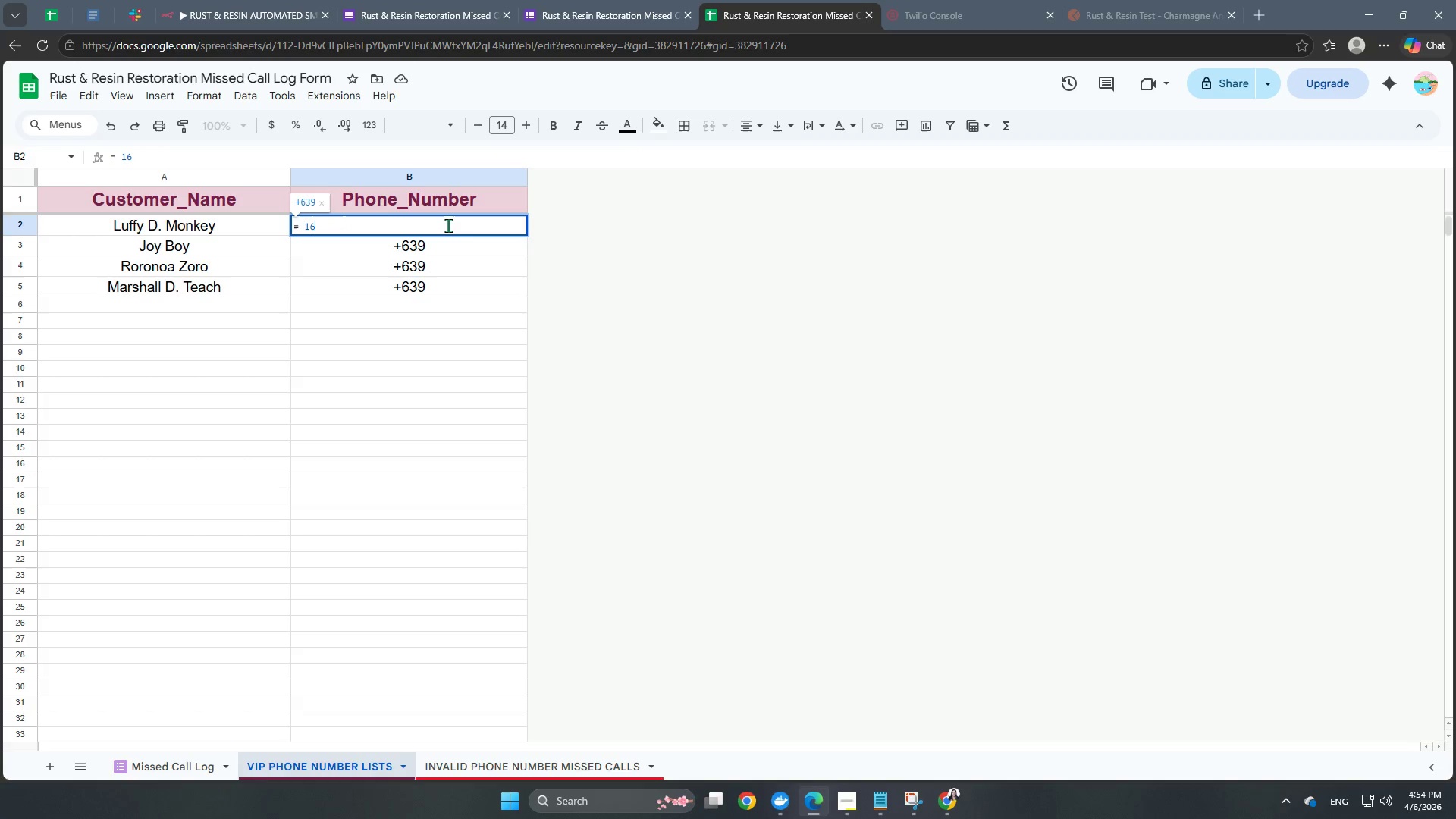 
key(Numpad2)
 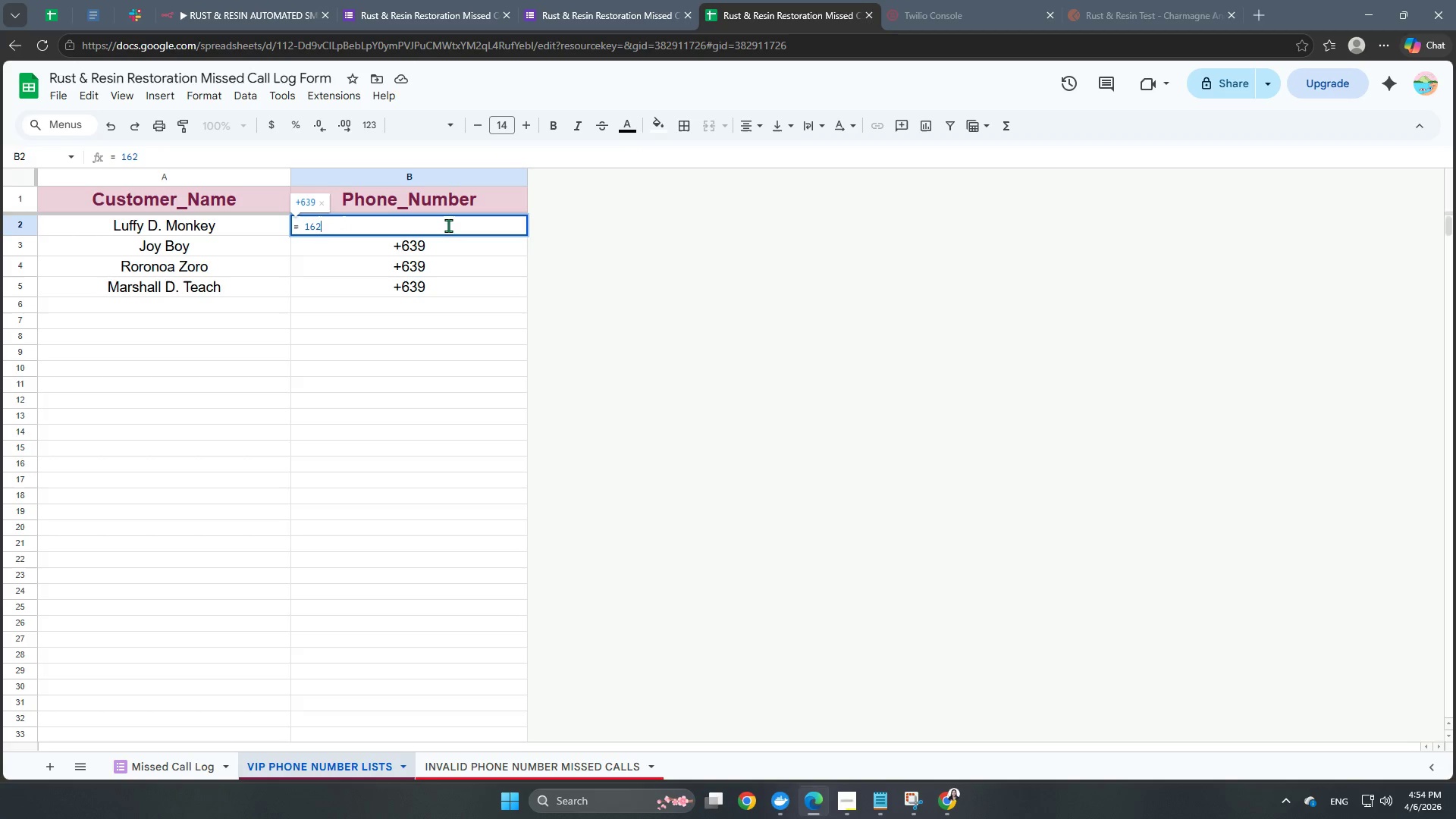 
key(Numpad0)
 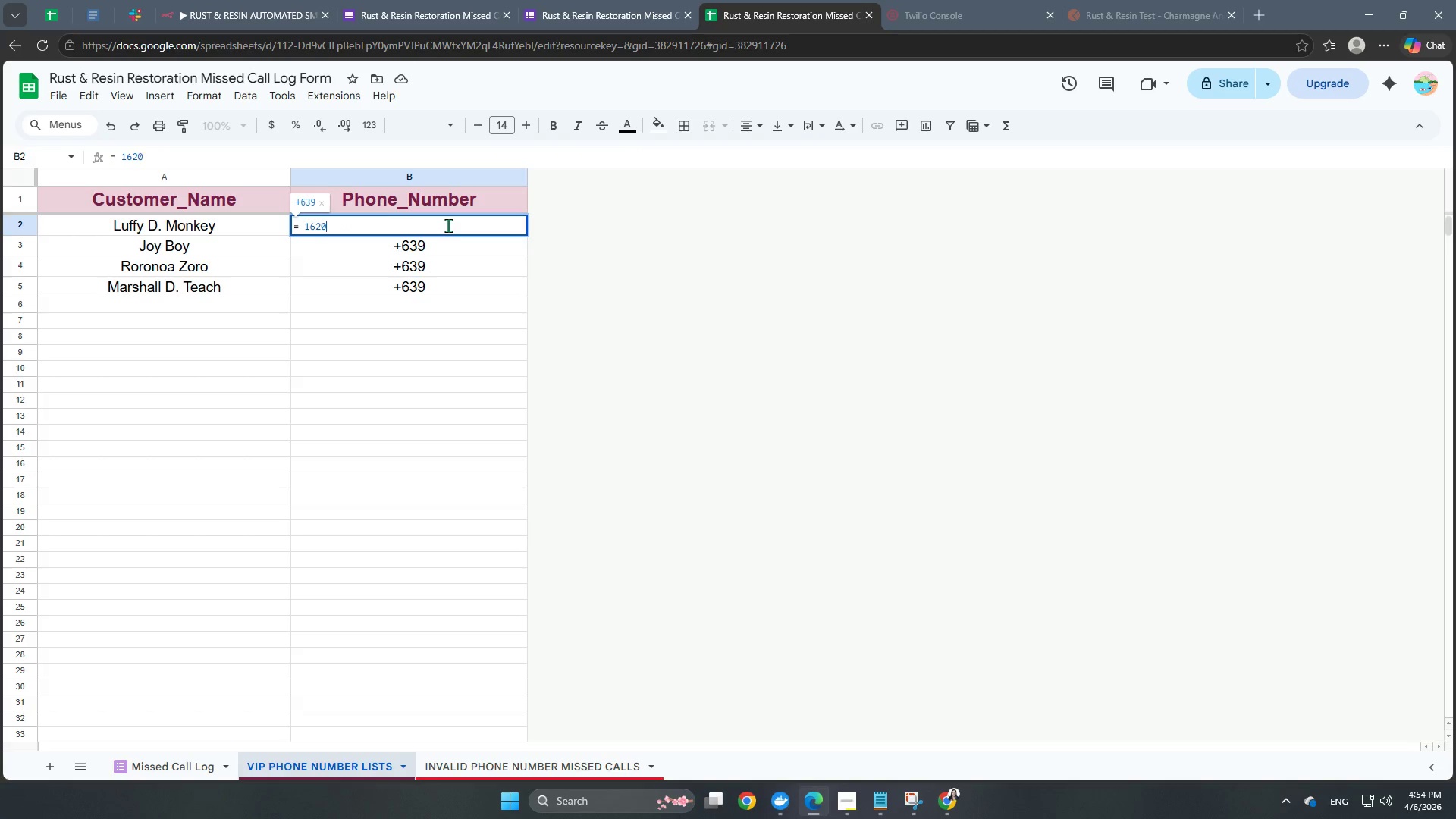 
key(Numpad7)
 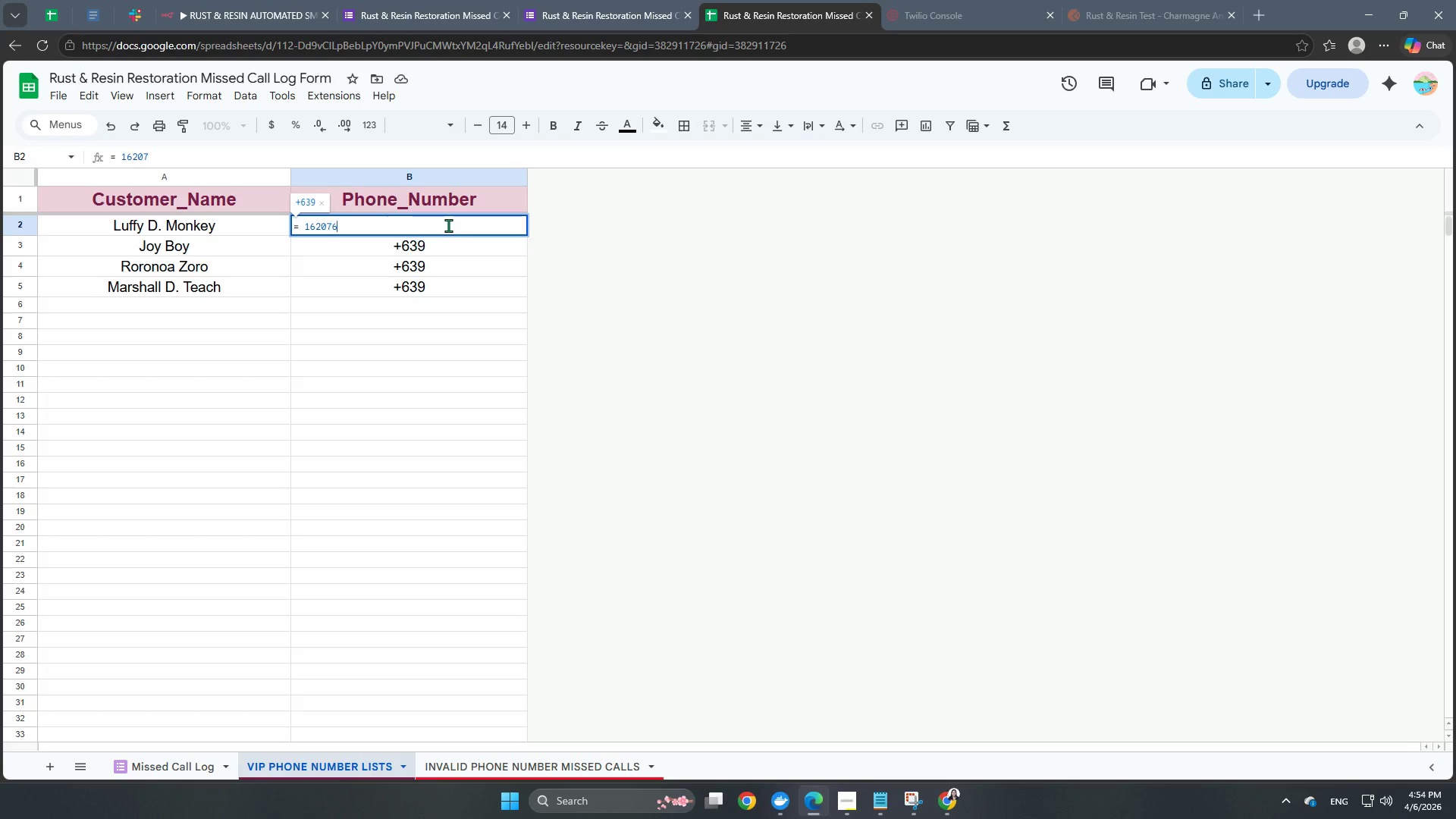 
key(Numpad6)
 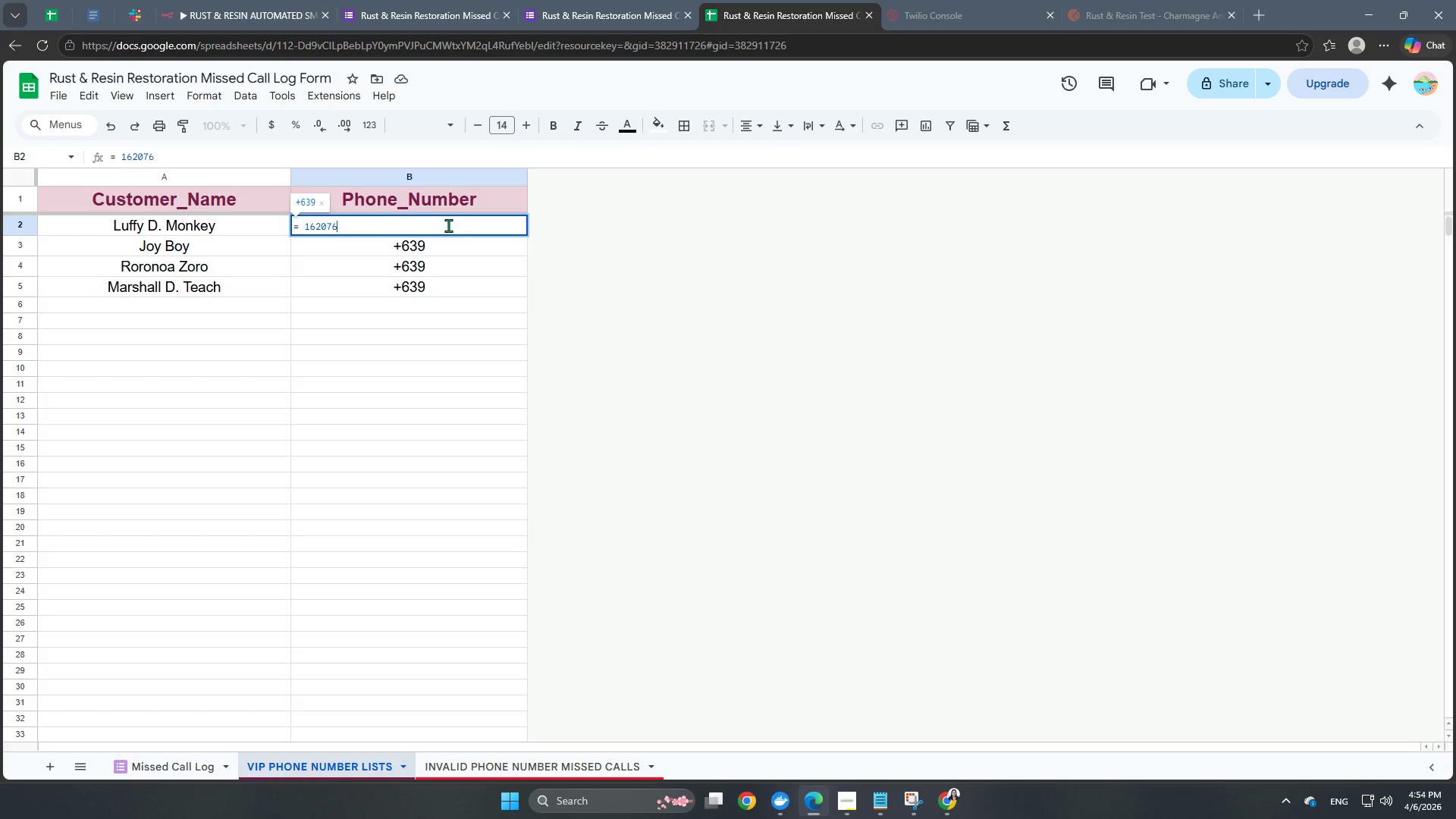 
key(Numpad3)
 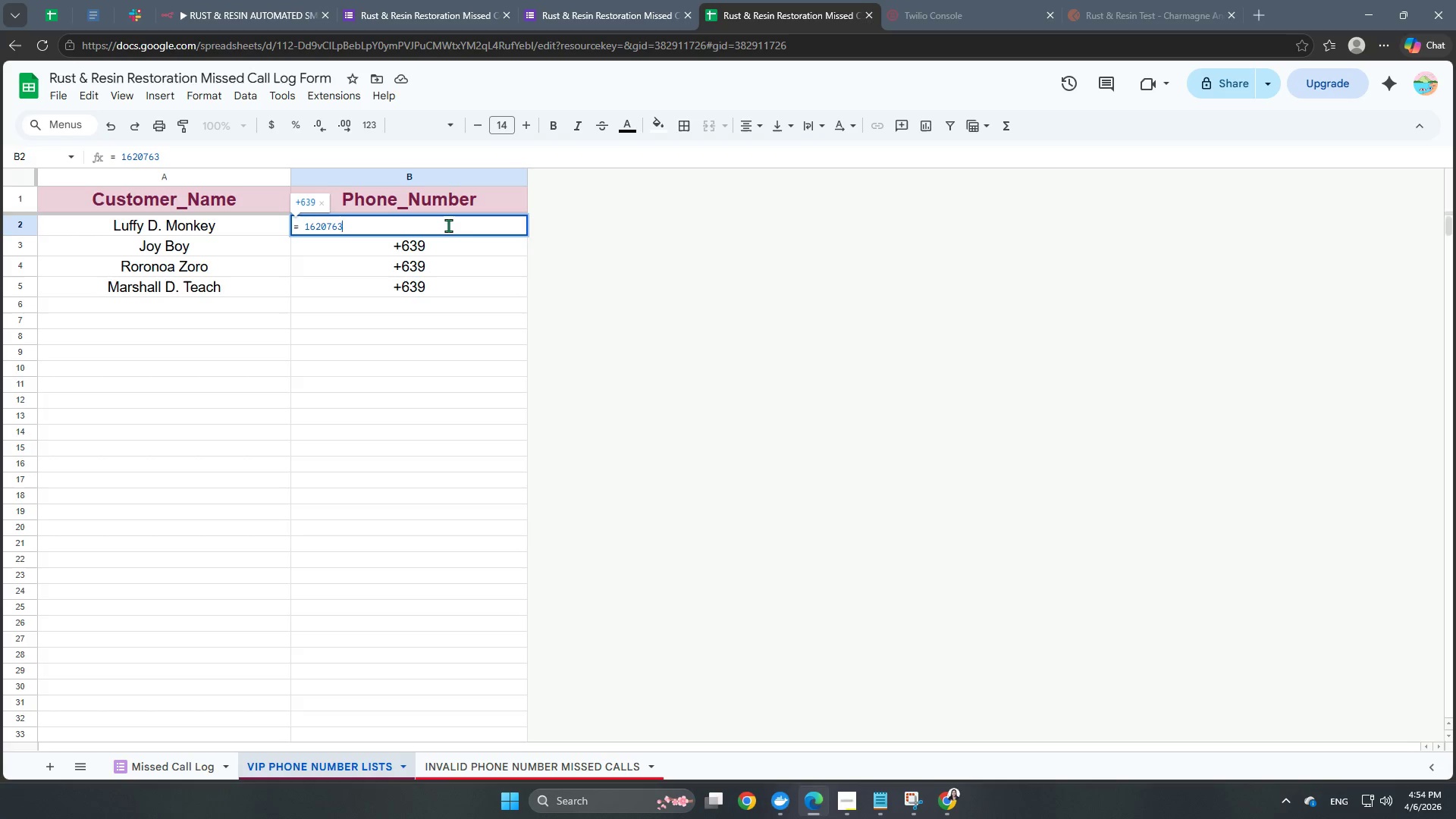 
key(Numpad0)
 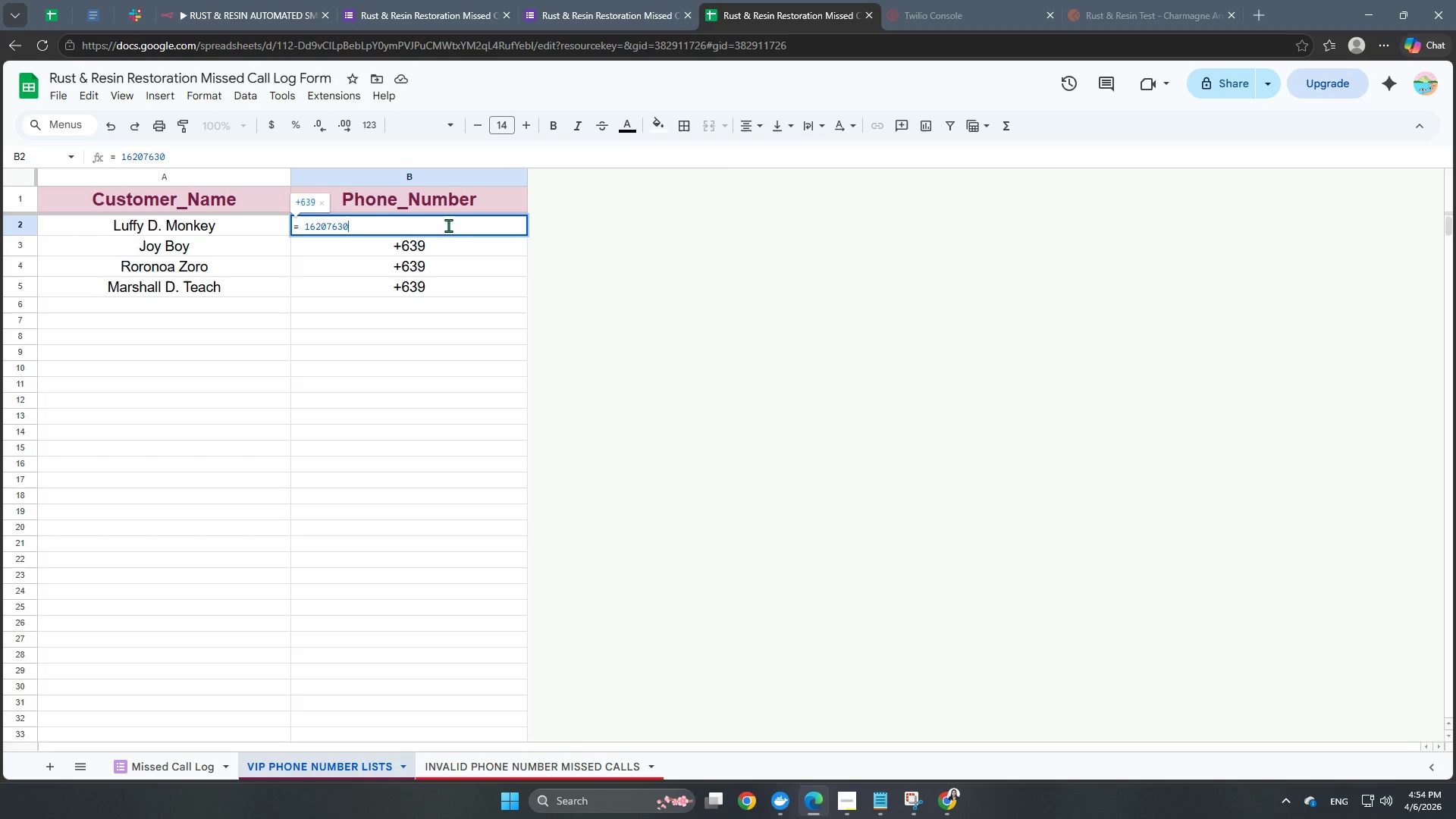 
key(Numpad1)
 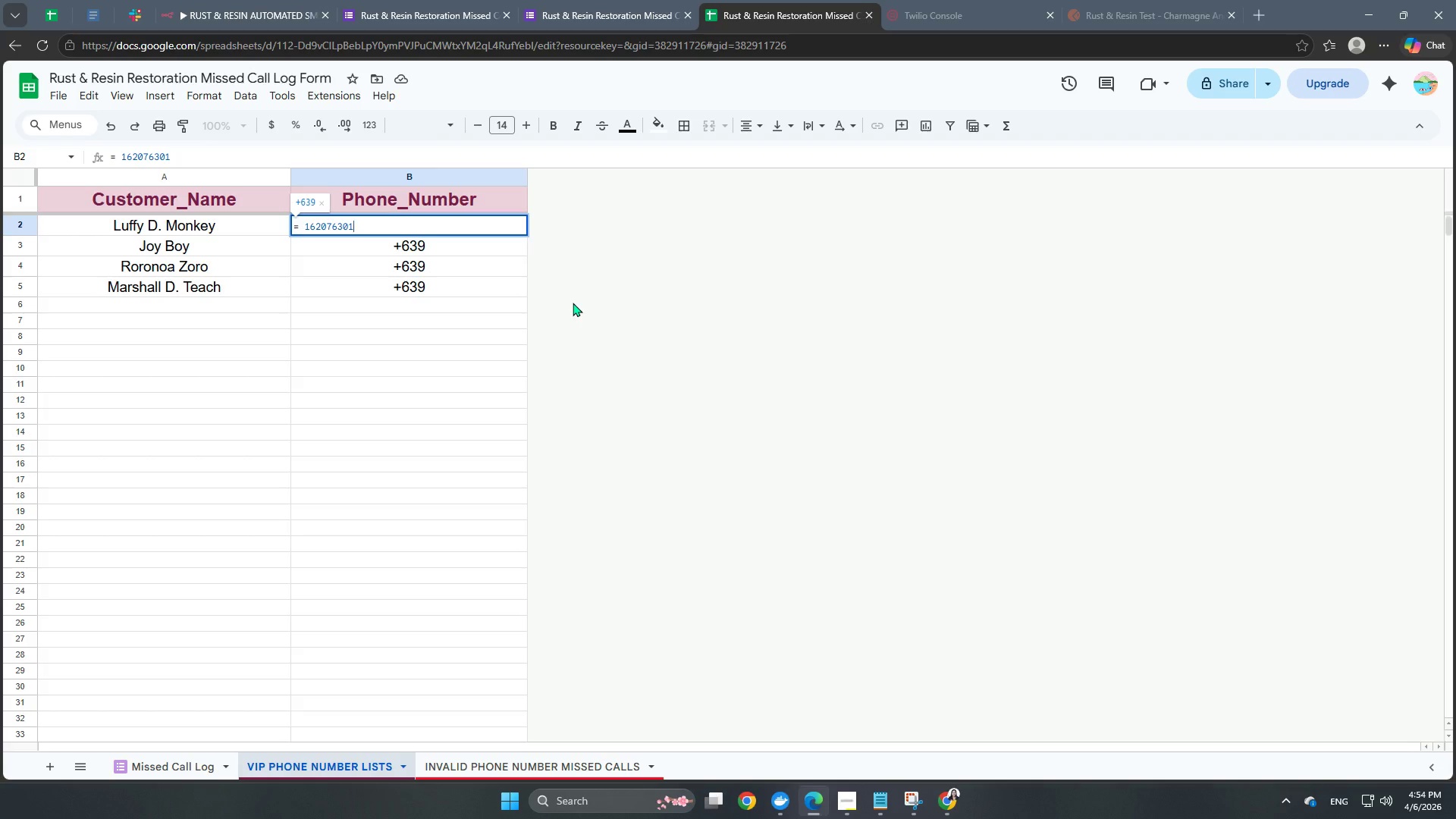 
left_click([573, 303])
 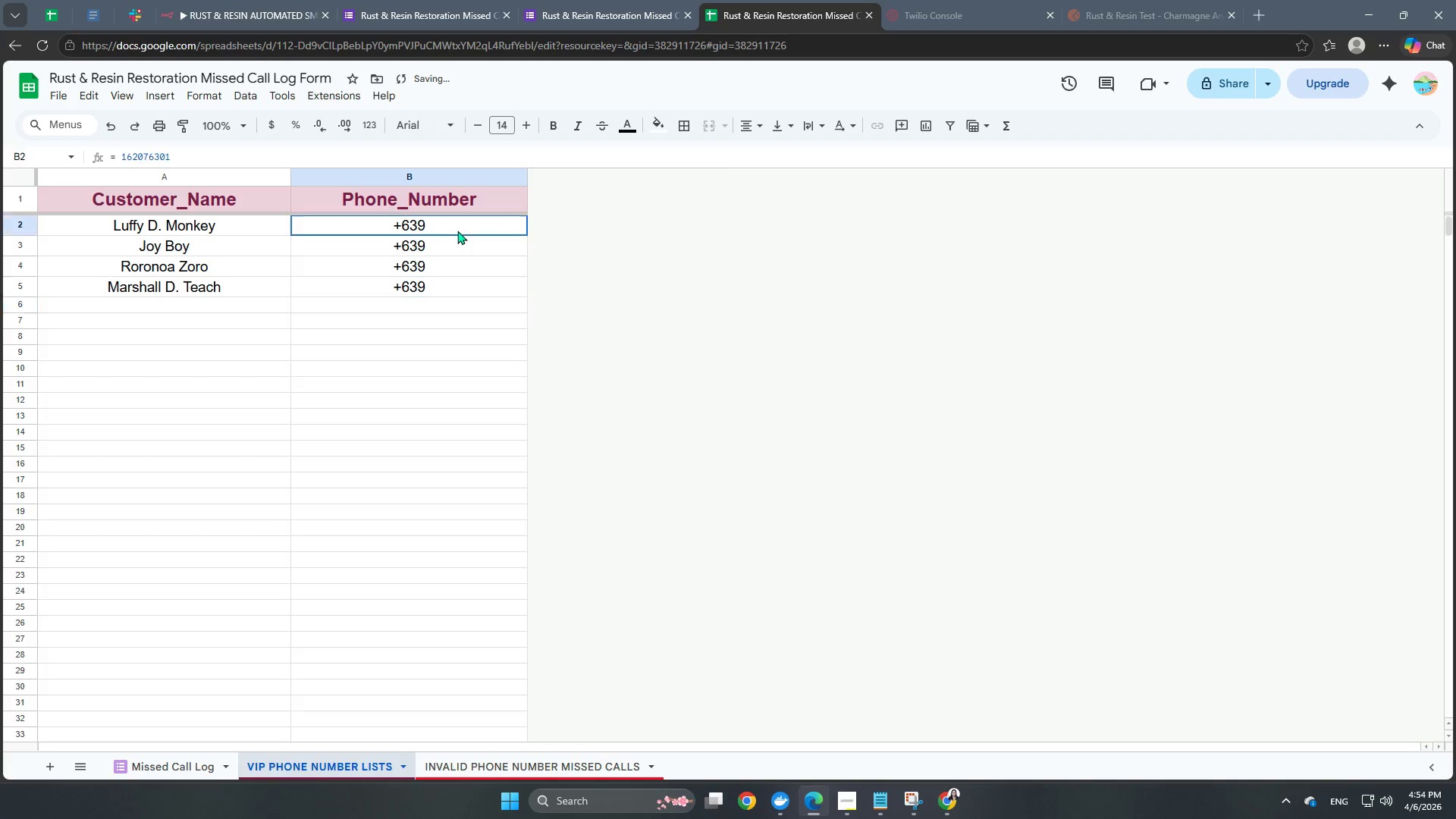 
double_click([460, 228])
 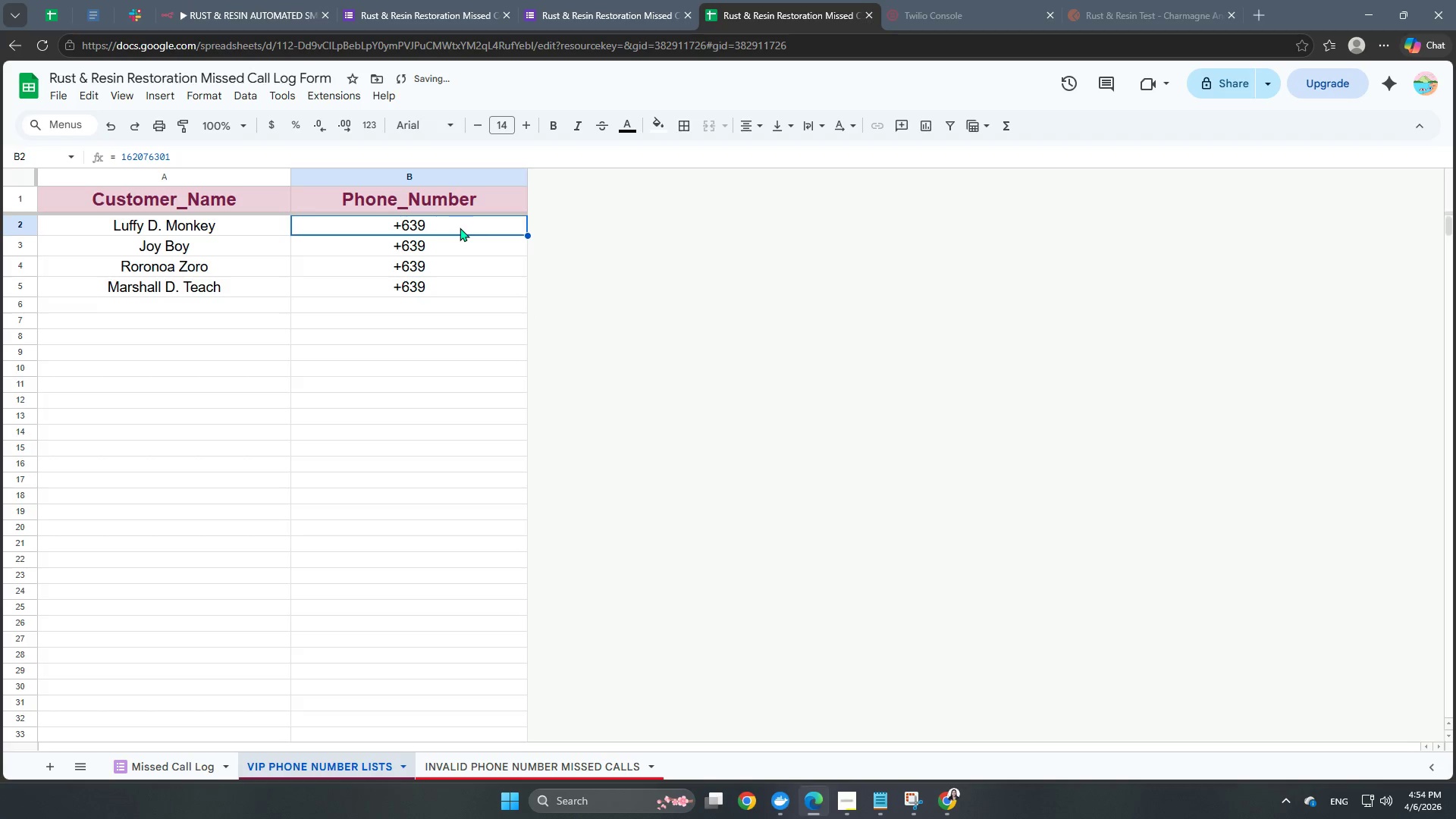 
triple_click([460, 228])
 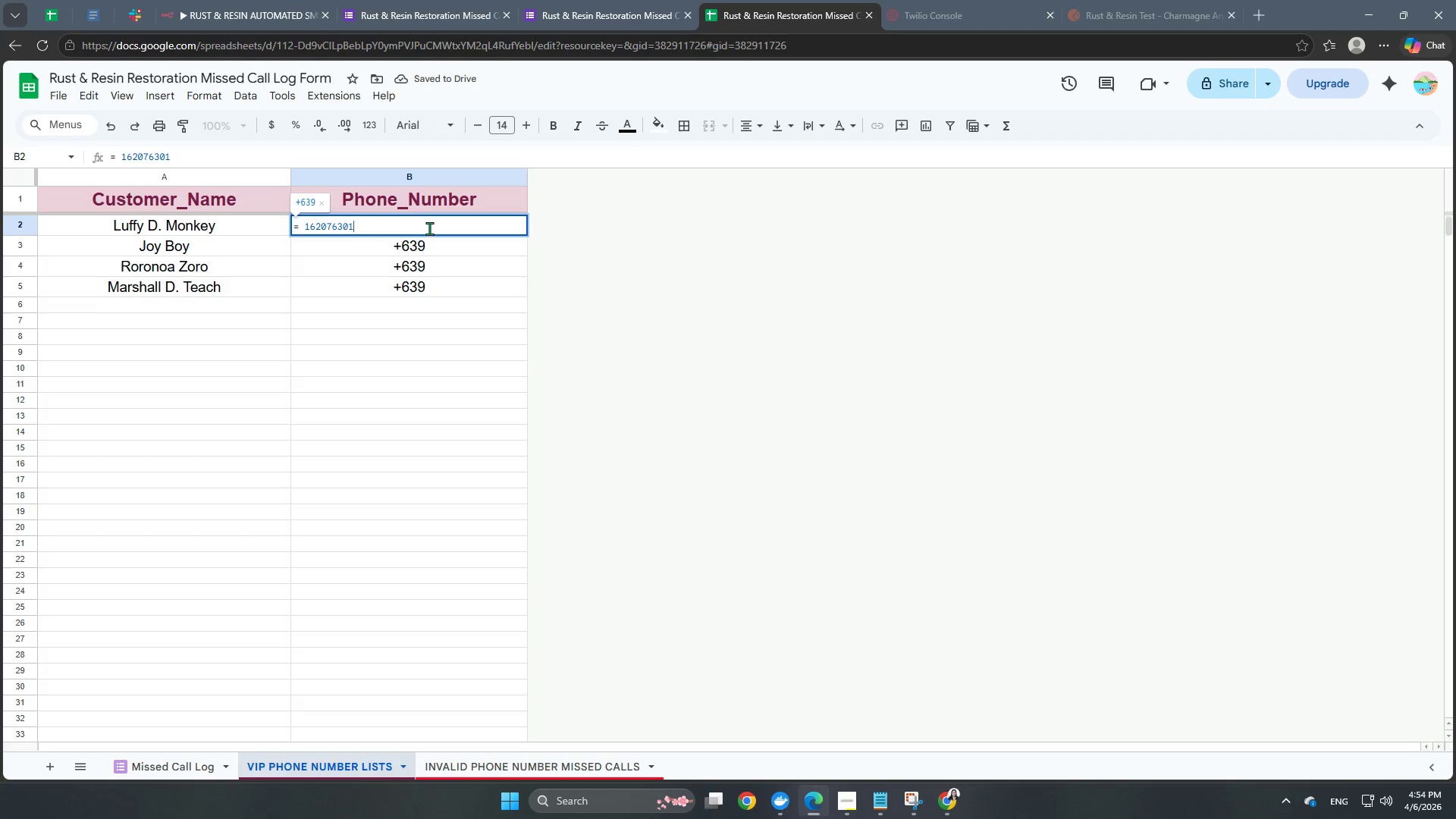 
left_click([539, 312])
 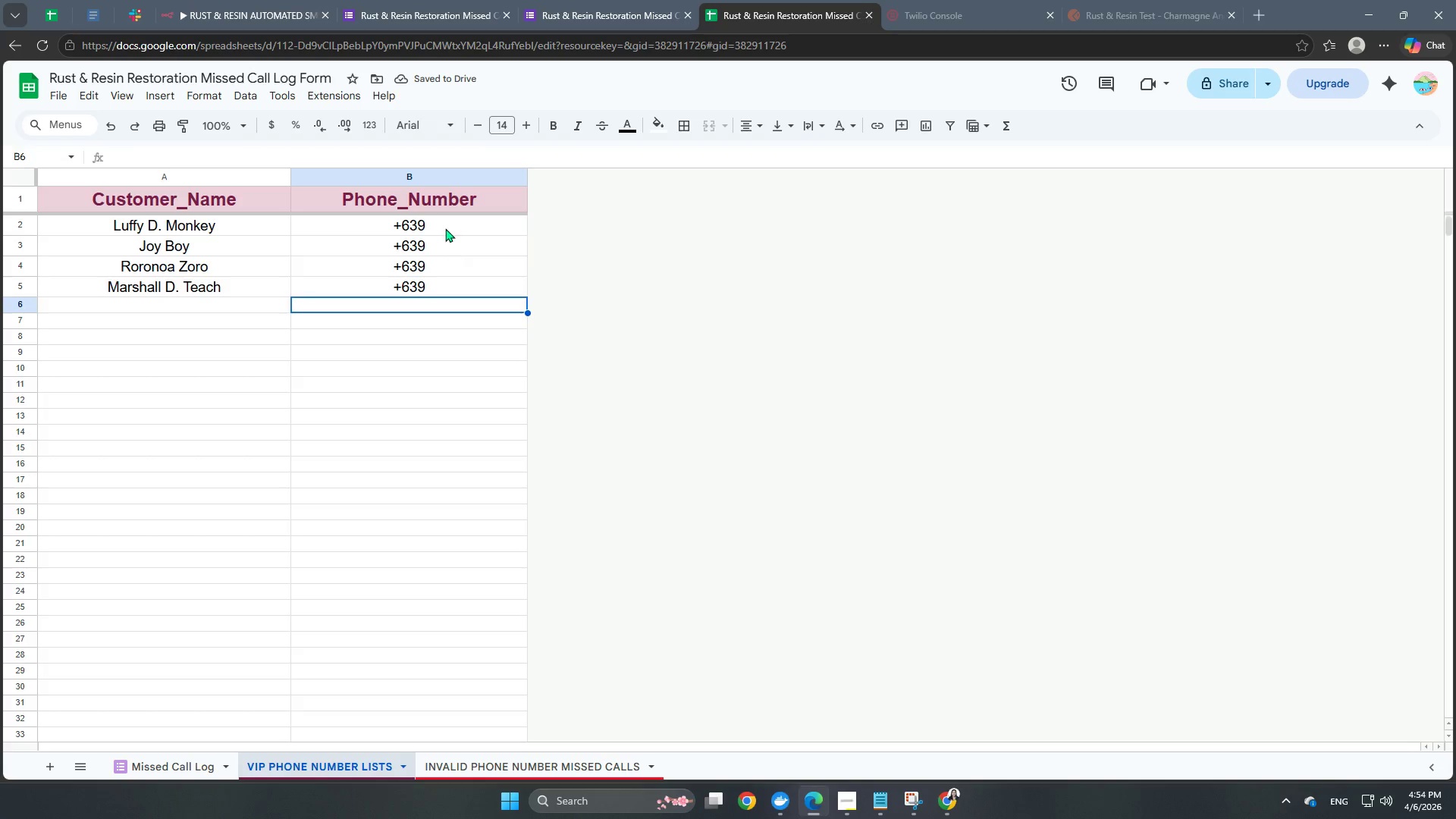 
left_click([443, 218])
 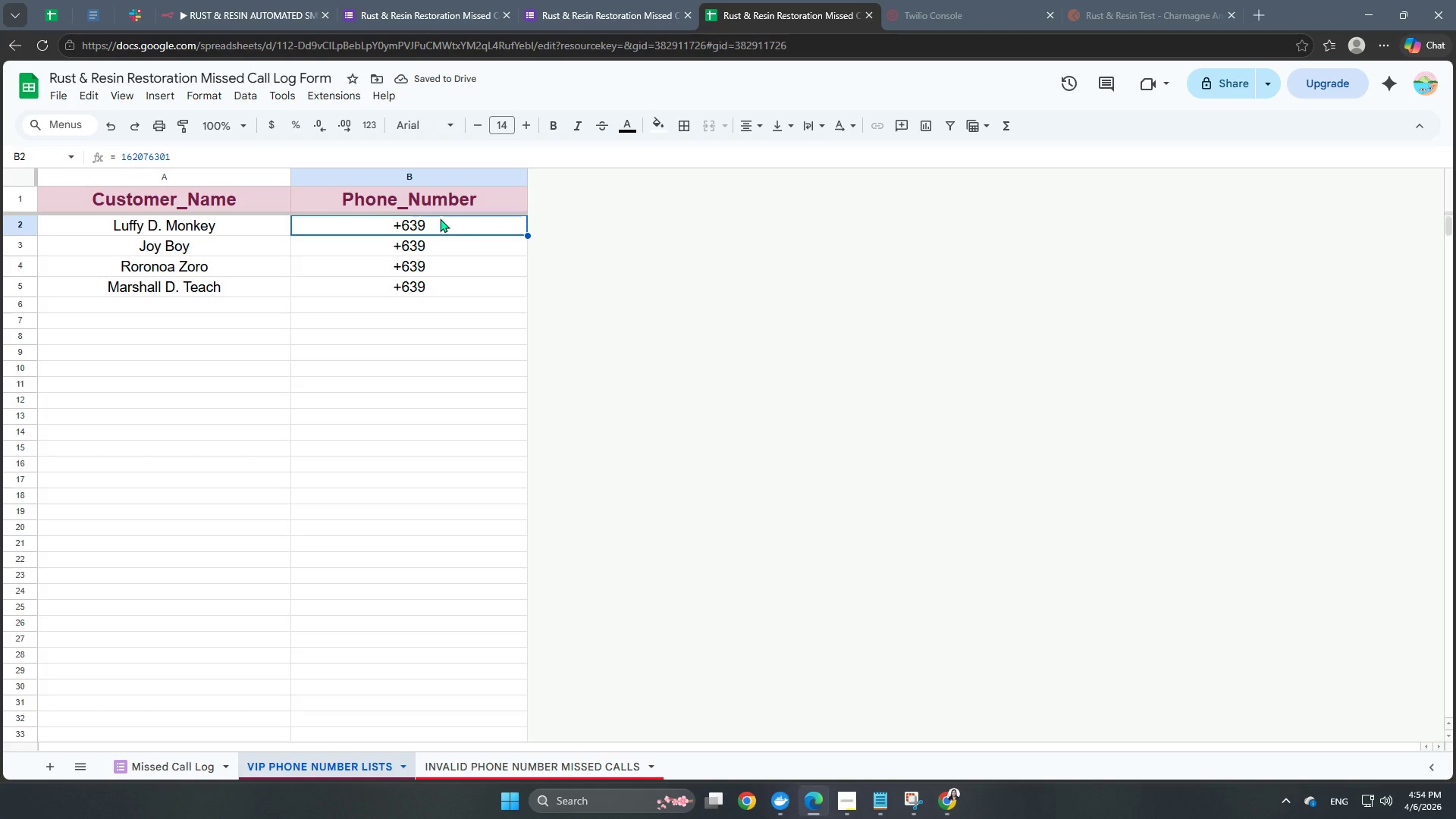 
left_click([440, 218])
 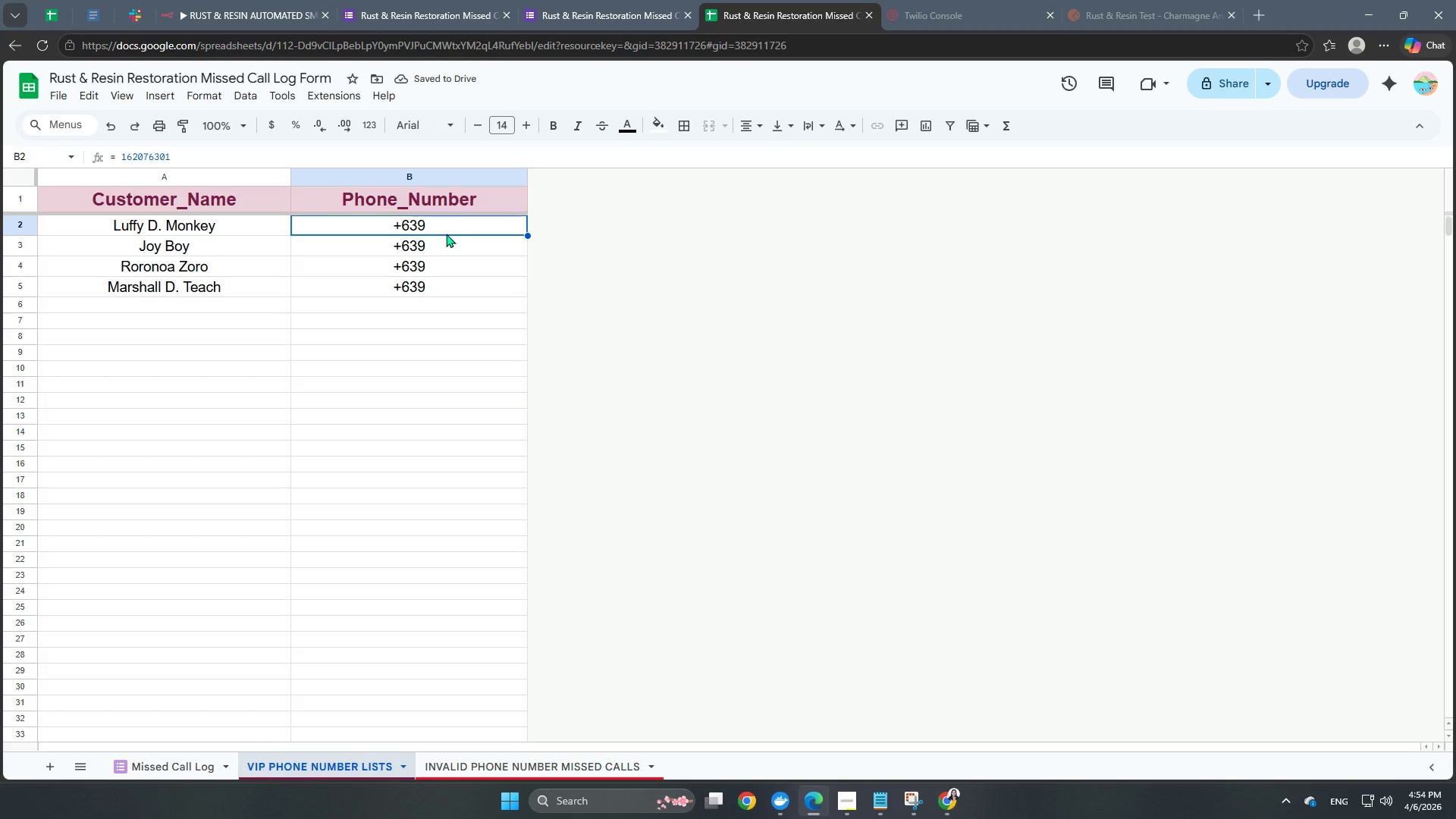 
right_click([446, 234])
 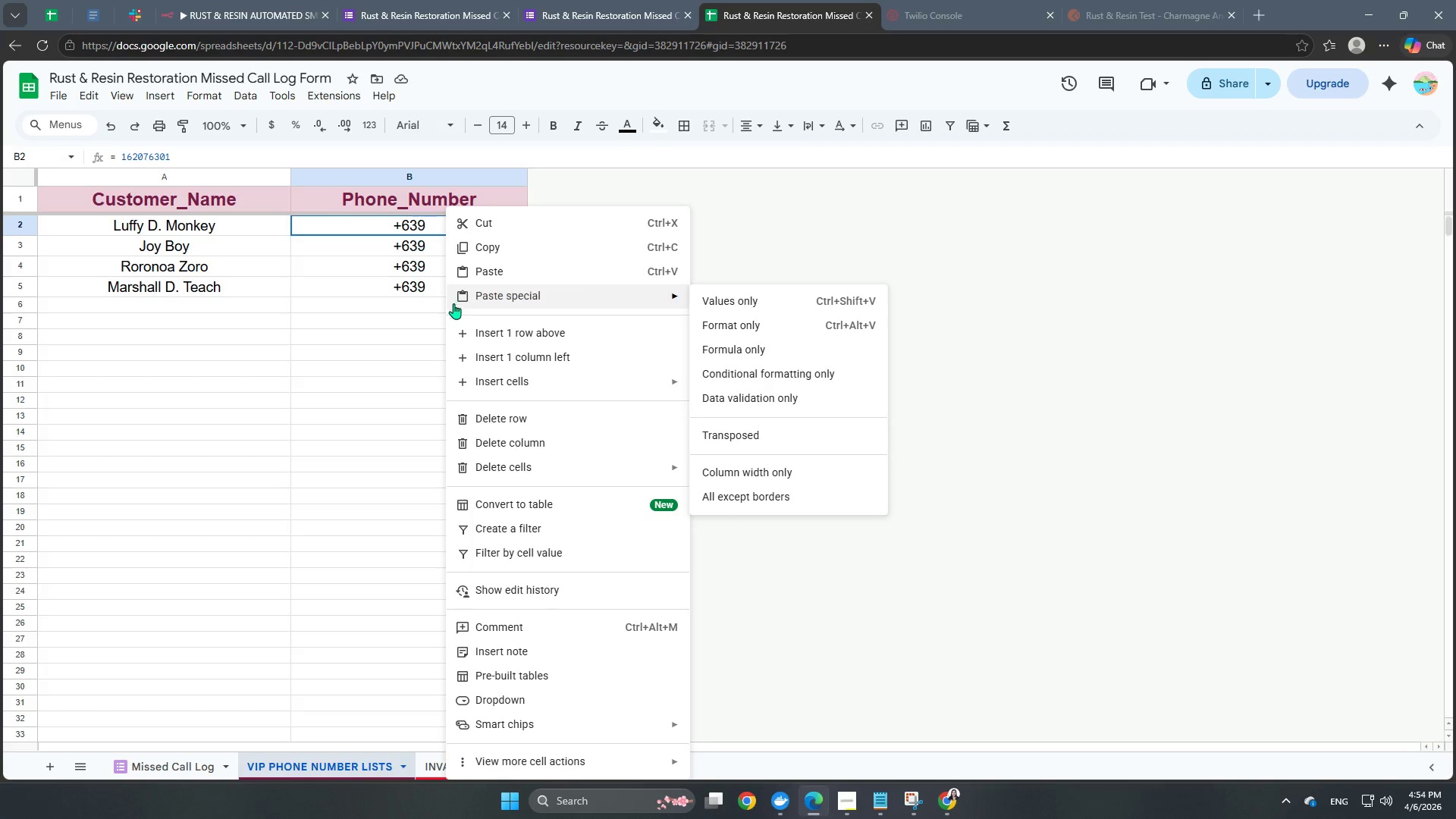 
mouse_move([575, 746])
 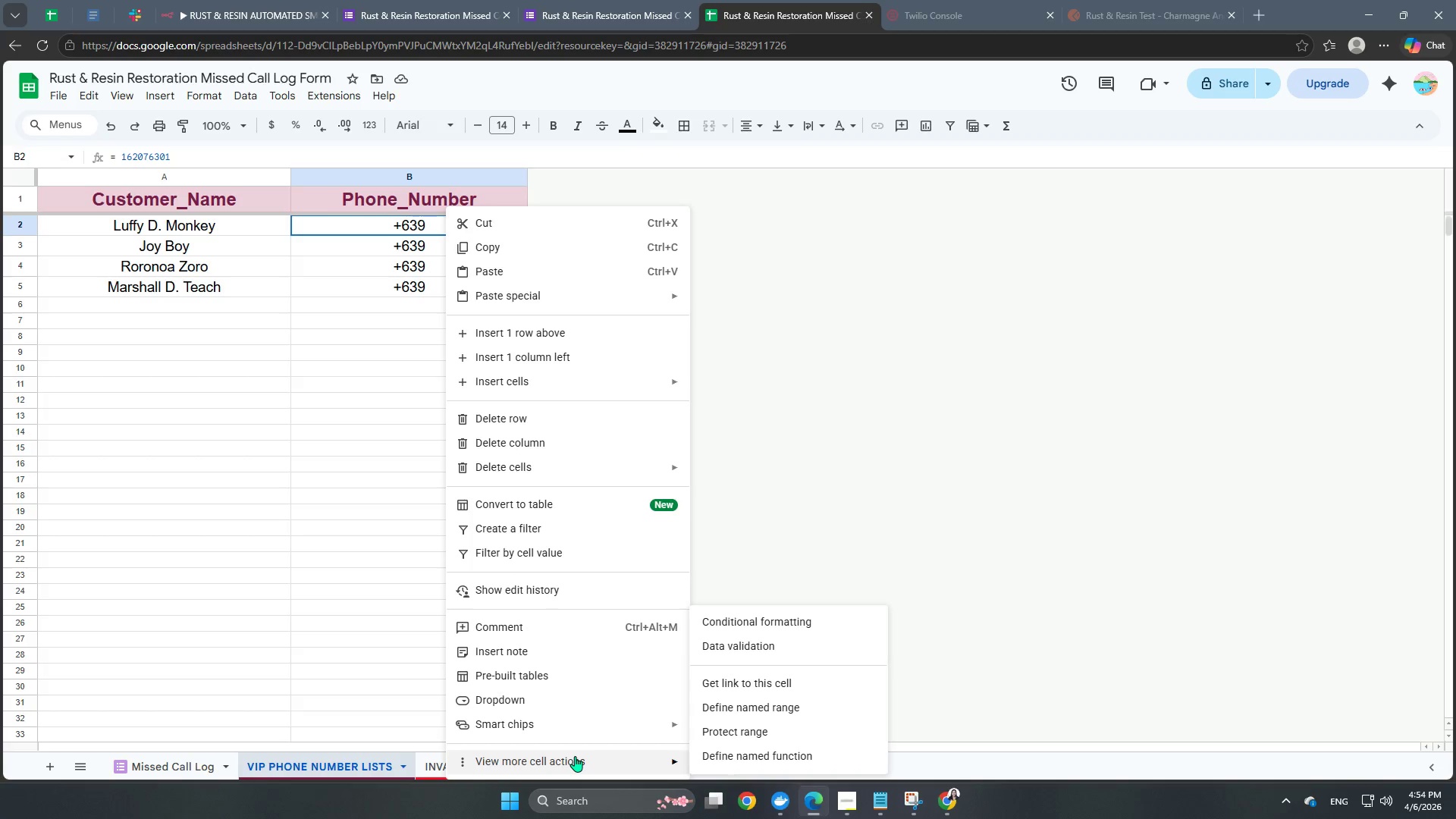 
mouse_move([600, 726])
 